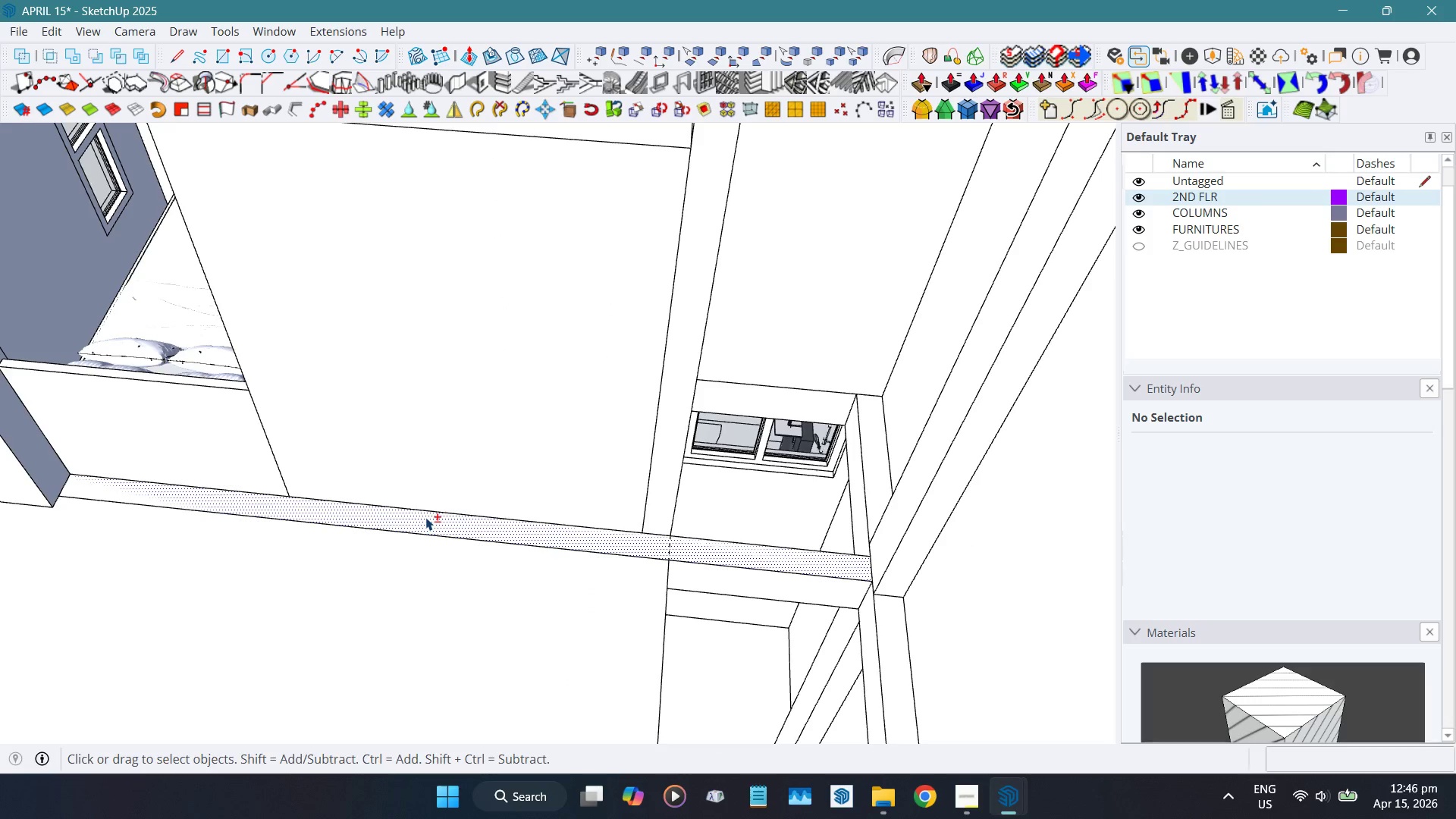 
key(Shift+D)
 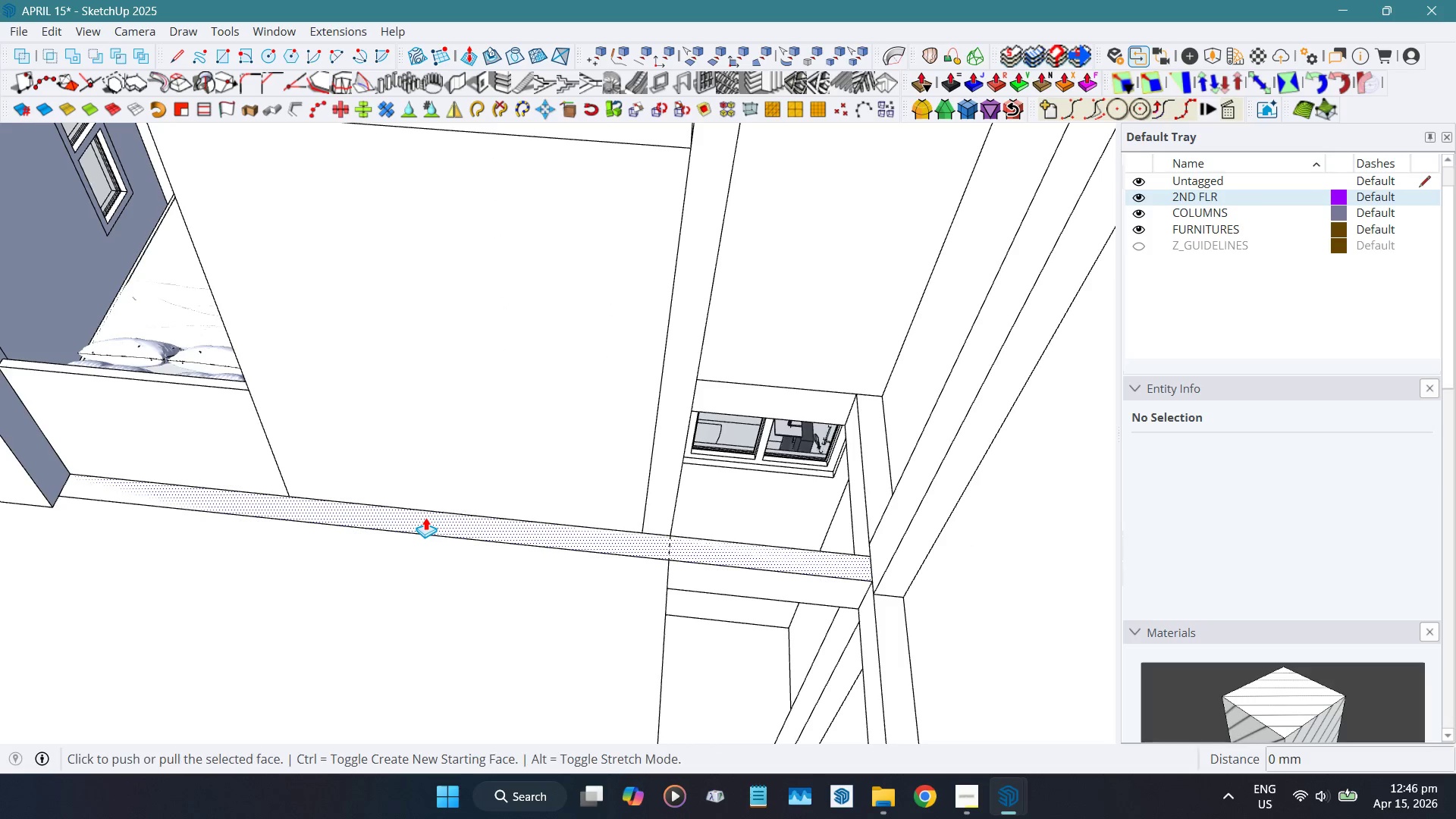 
left_click([425, 517])
 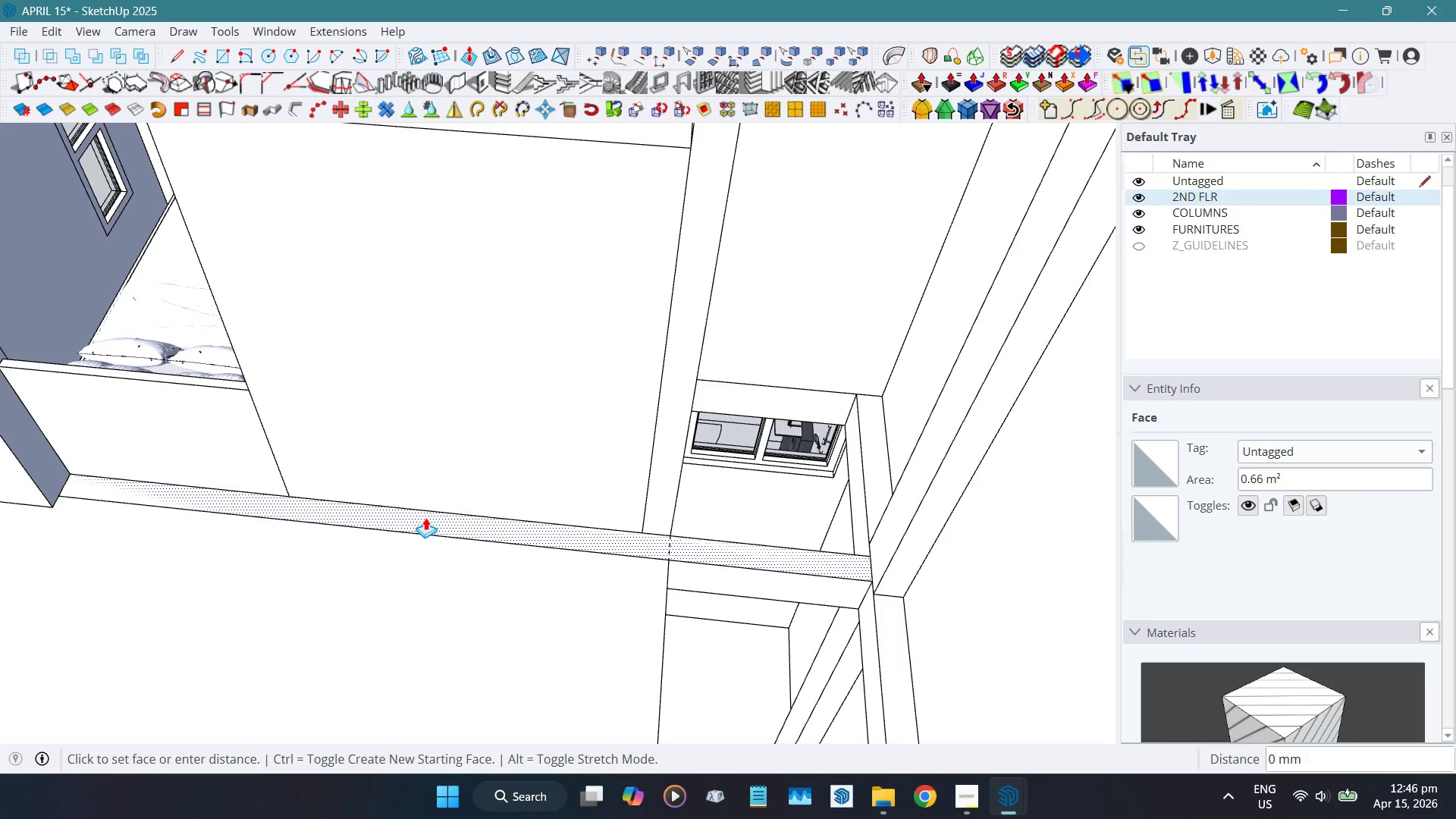 
scroll: coordinate [425, 517], scroll_direction: down, amount: 9.0
 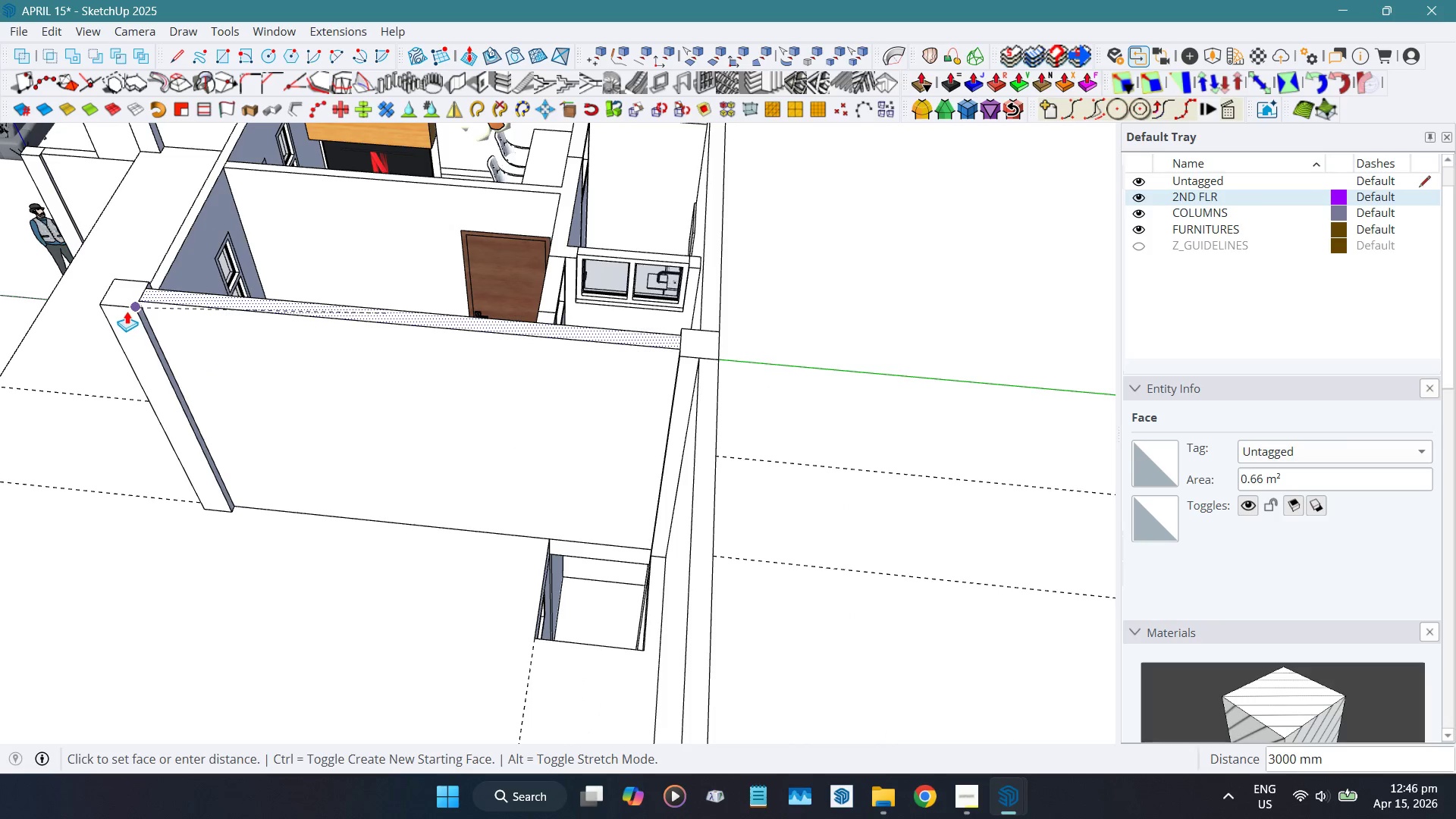 
left_click([127, 311])
 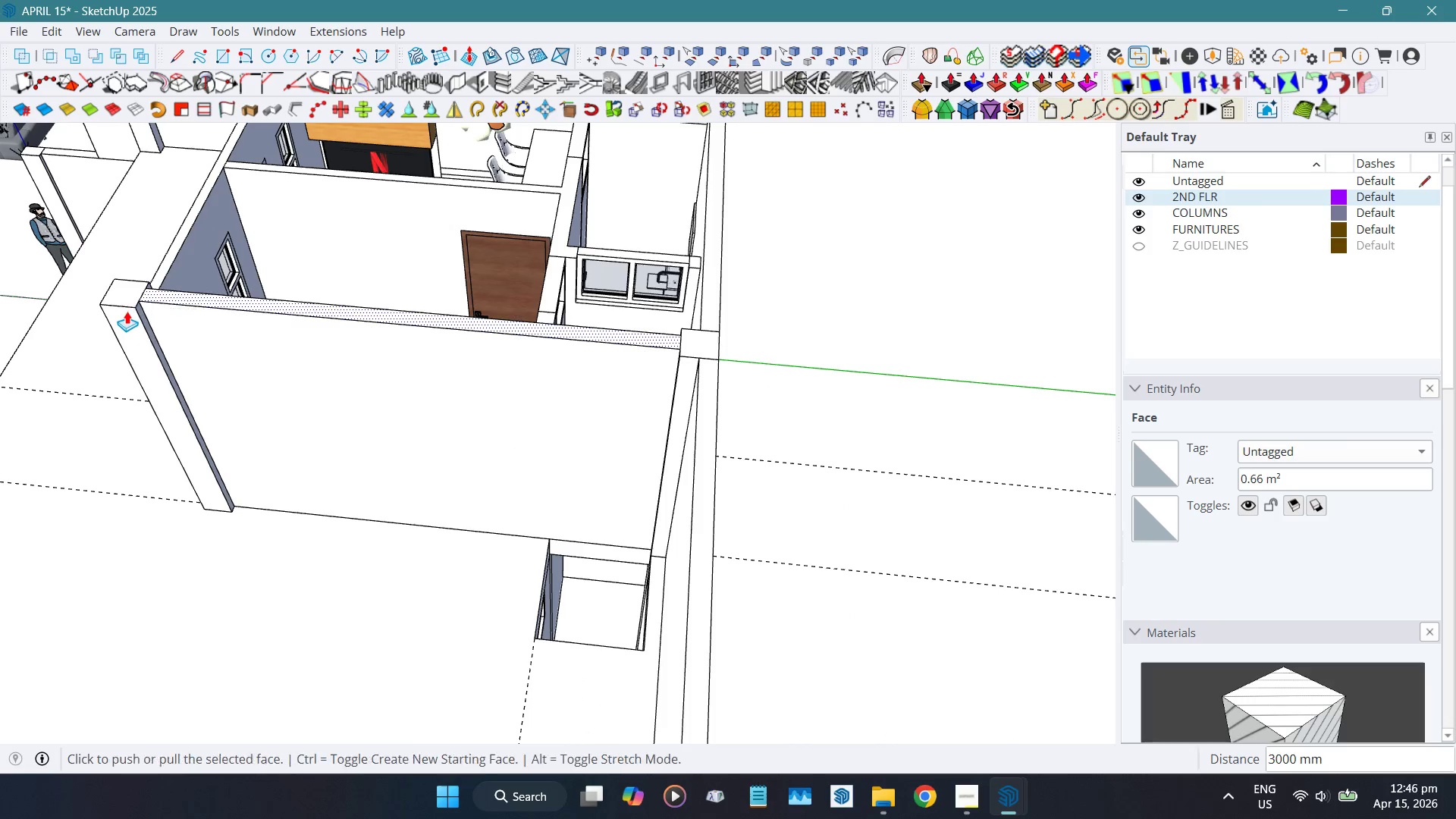 
key(Space)
 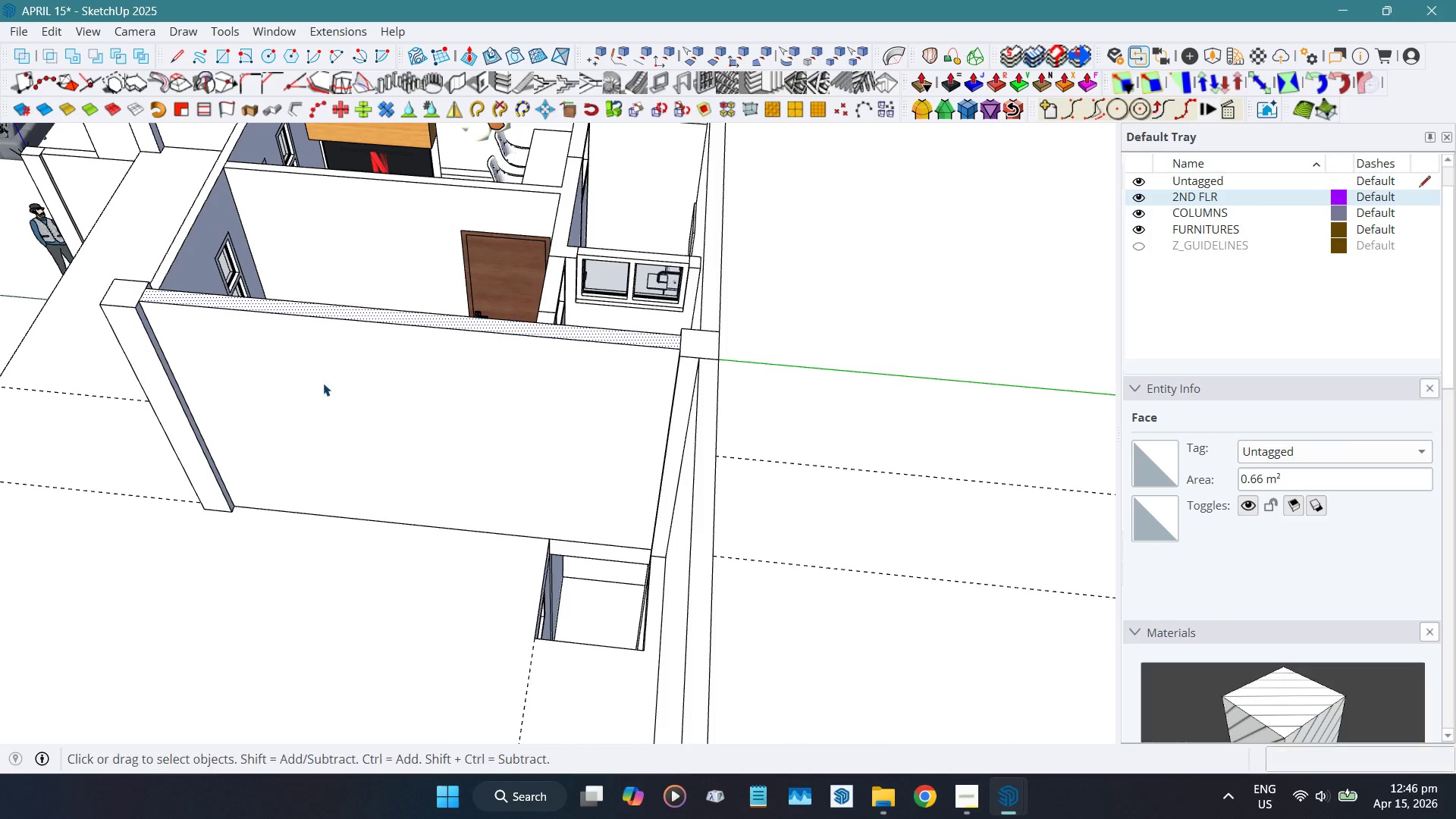 
double_click([323, 382])
 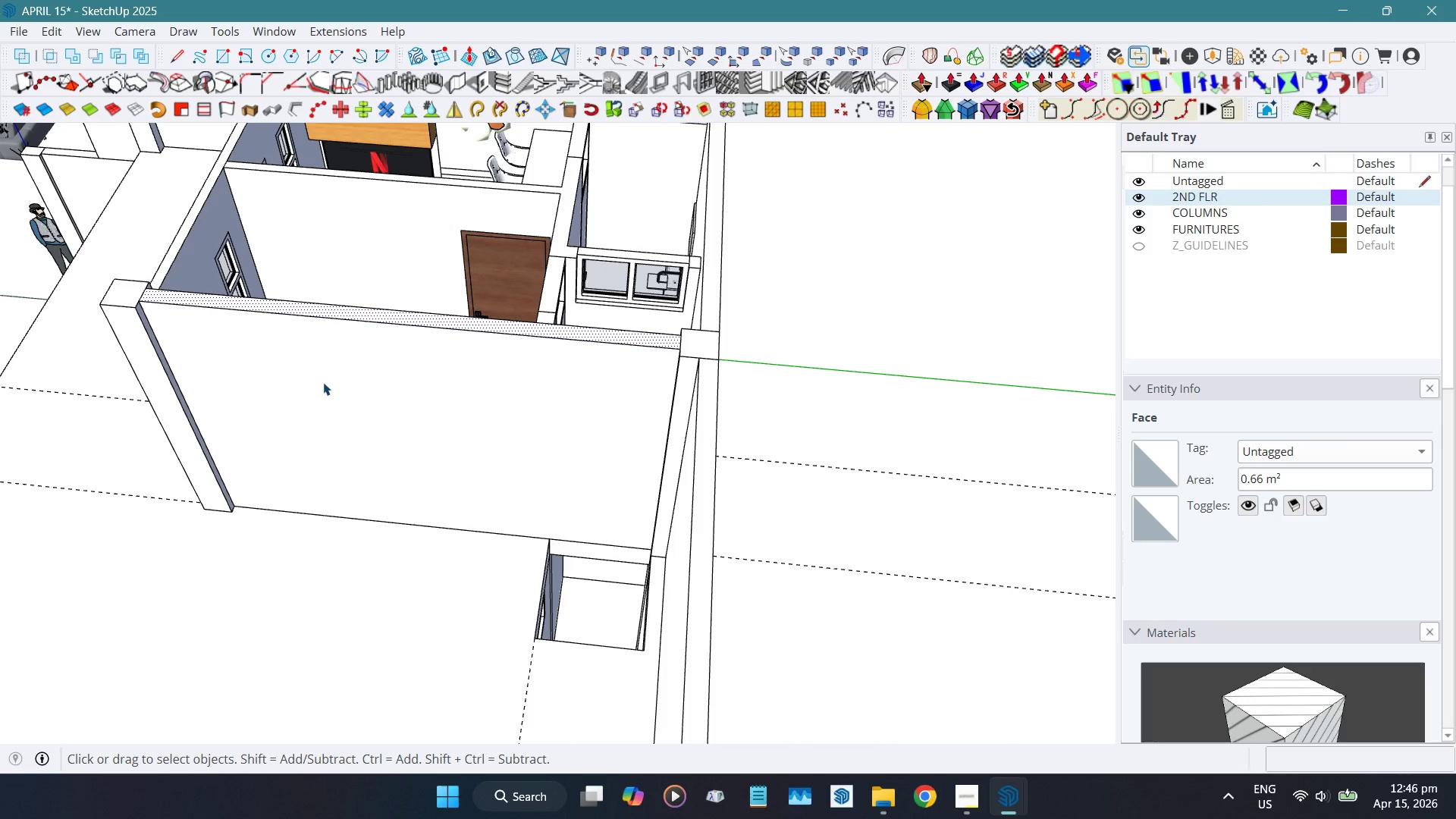 
triple_click([323, 382])
 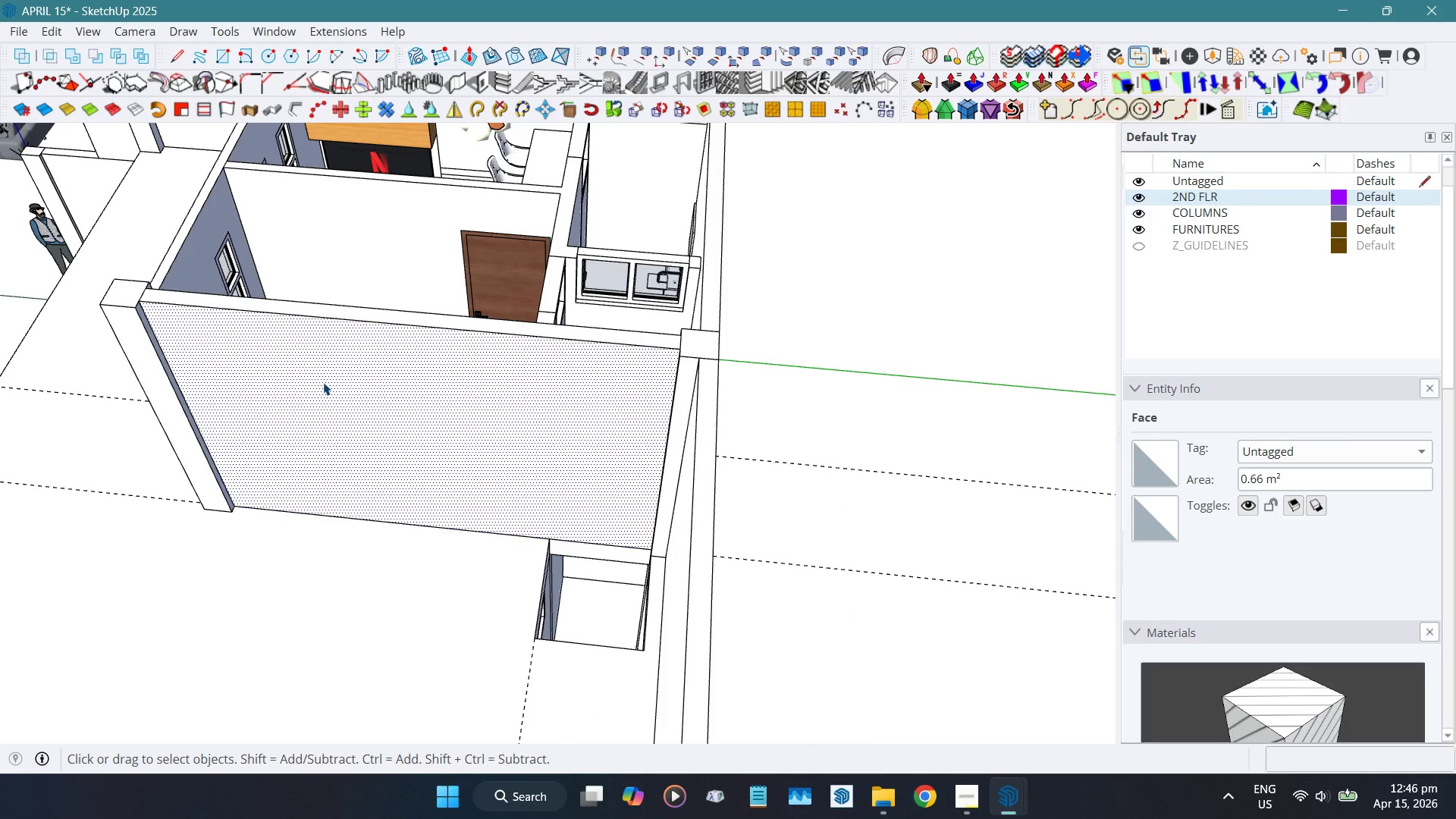 
triple_click([323, 382])
 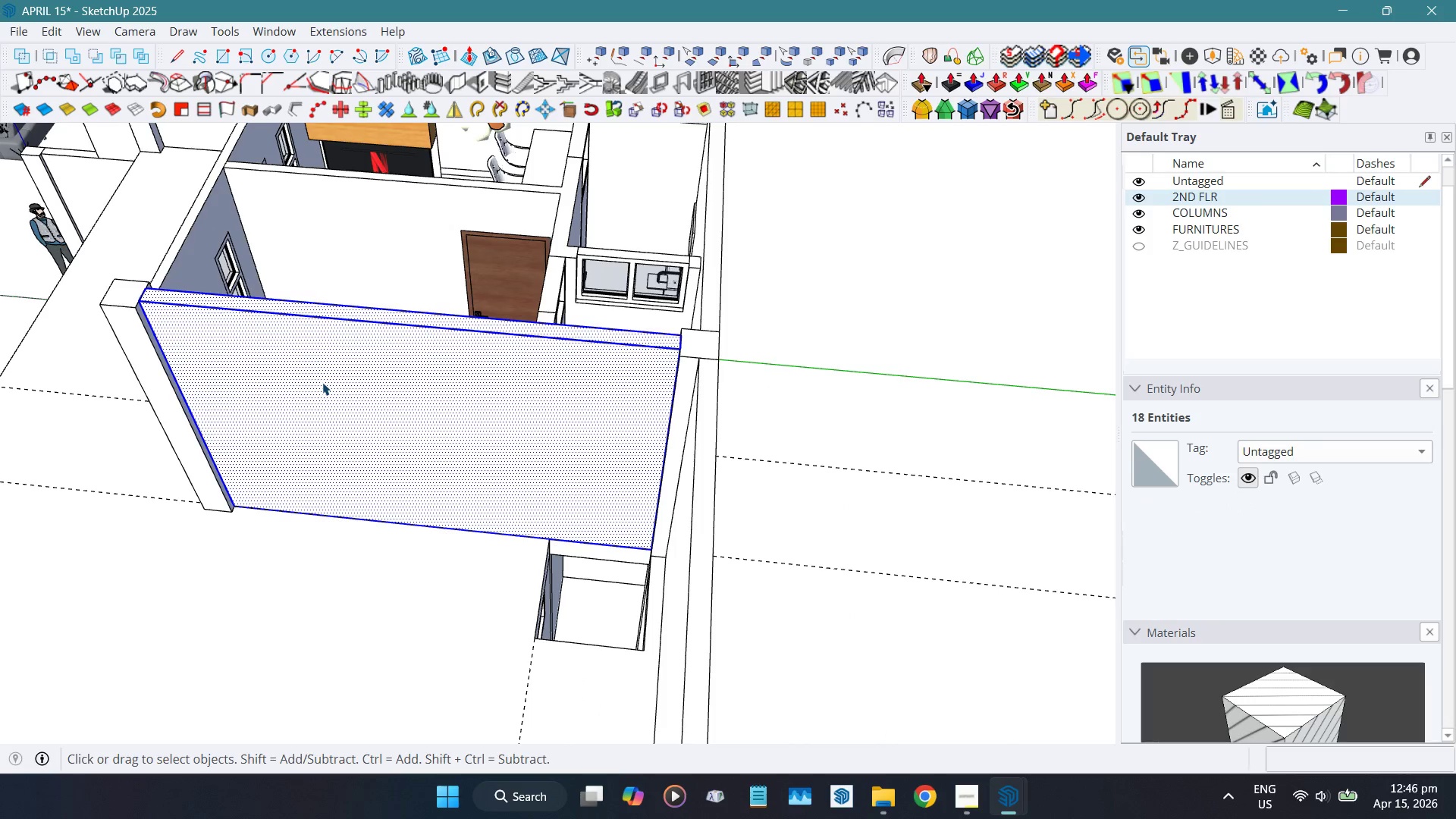 
key(G)
 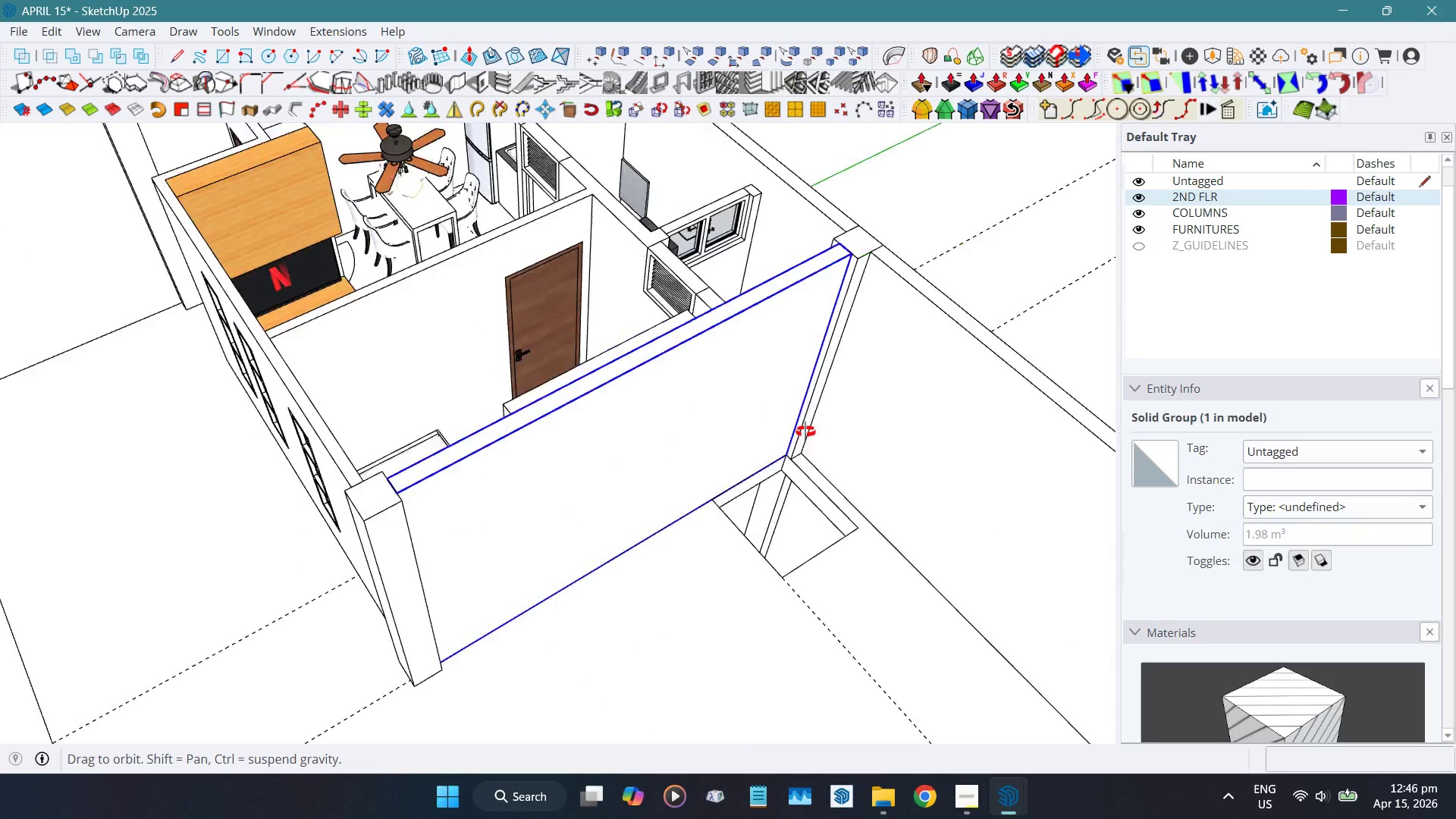 
hold_key(key=ShiftLeft, duration=0.42)
 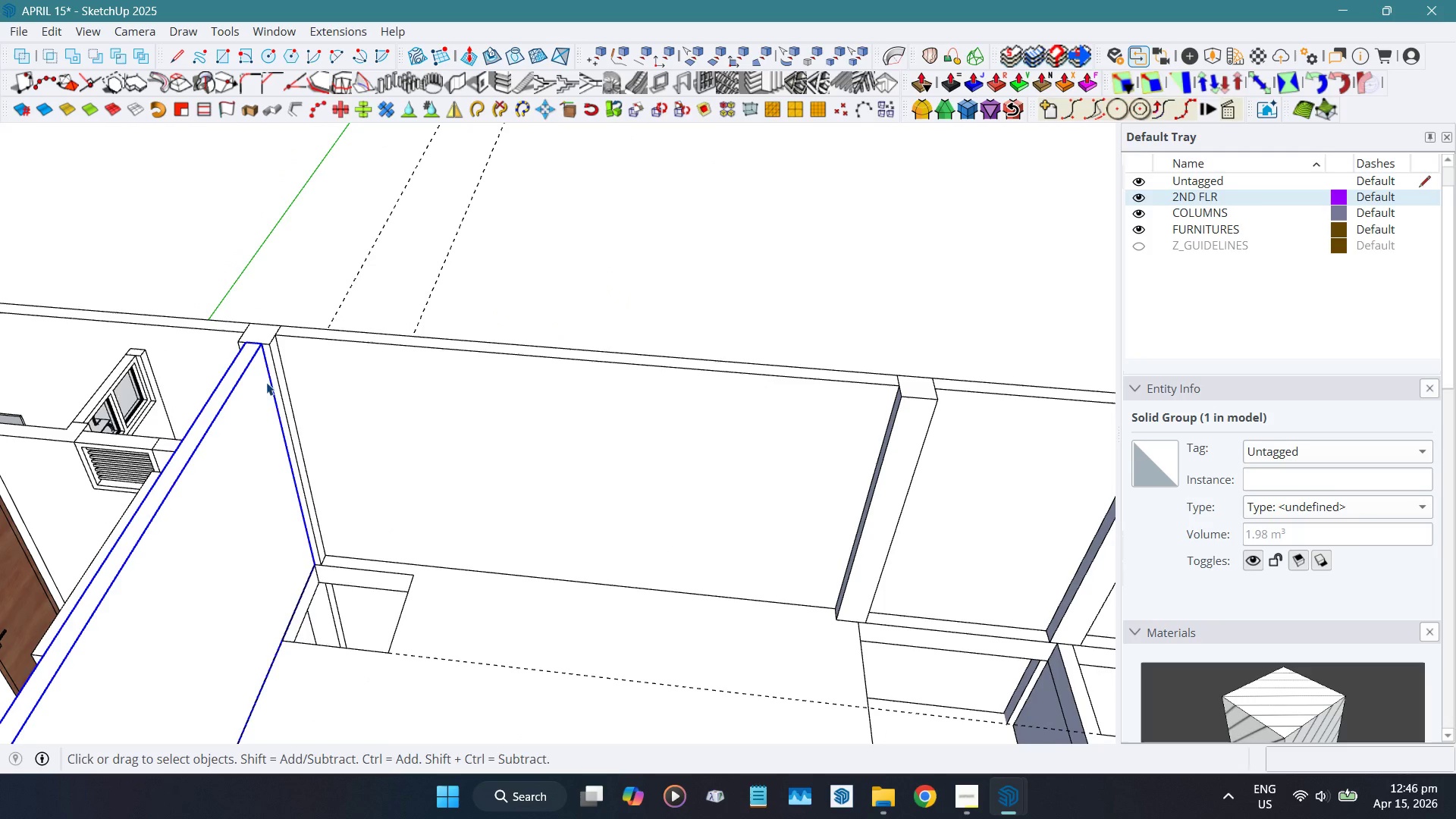 
key(Shift+W)
 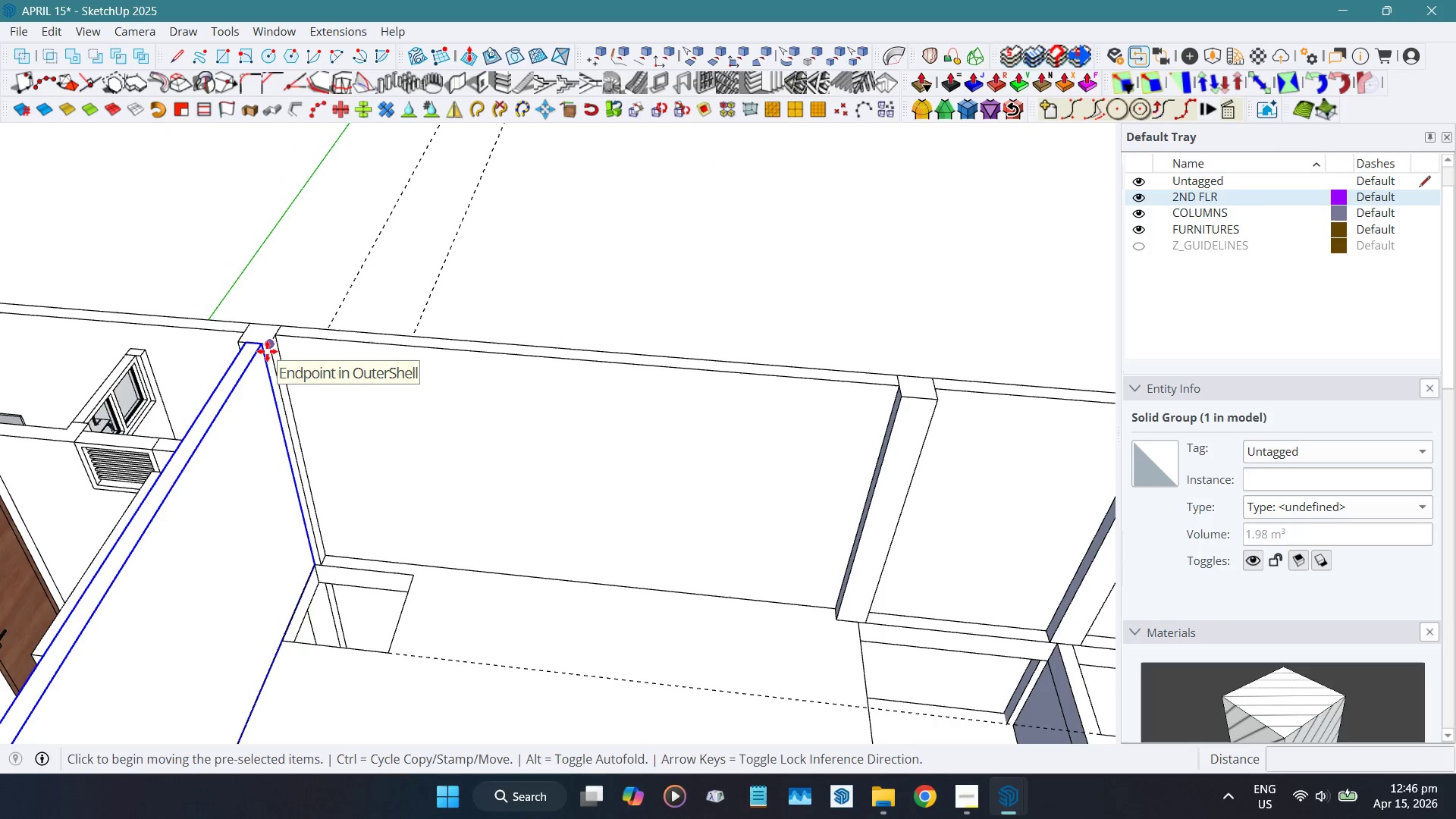 
left_click([267, 351])
 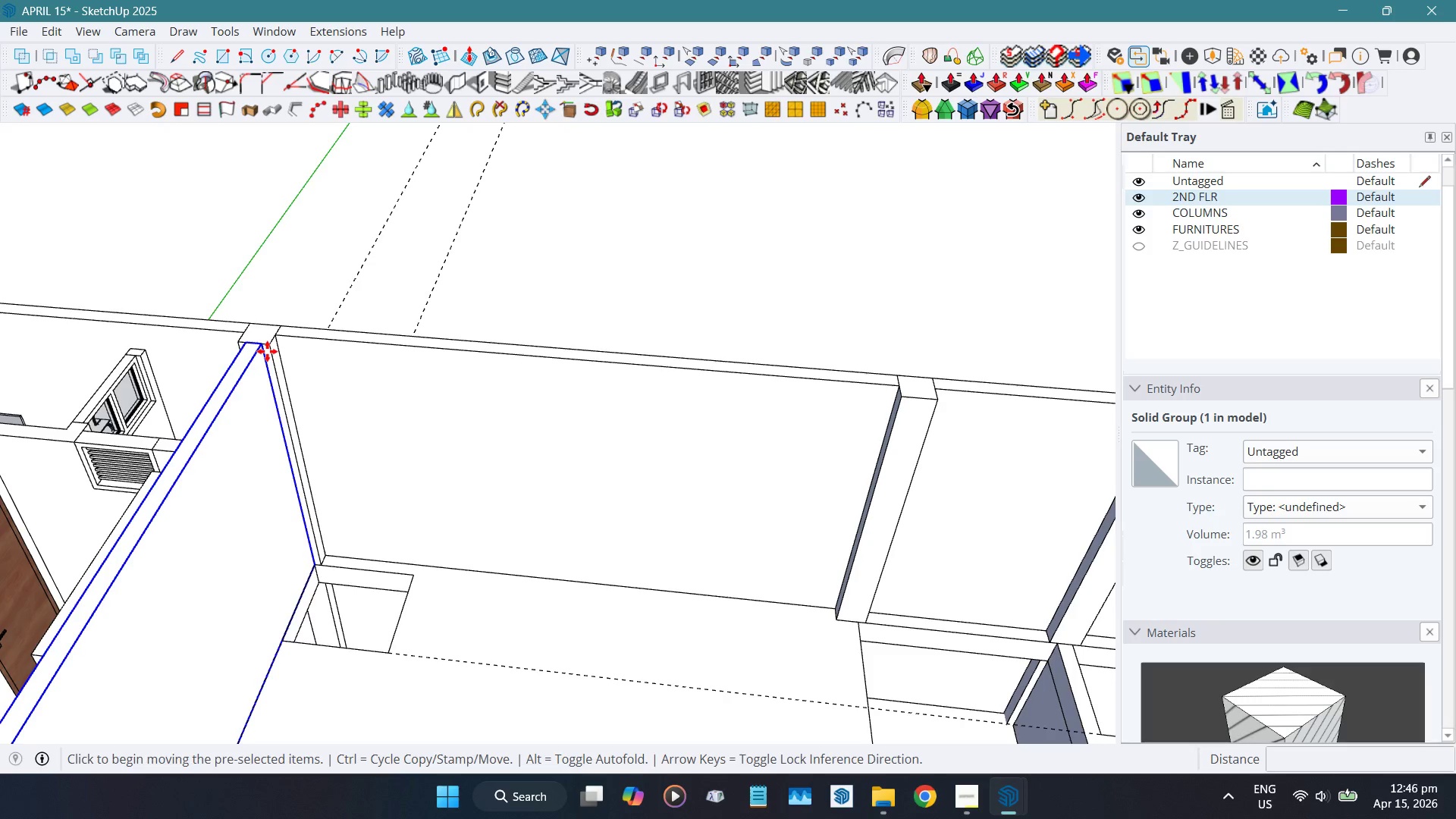 
key(Control+ControlLeft)
 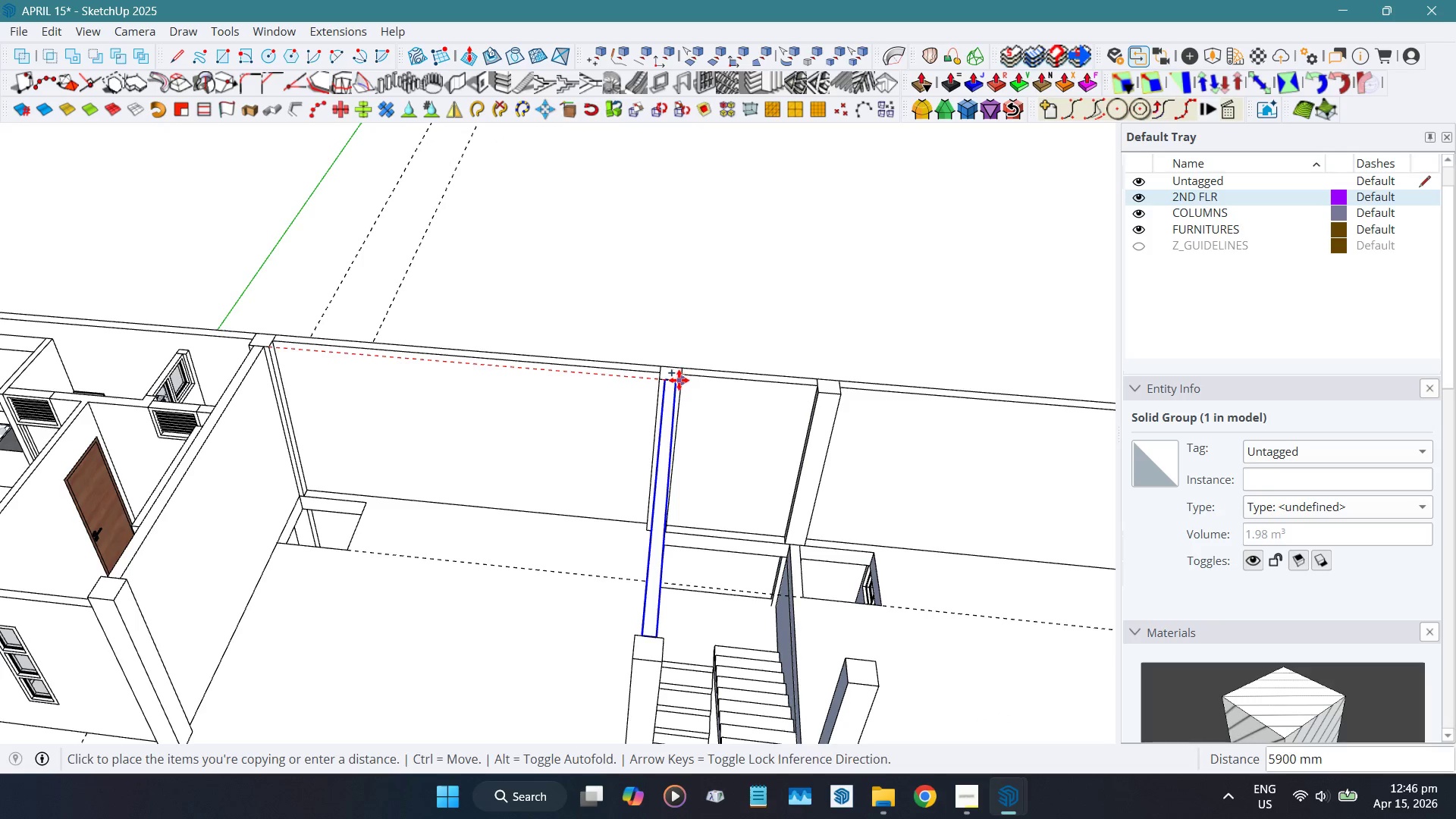 
scroll: coordinate [267, 351], scroll_direction: down, amount: 6.0
 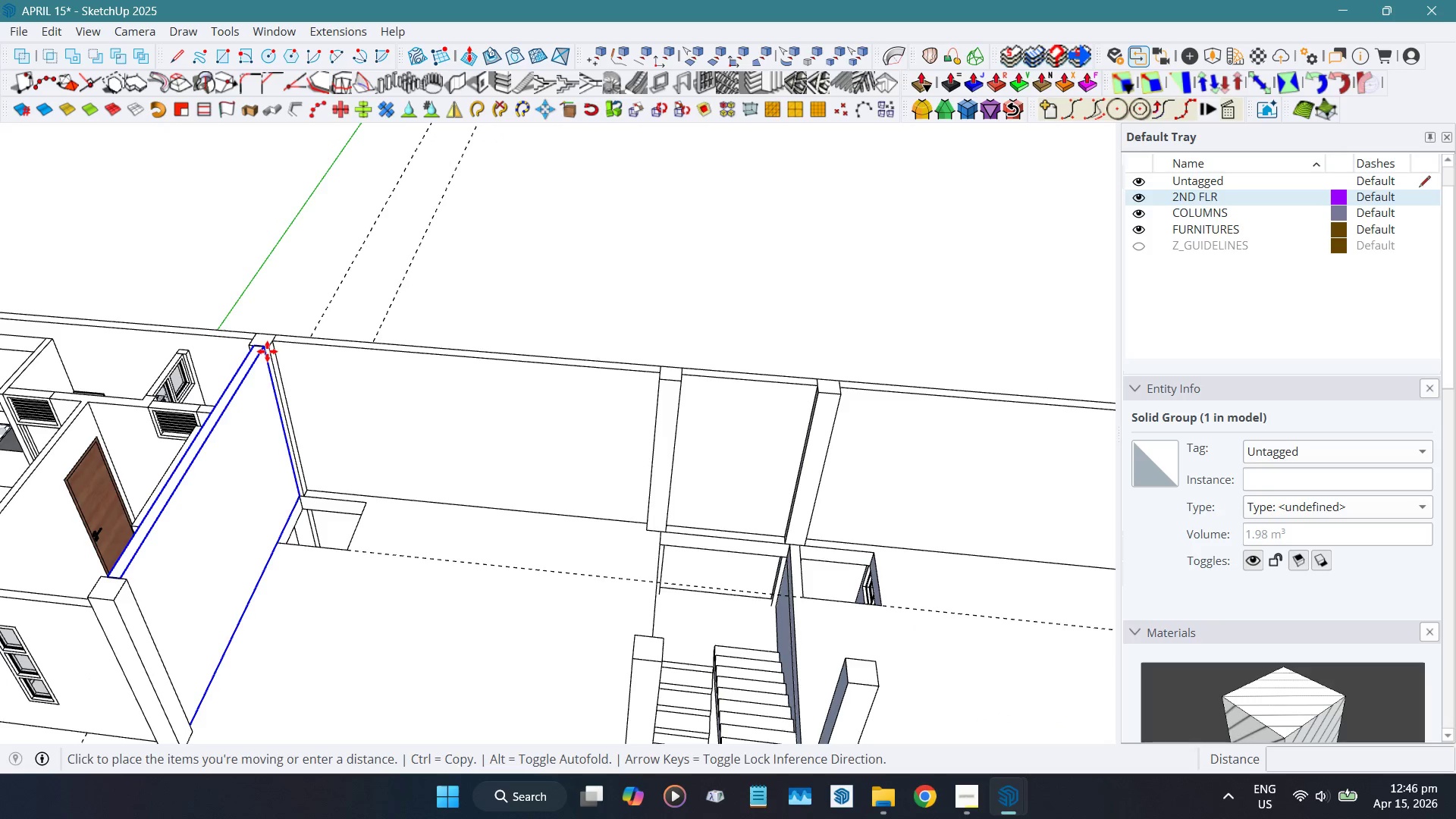 
left_click([679, 381])
 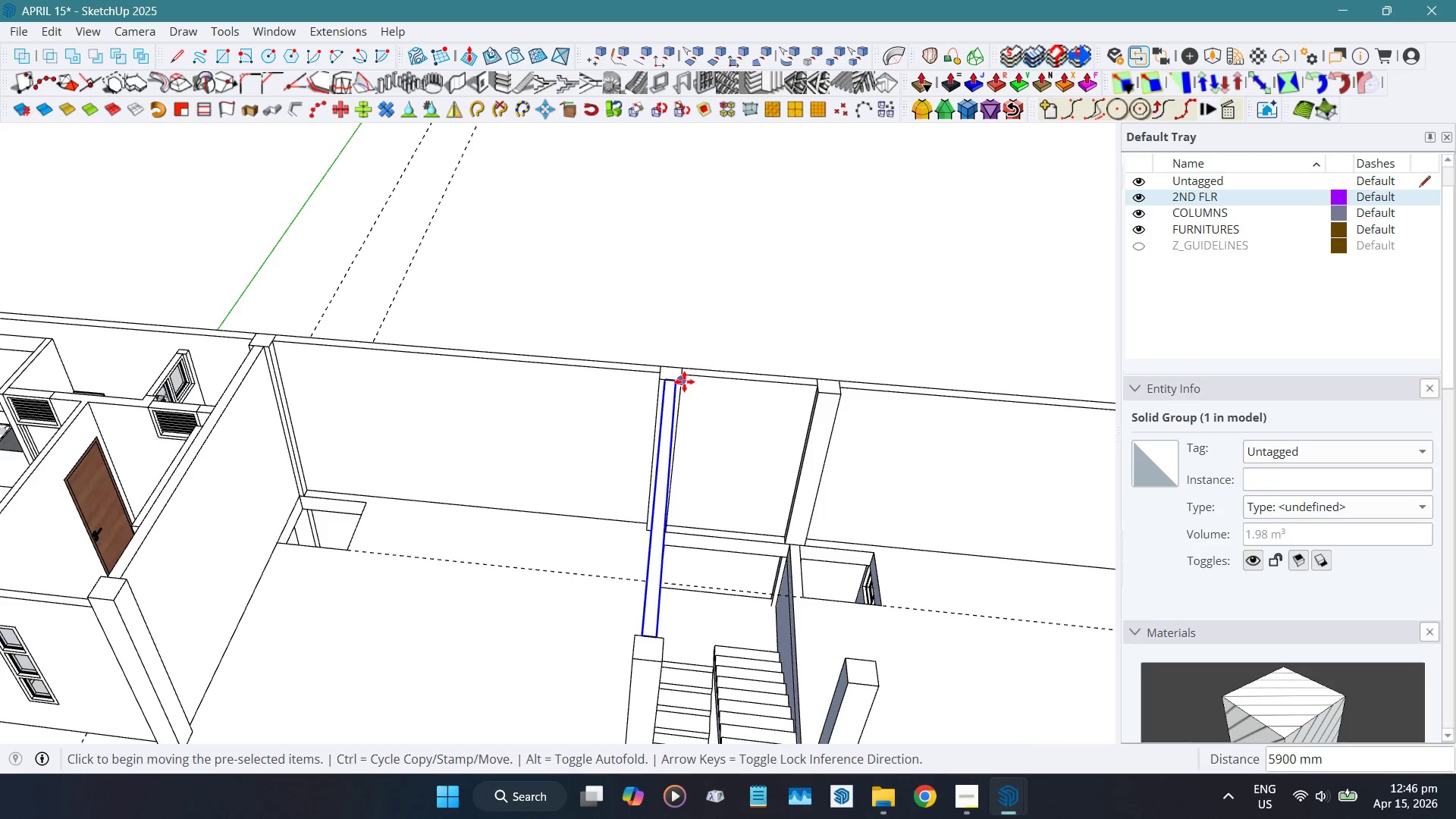 
scroll: coordinate [681, 381], scroll_direction: up, amount: 3.0
 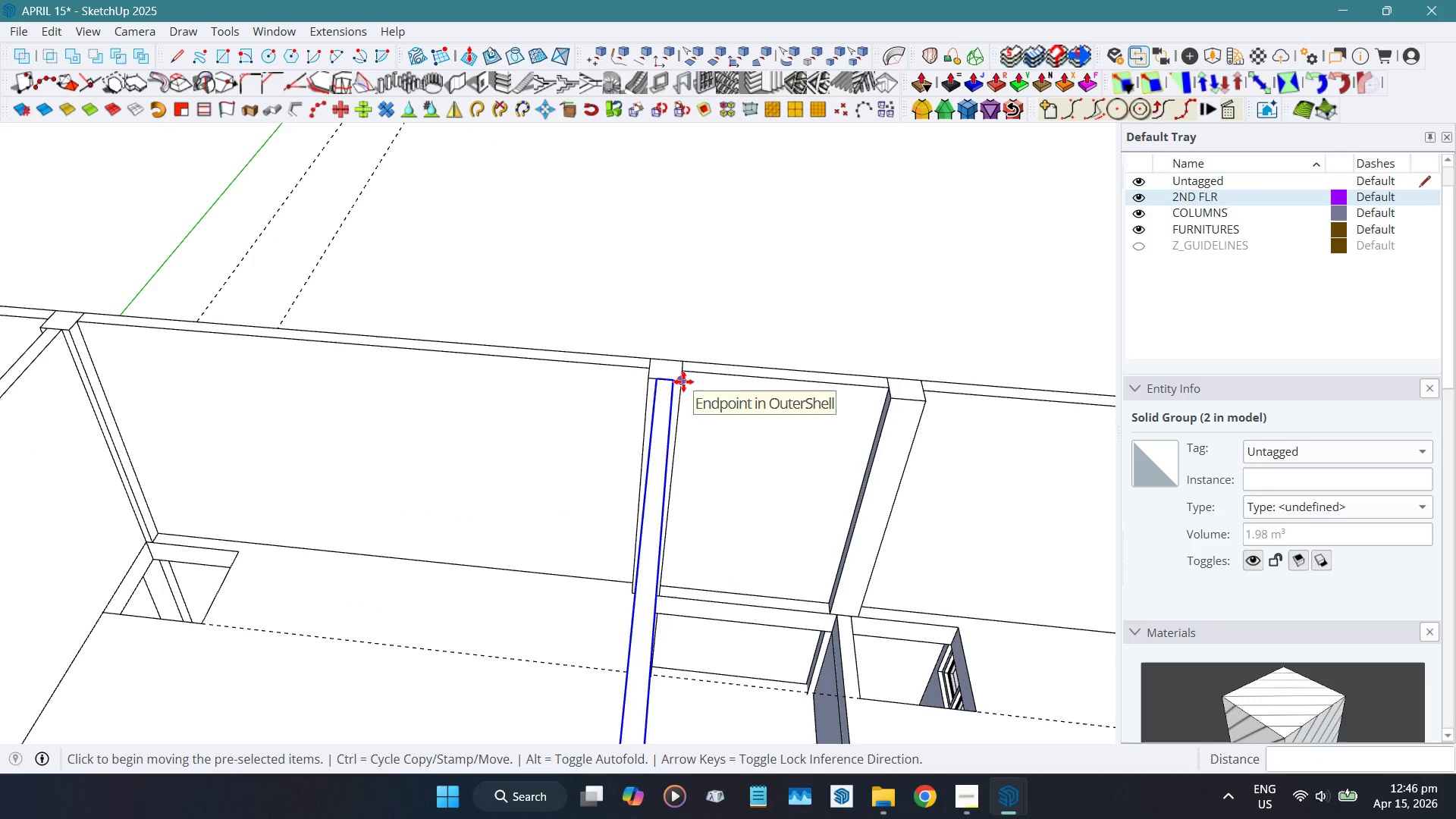 
left_click([683, 381])
 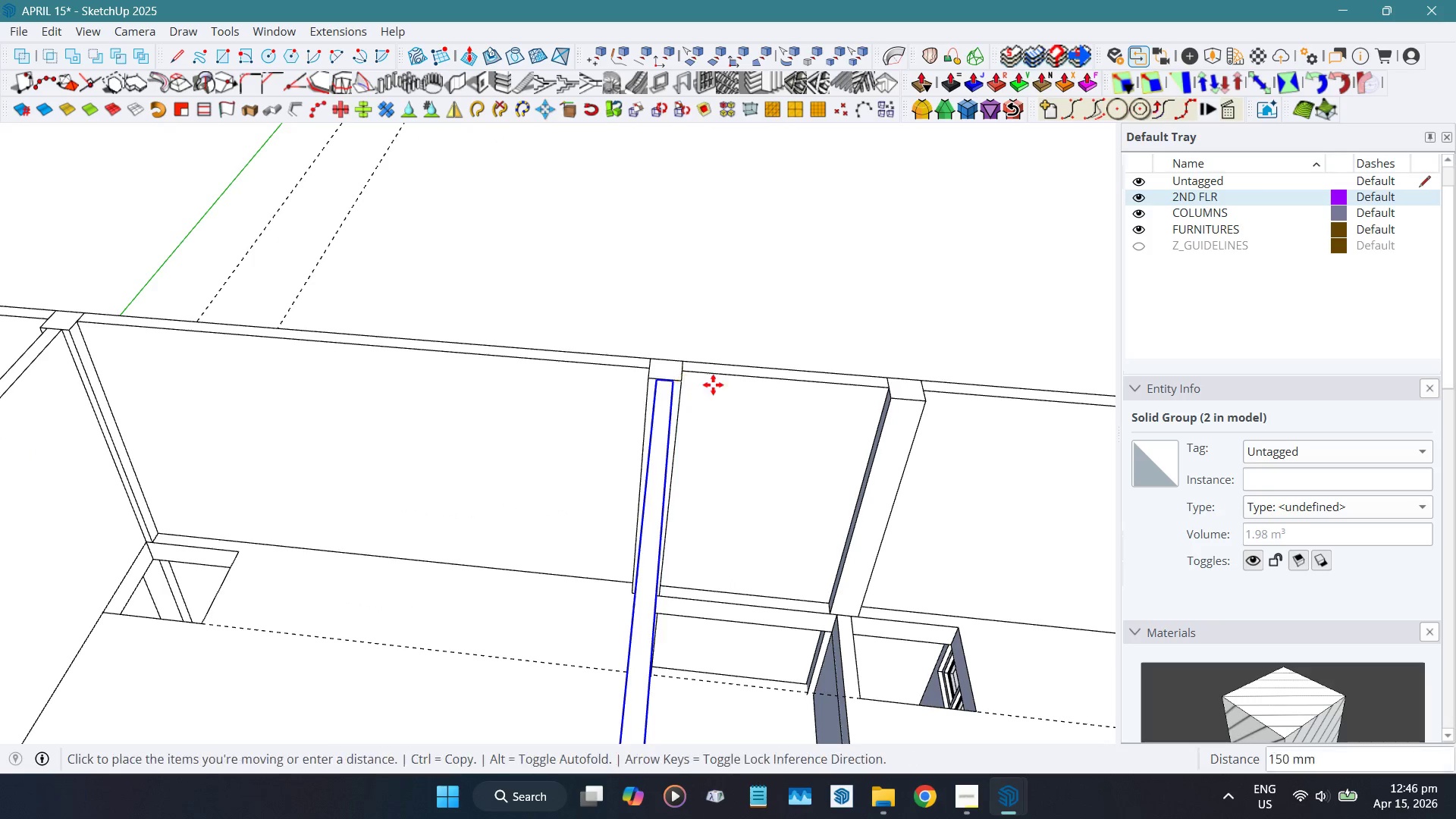 
key(Control+ControlLeft)
 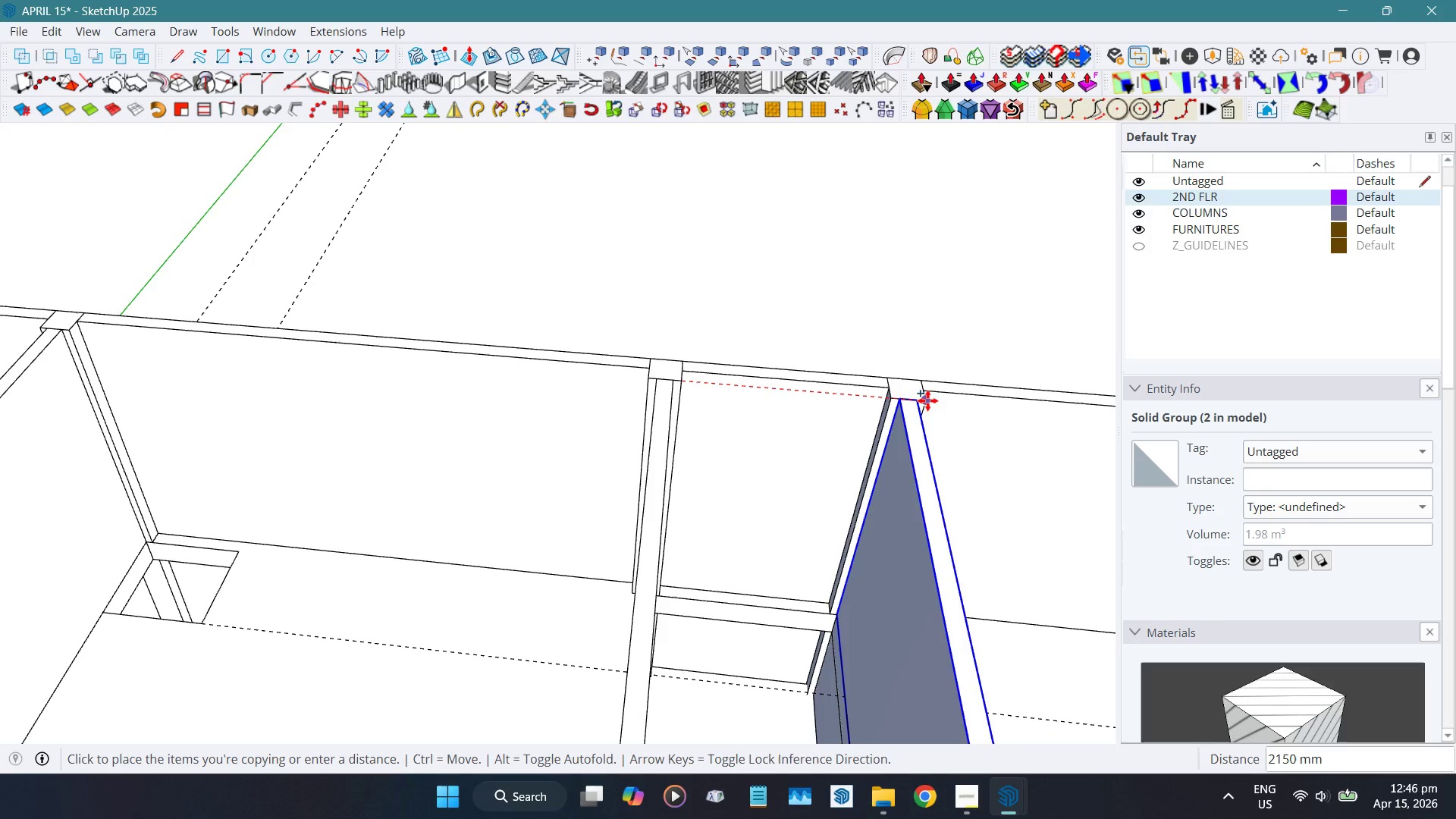 
left_click([927, 398])
 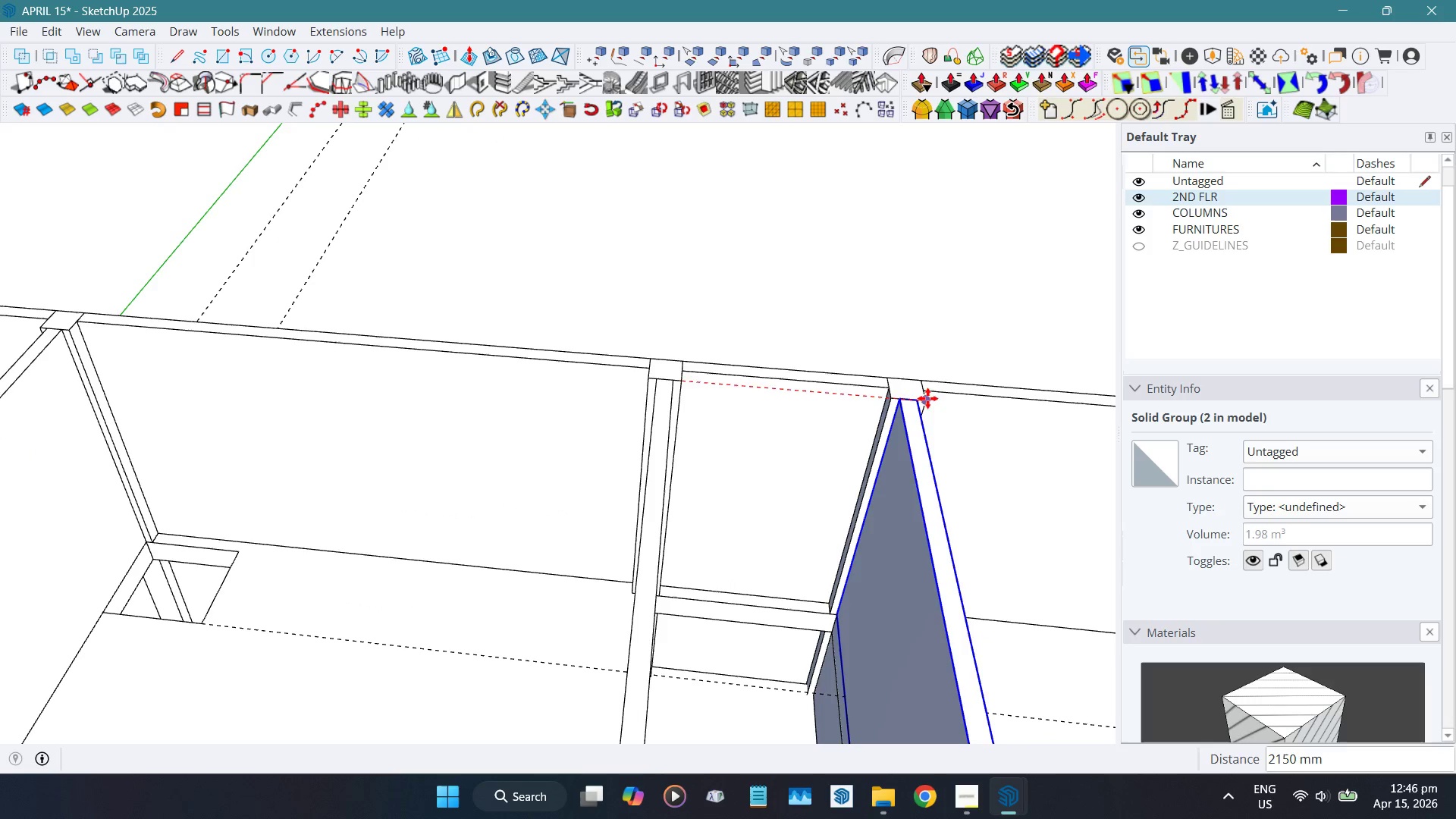 
key(Space)
 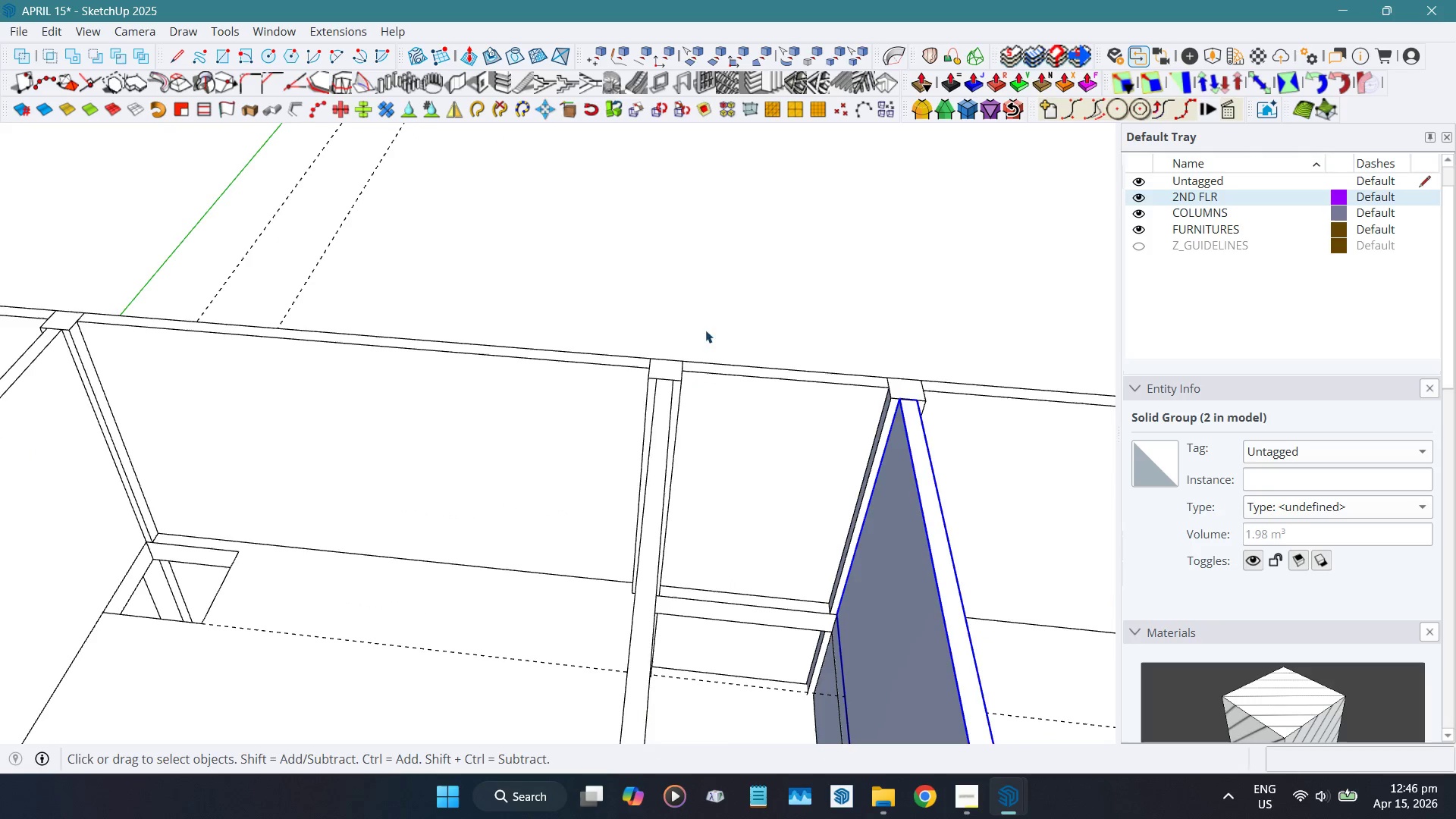 
scroll: coordinate [660, 314], scroll_direction: down, amount: 14.0
 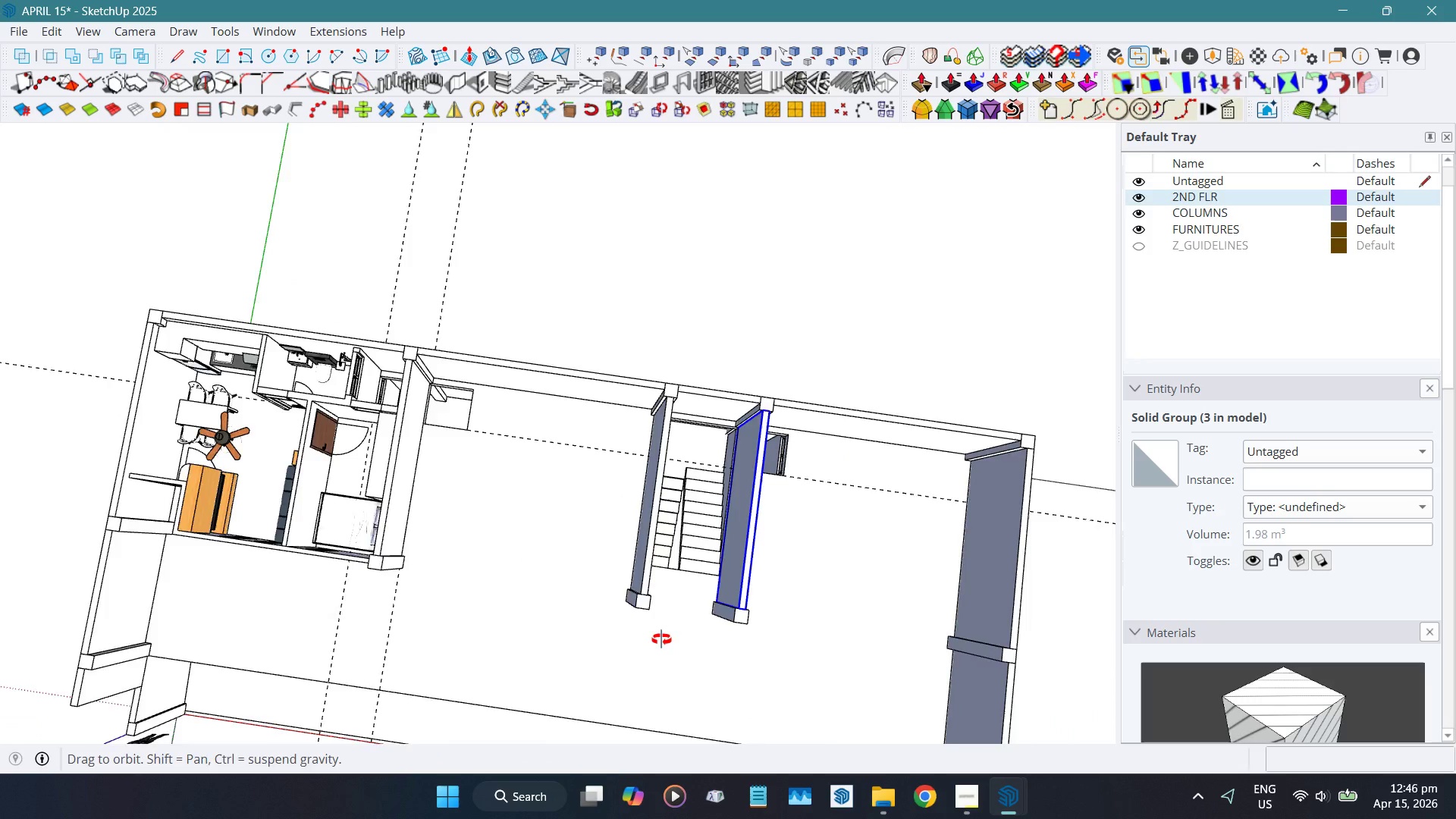 
scroll: coordinate [469, 394], scroll_direction: up, amount: 3.0
 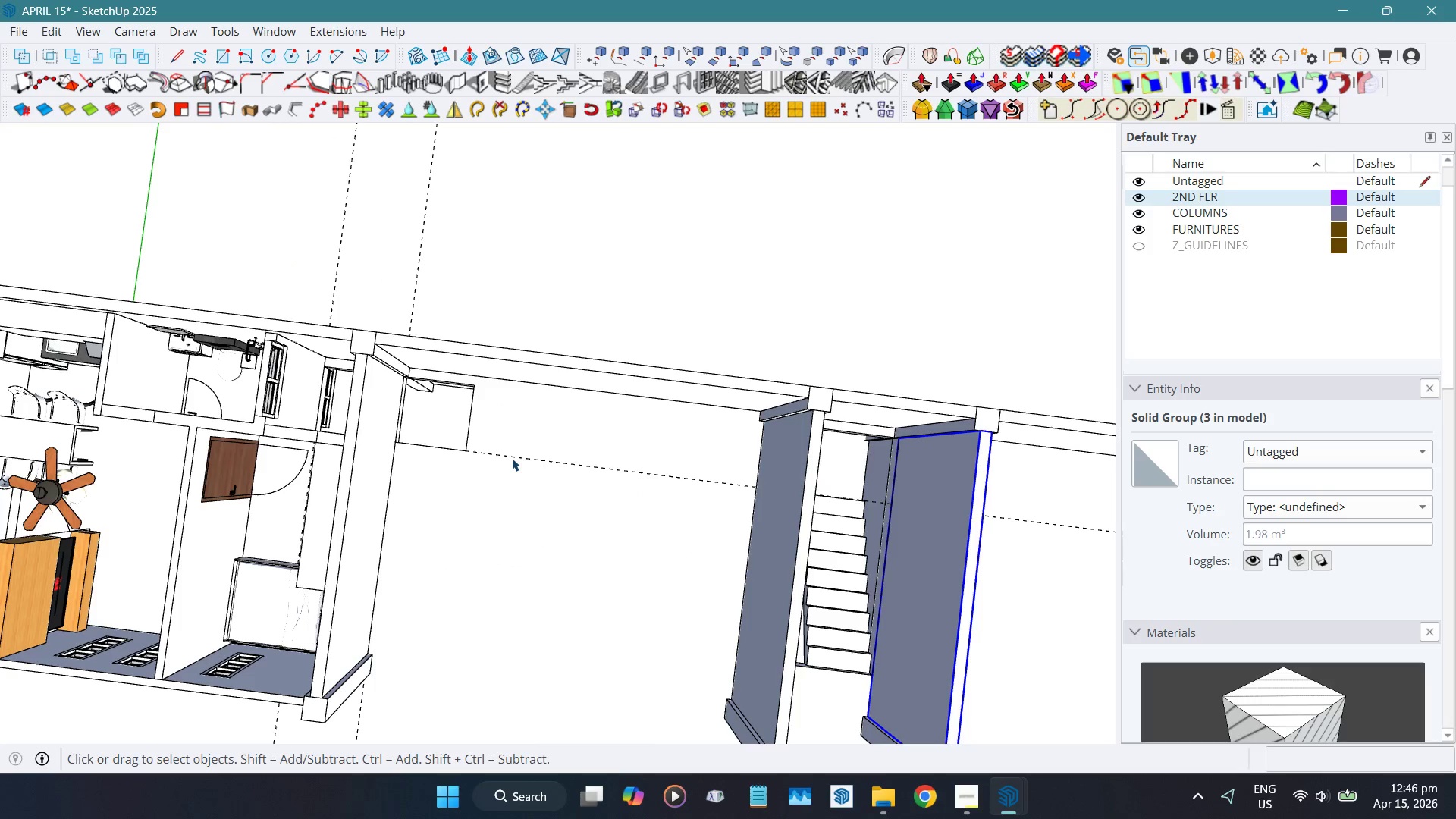 
key(T)
 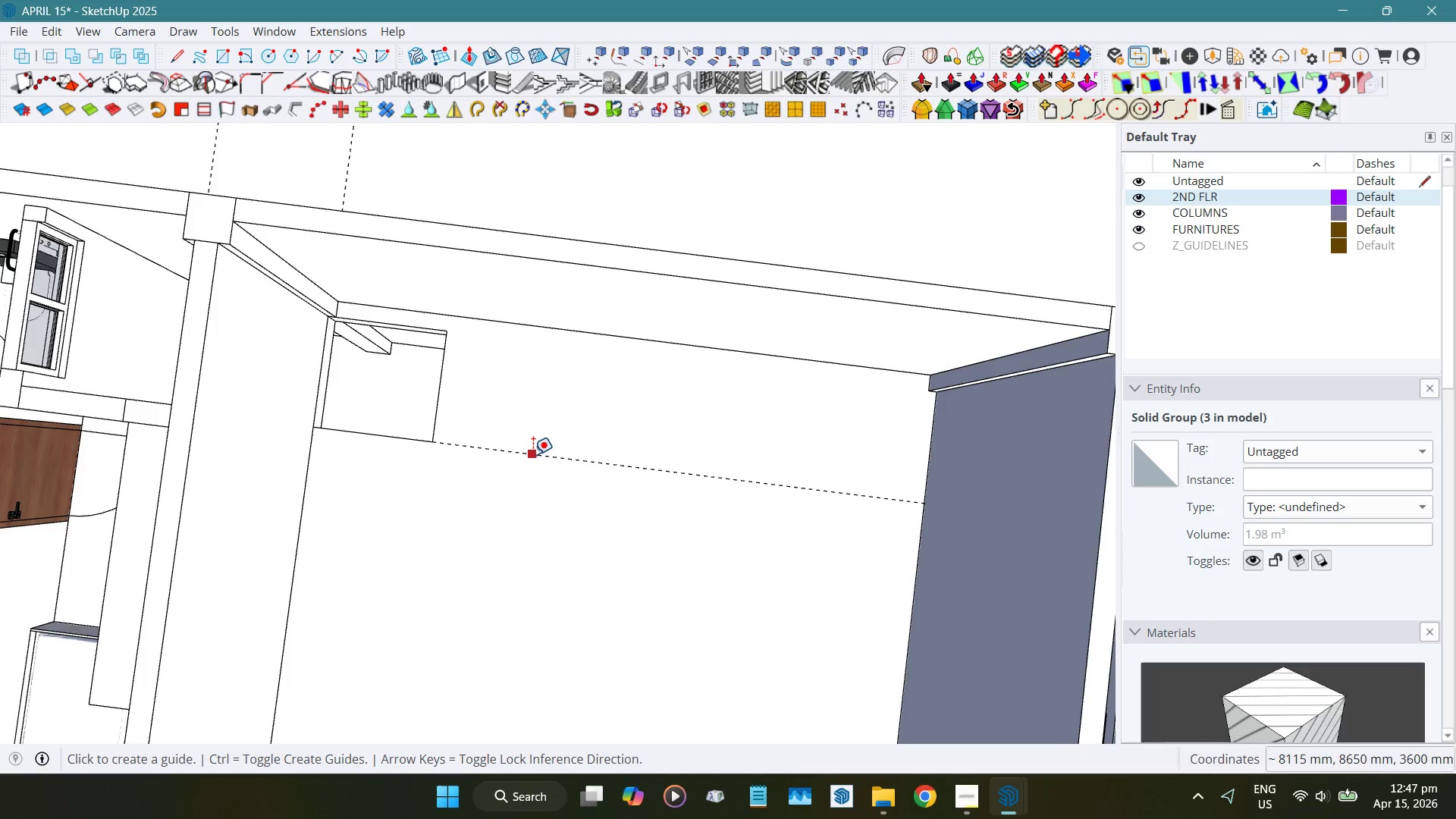 
scroll: coordinate [514, 463], scroll_direction: up, amount: 5.0
 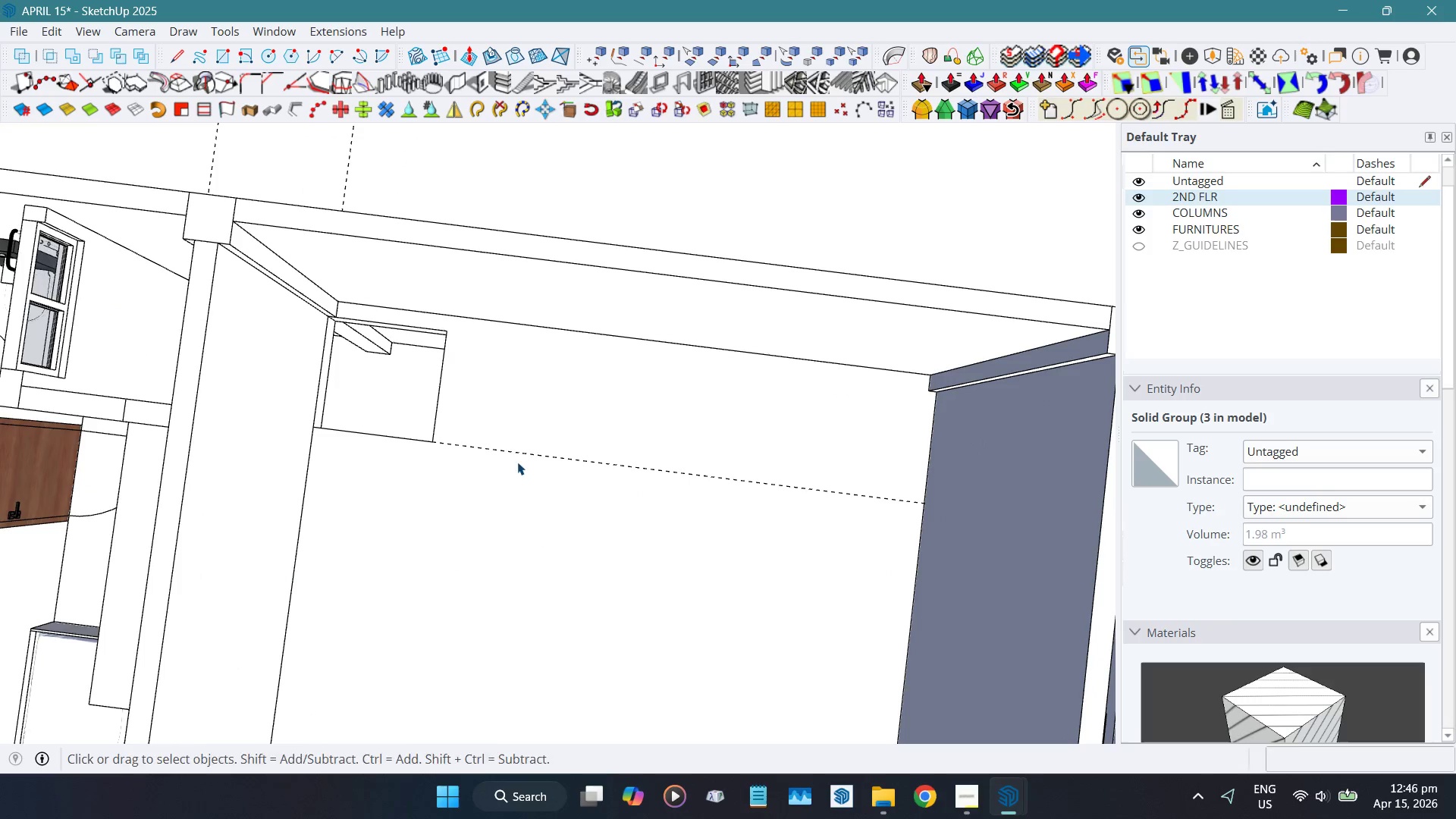 
left_click([533, 454])
 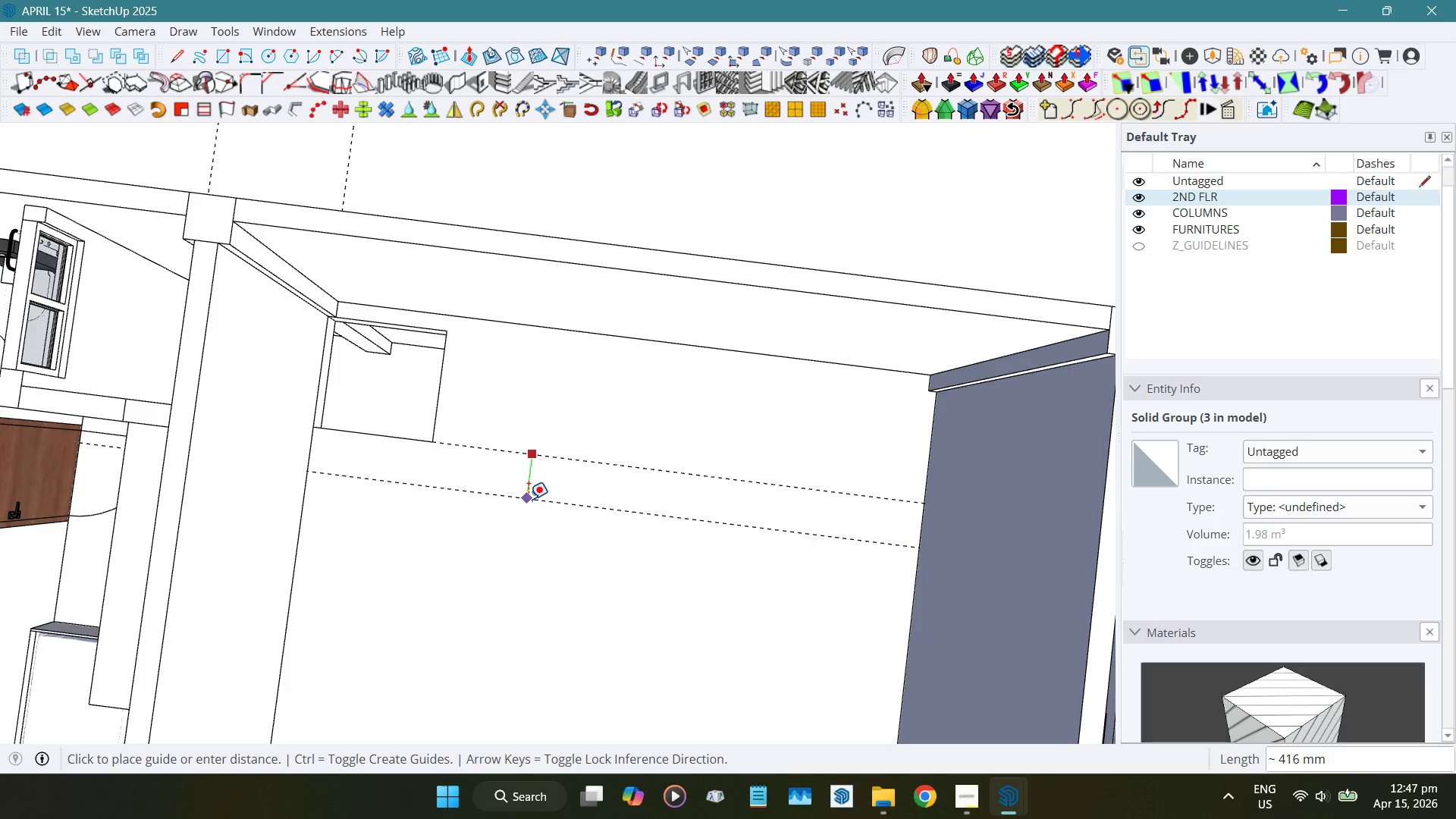 
key(Numpad1)
 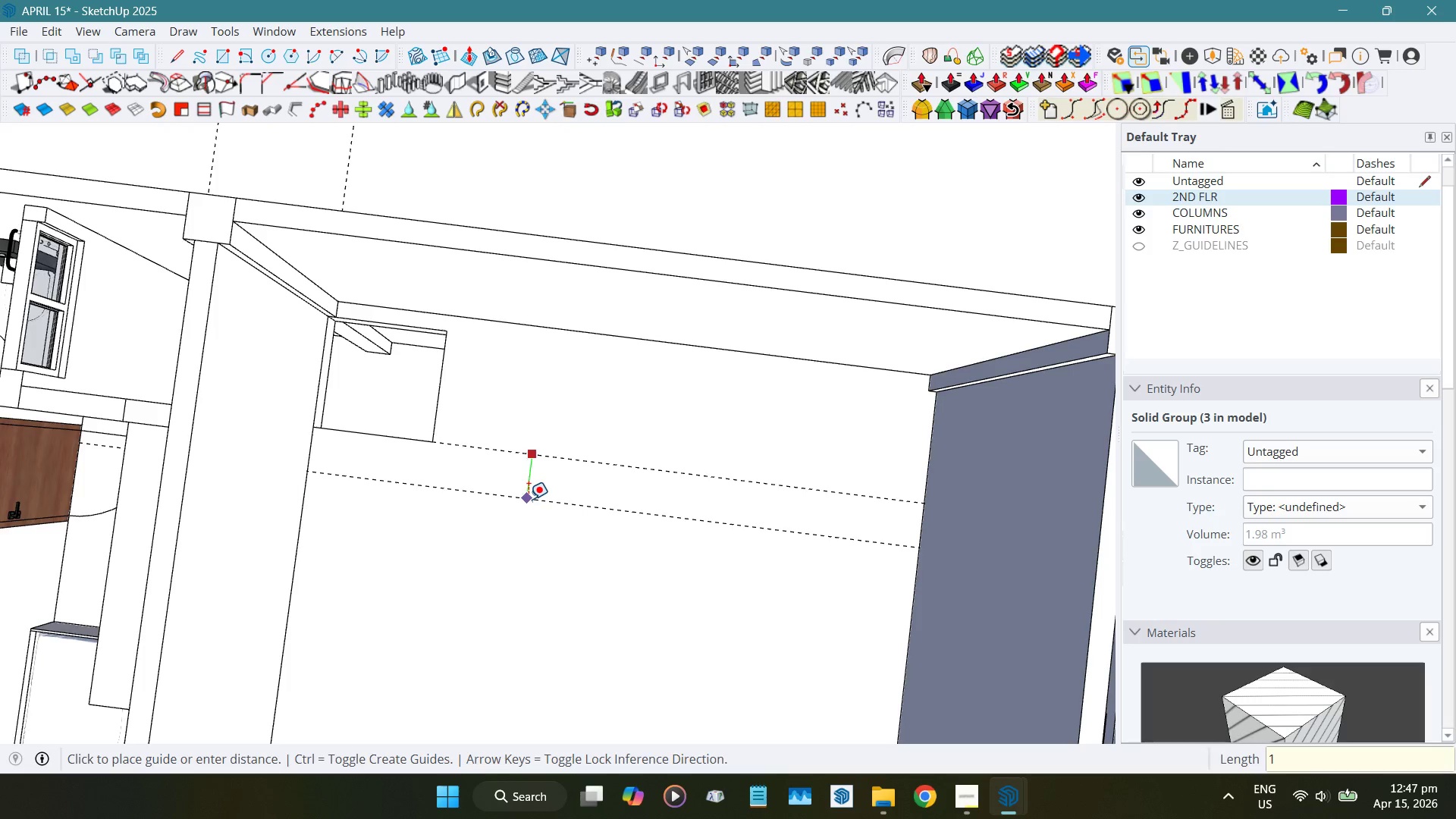 
key(Numpad5)
 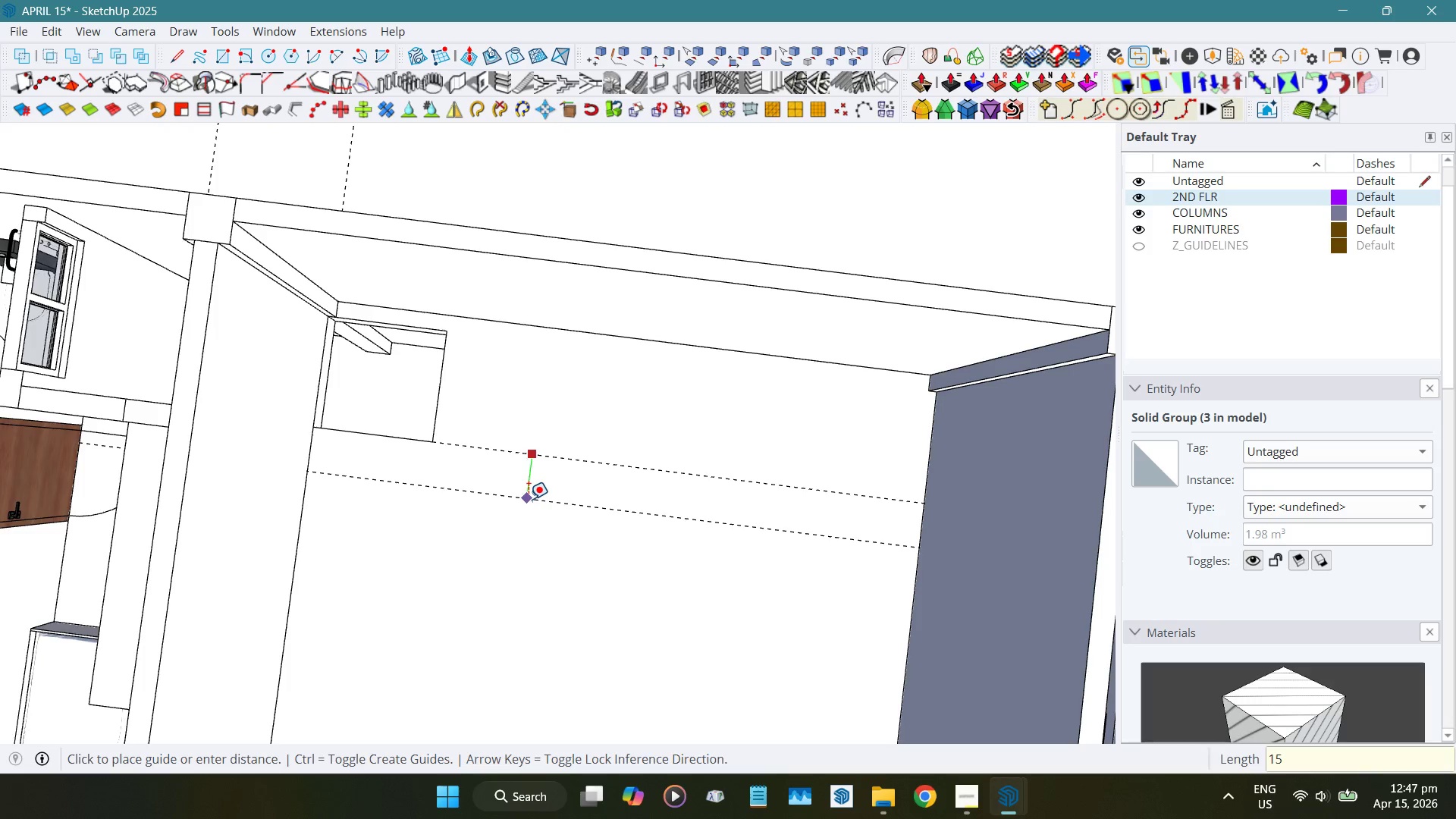 
key(Numpad0)
 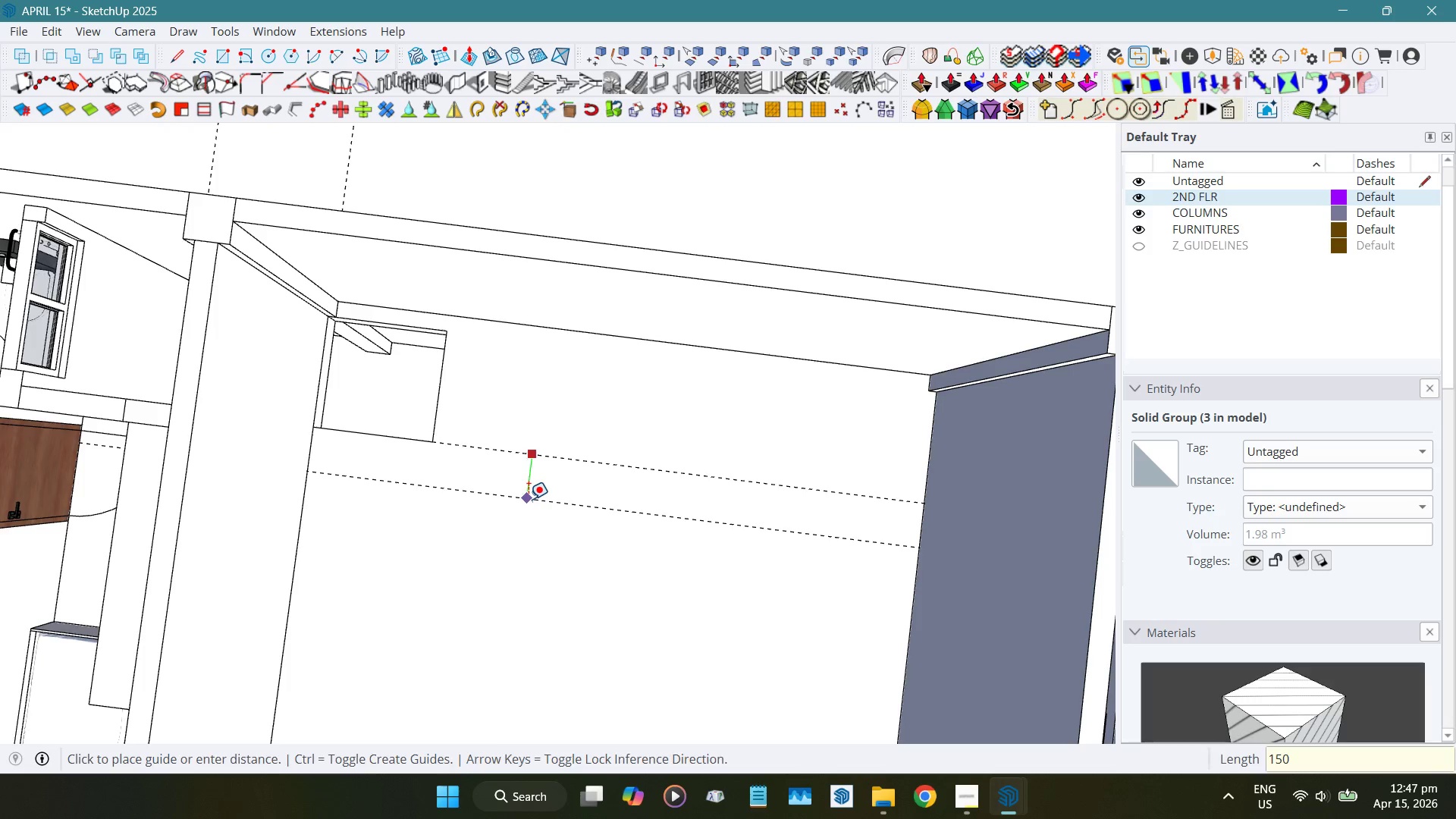 
key(NumpadEnter)
 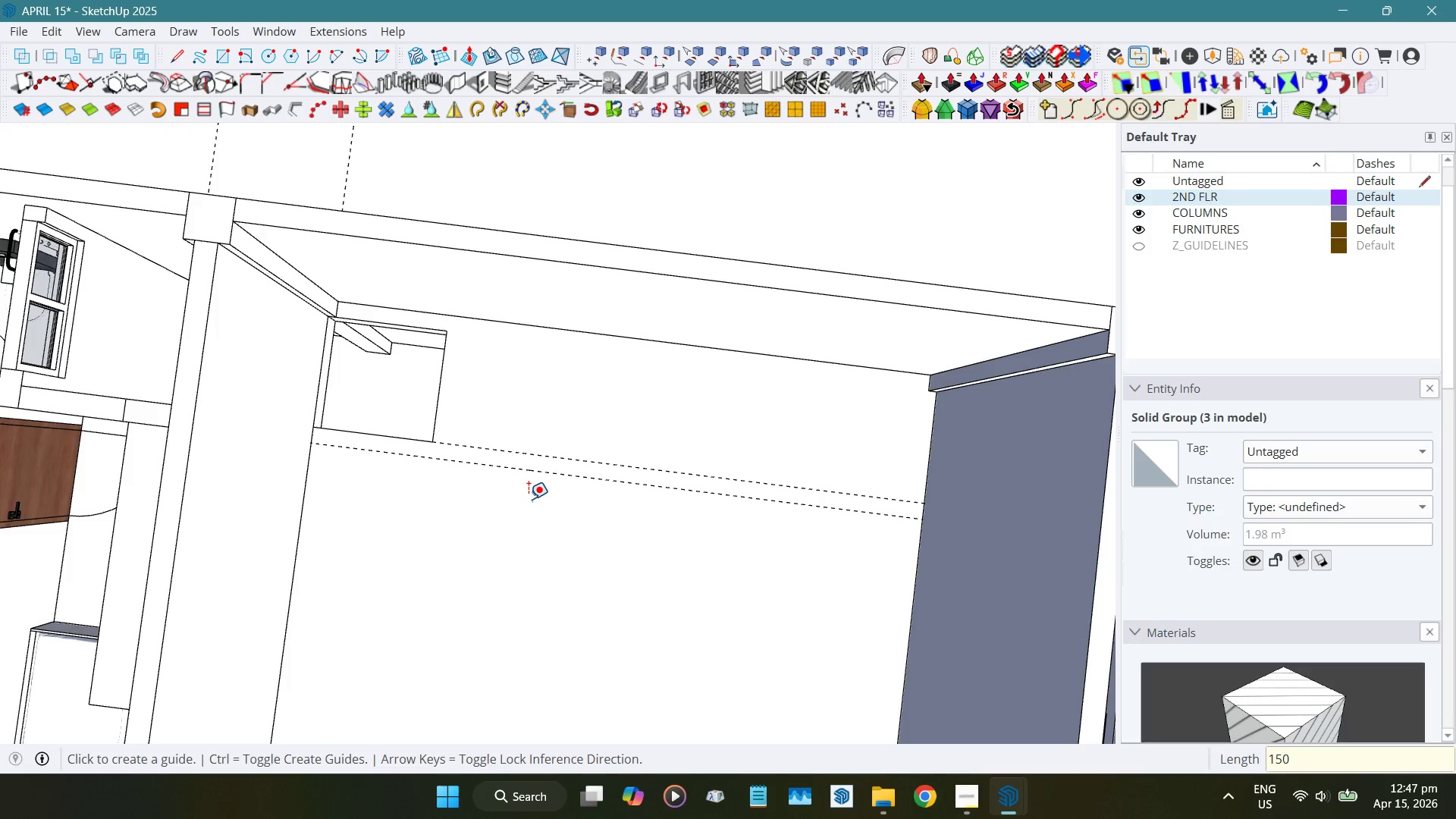 
key(Space)
 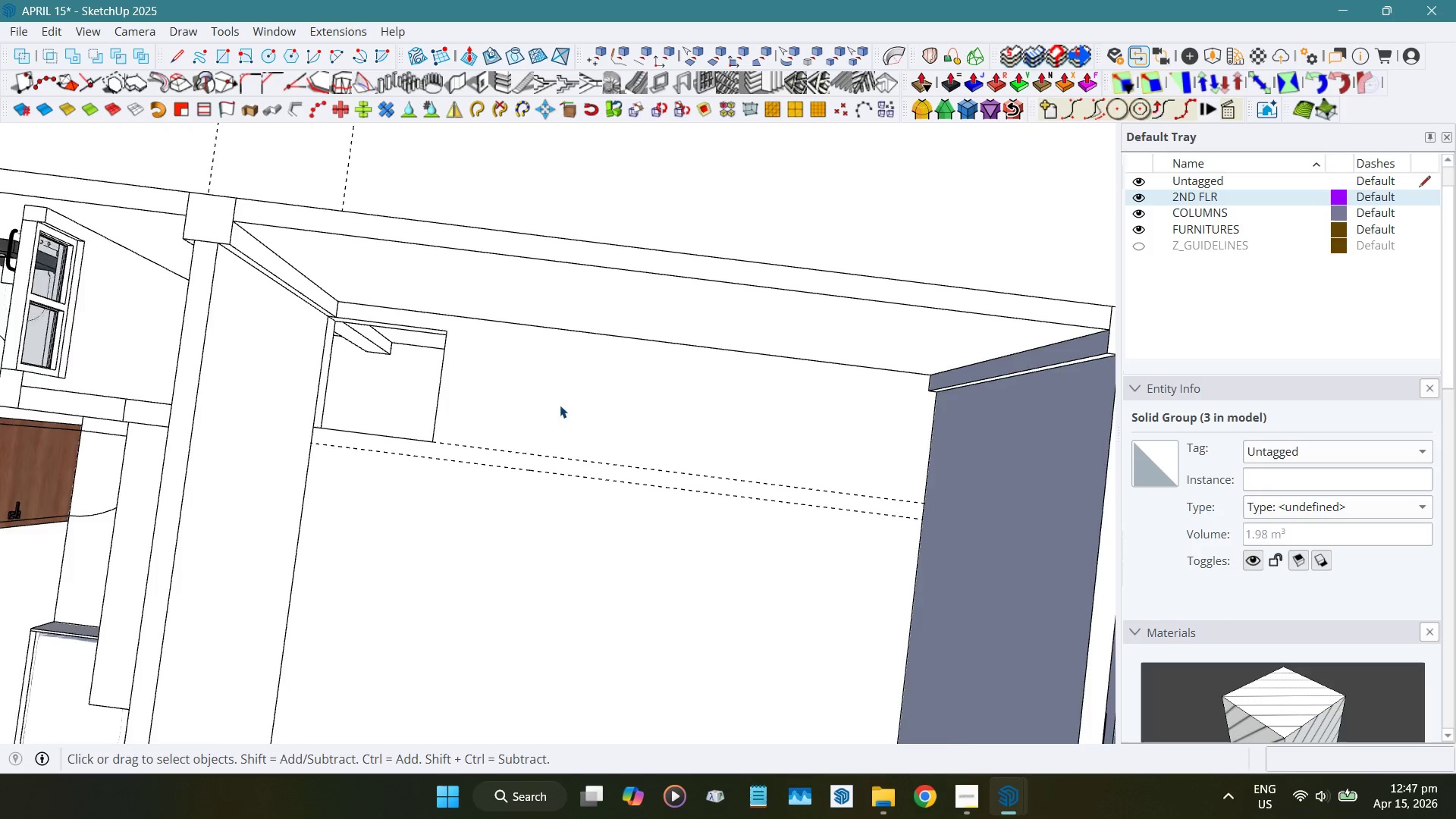 
scroll: coordinate [639, 420], scroll_direction: down, amount: 16.0
 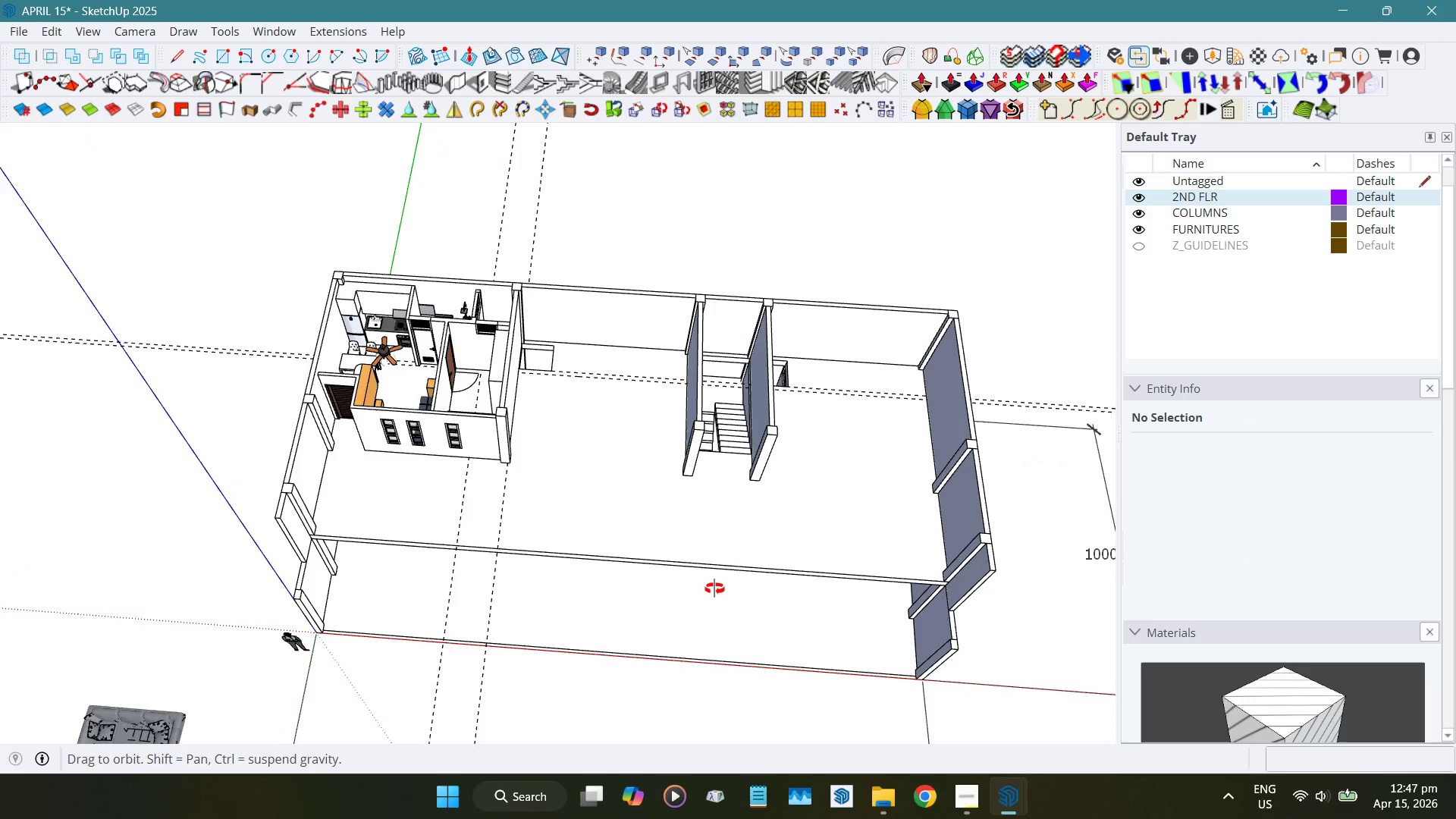 
scroll: coordinate [426, 467], scroll_direction: up, amount: 3.0
 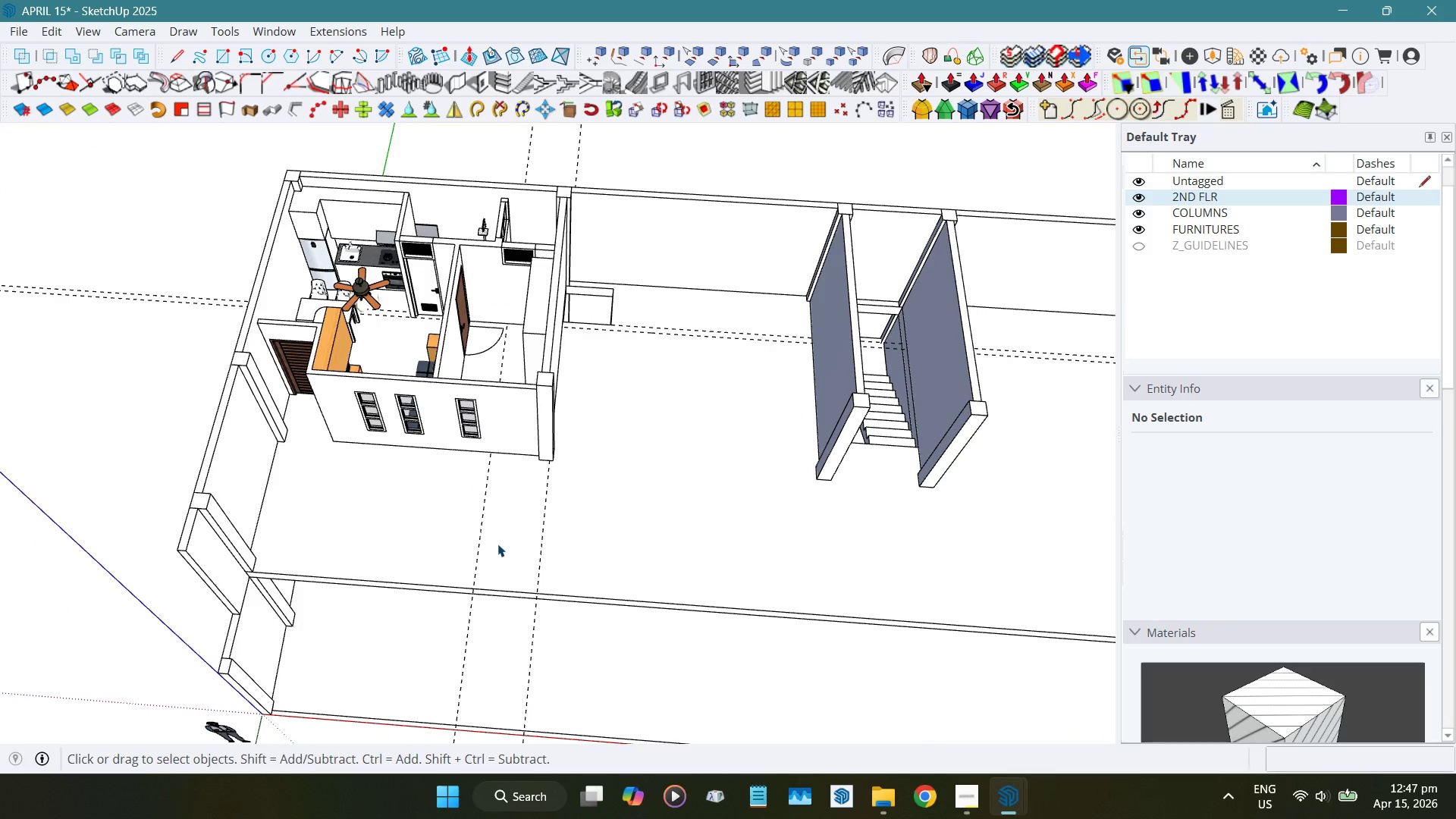 
key(Shift+ShiftLeft)
 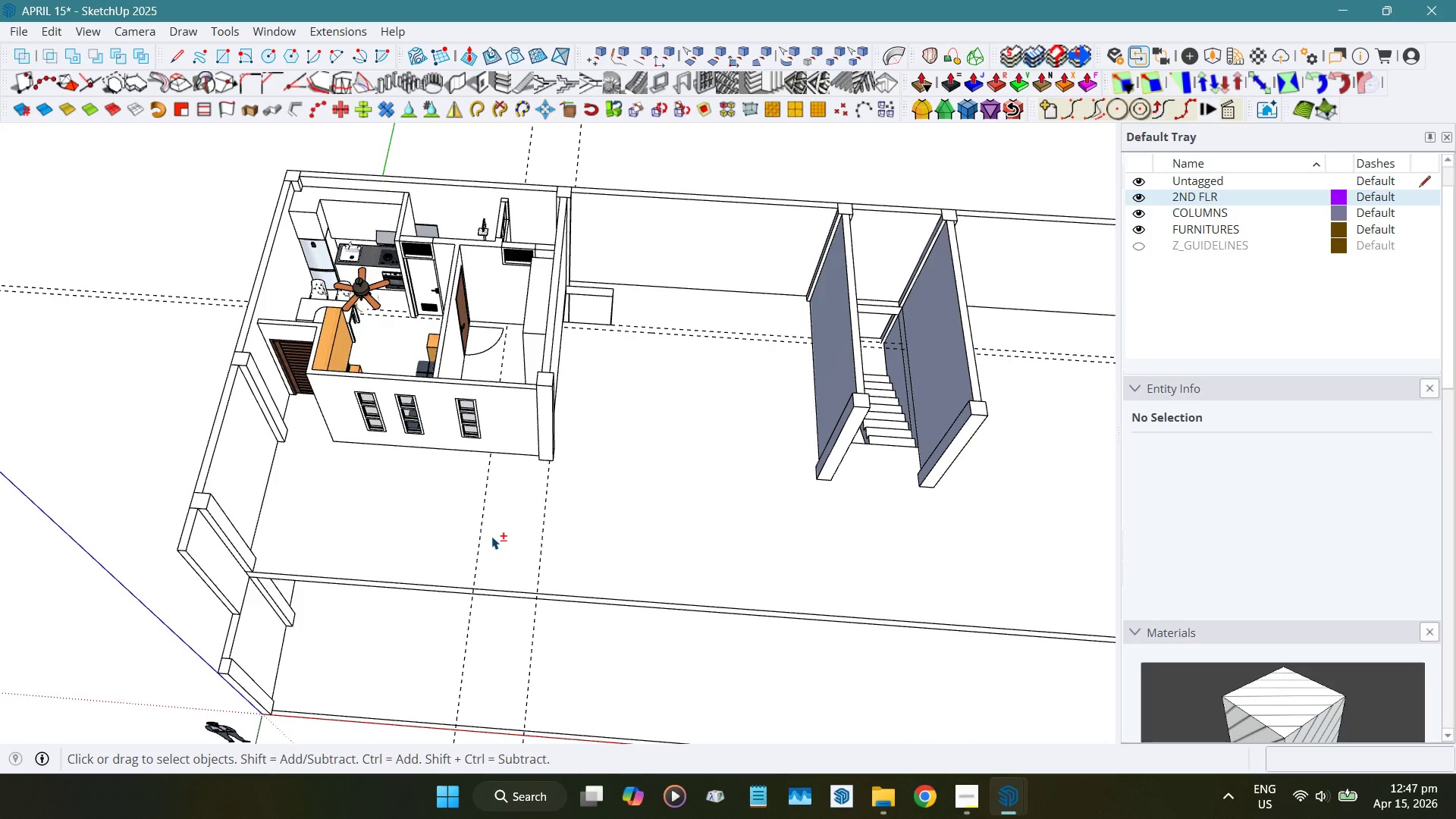 
key(Shift+E)
 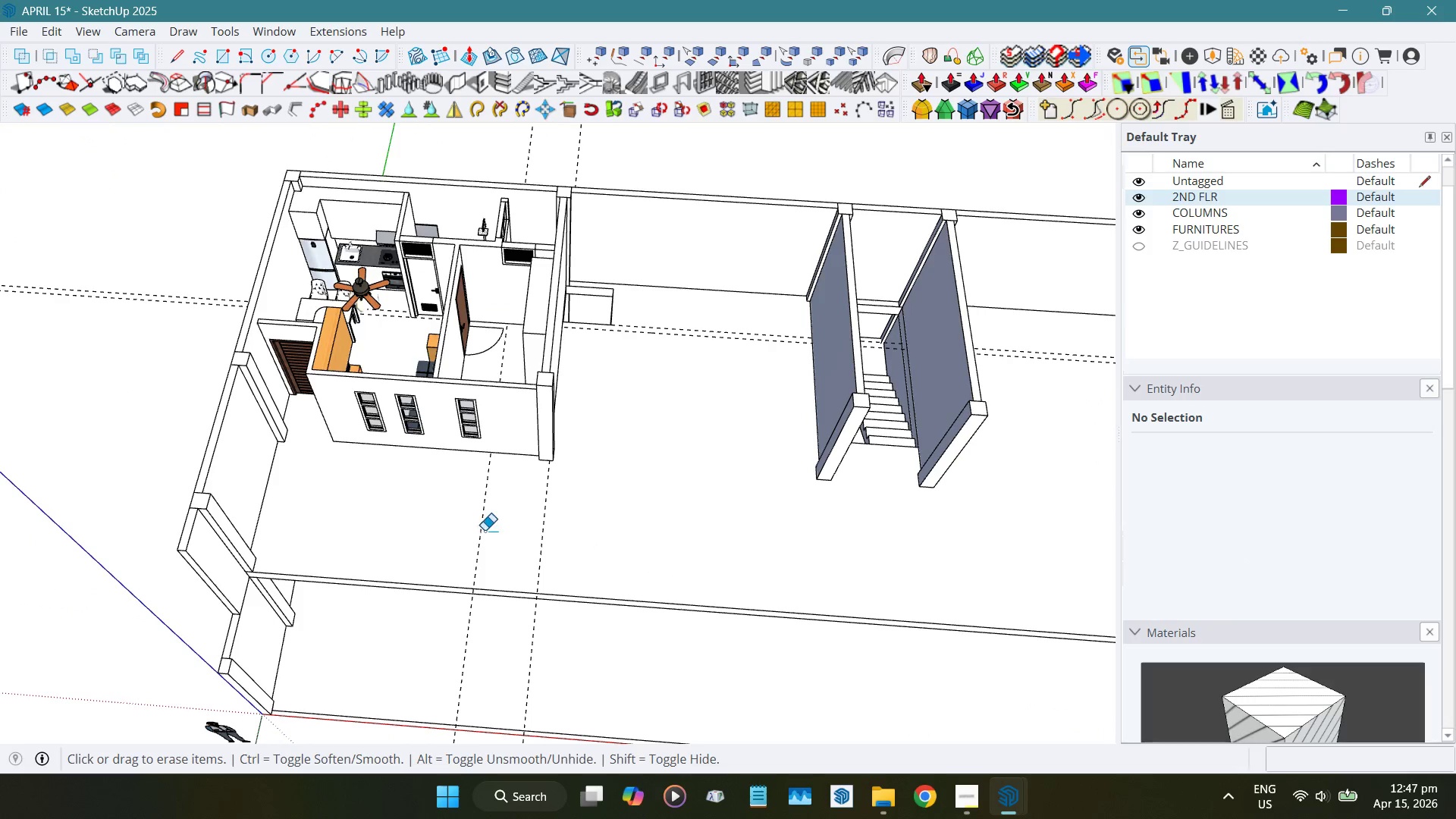 
left_click_drag(start_coordinate=[490, 534], to_coordinate=[453, 506])
 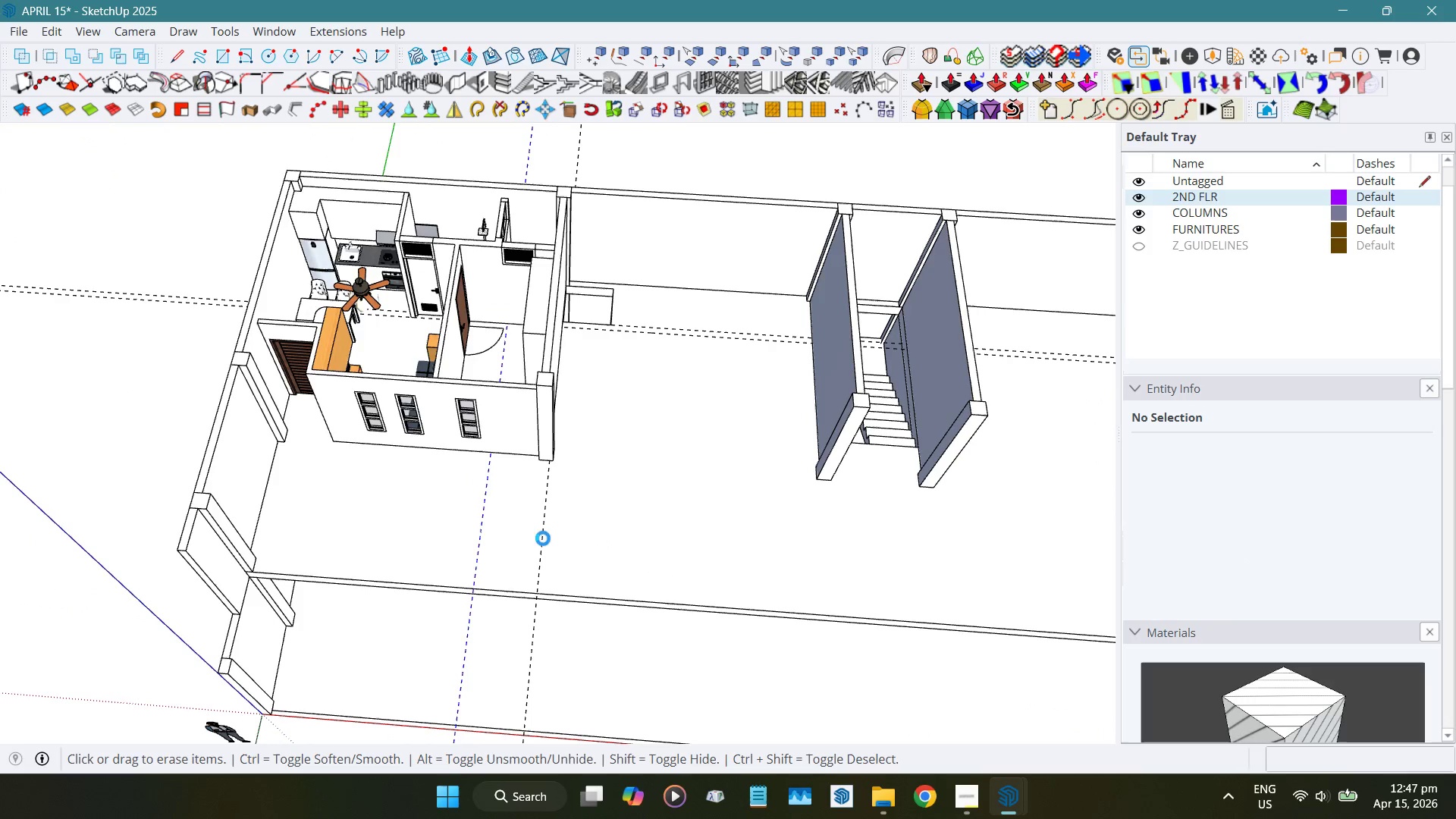 
scroll: coordinate [618, 661], scroll_direction: down, amount: 5.0
 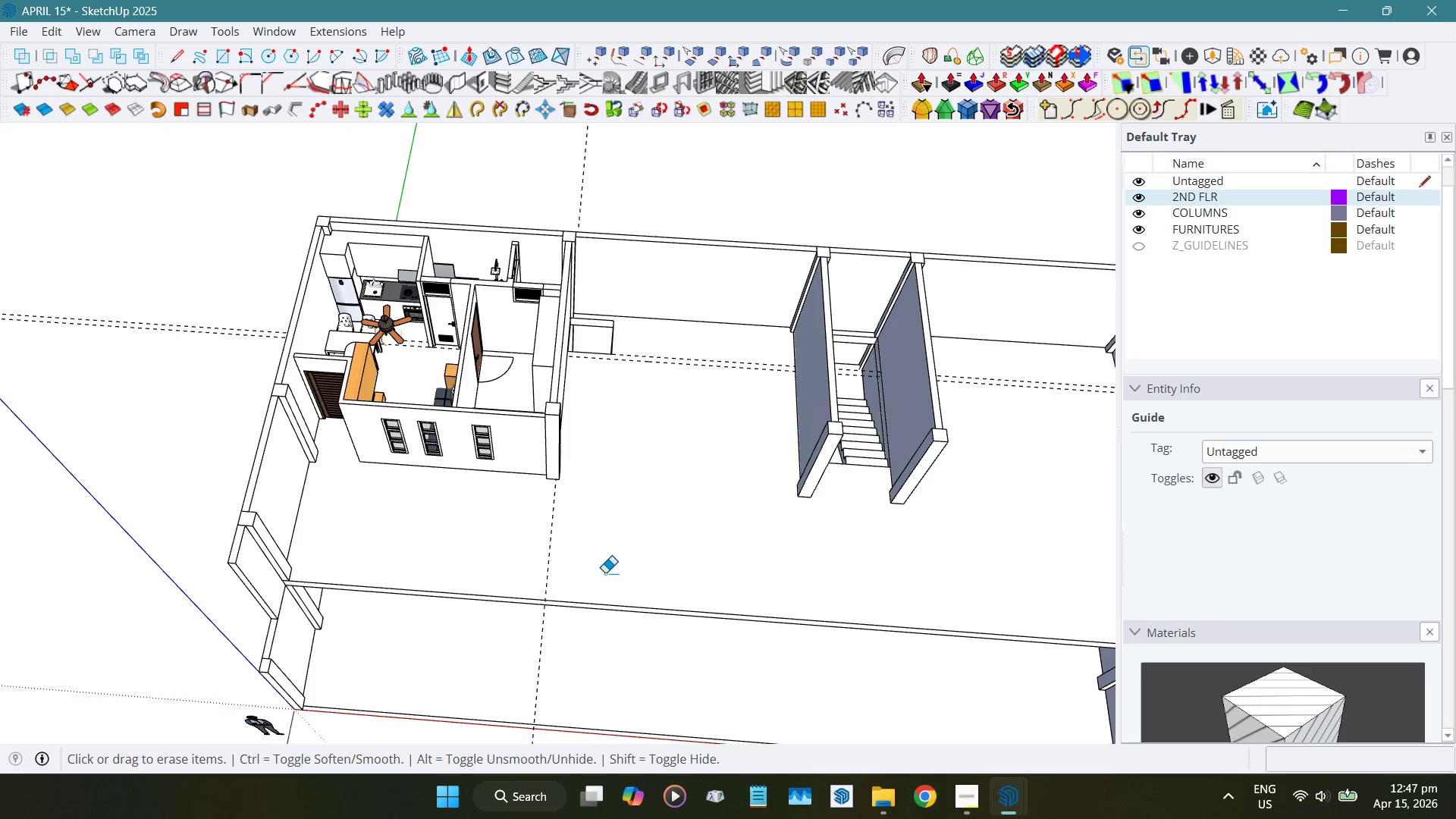 
key(Space)
 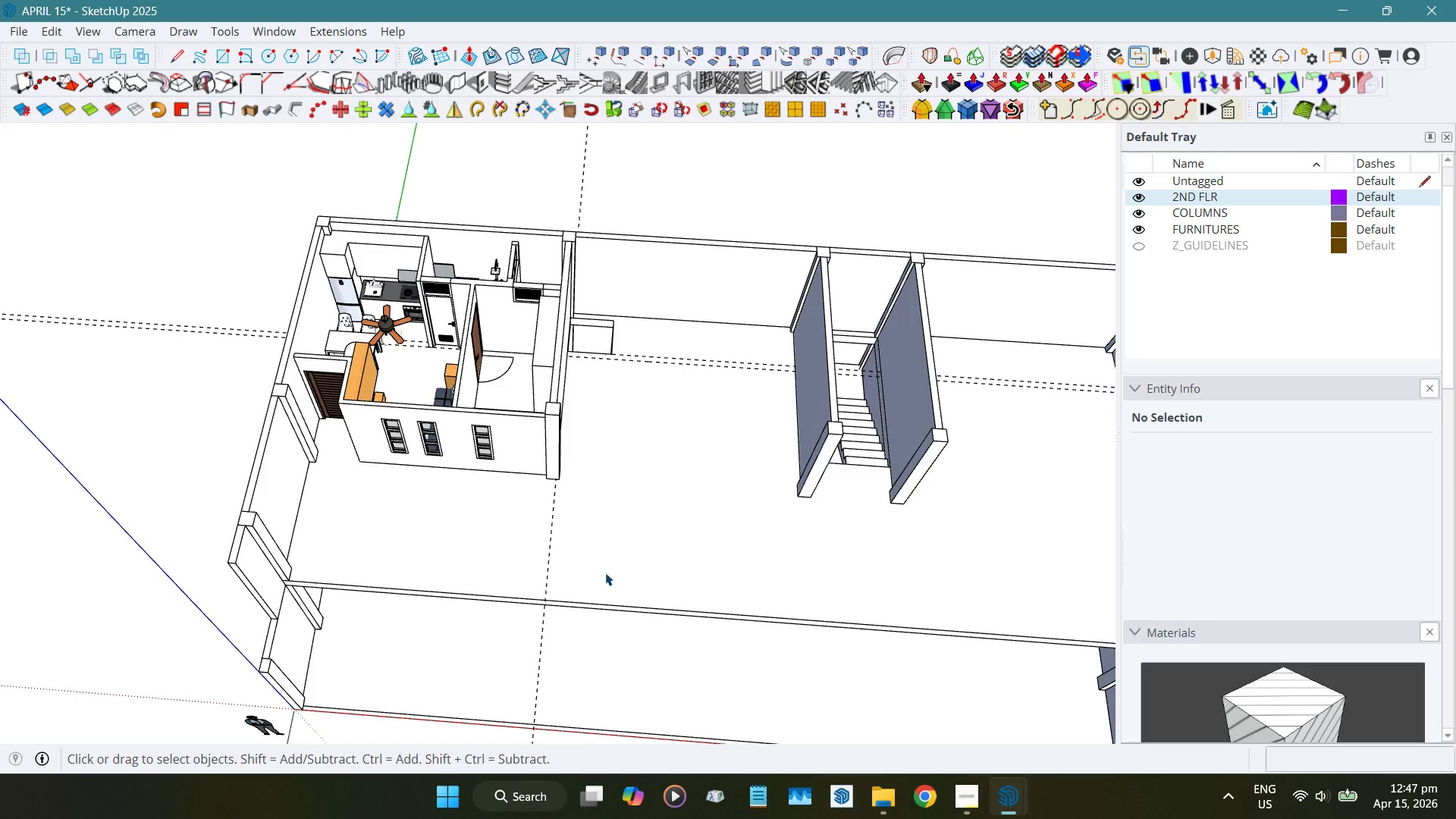 
left_click([605, 573])
 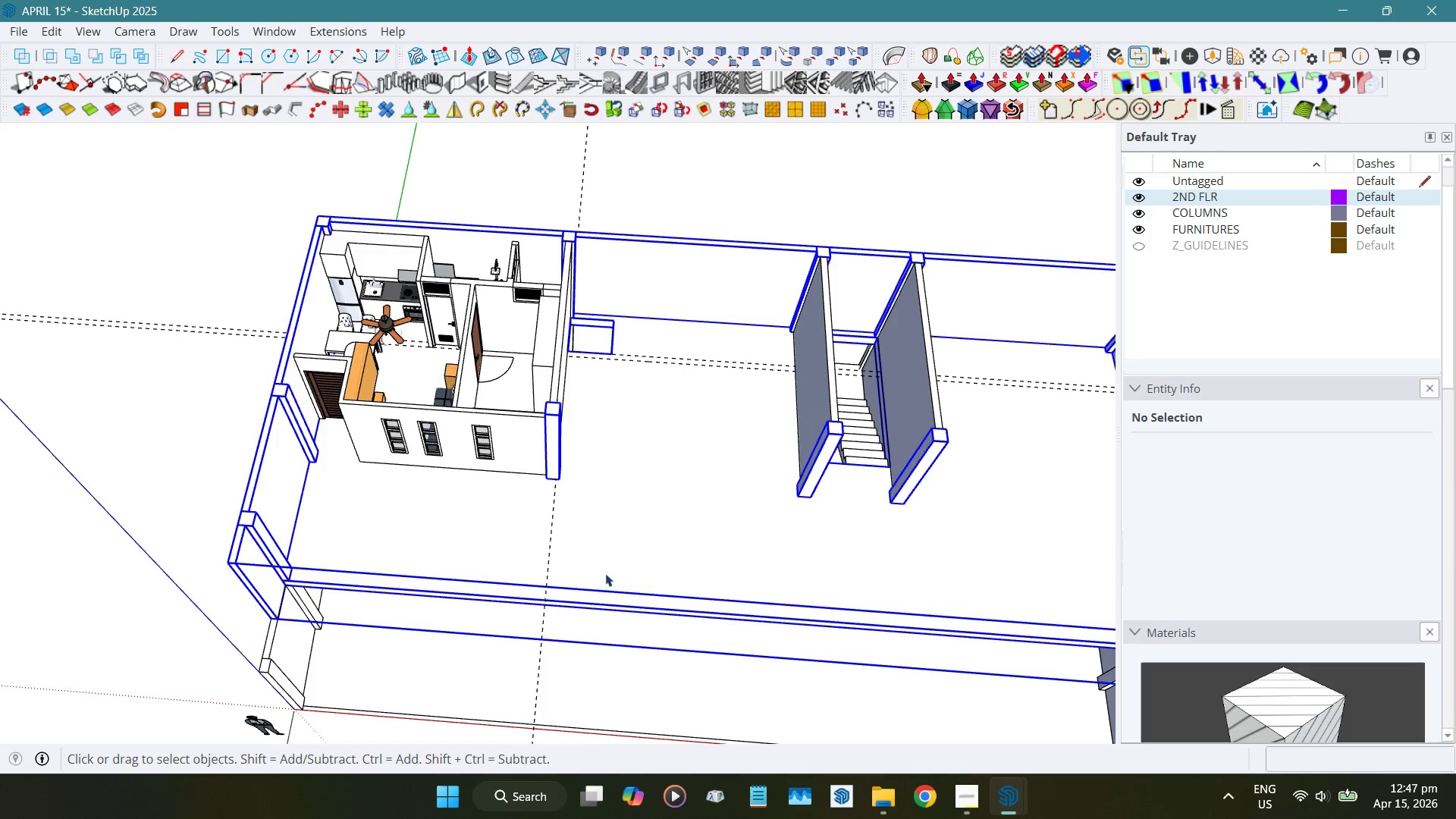 
scroll: coordinate [605, 573], scroll_direction: down, amount: 6.0
 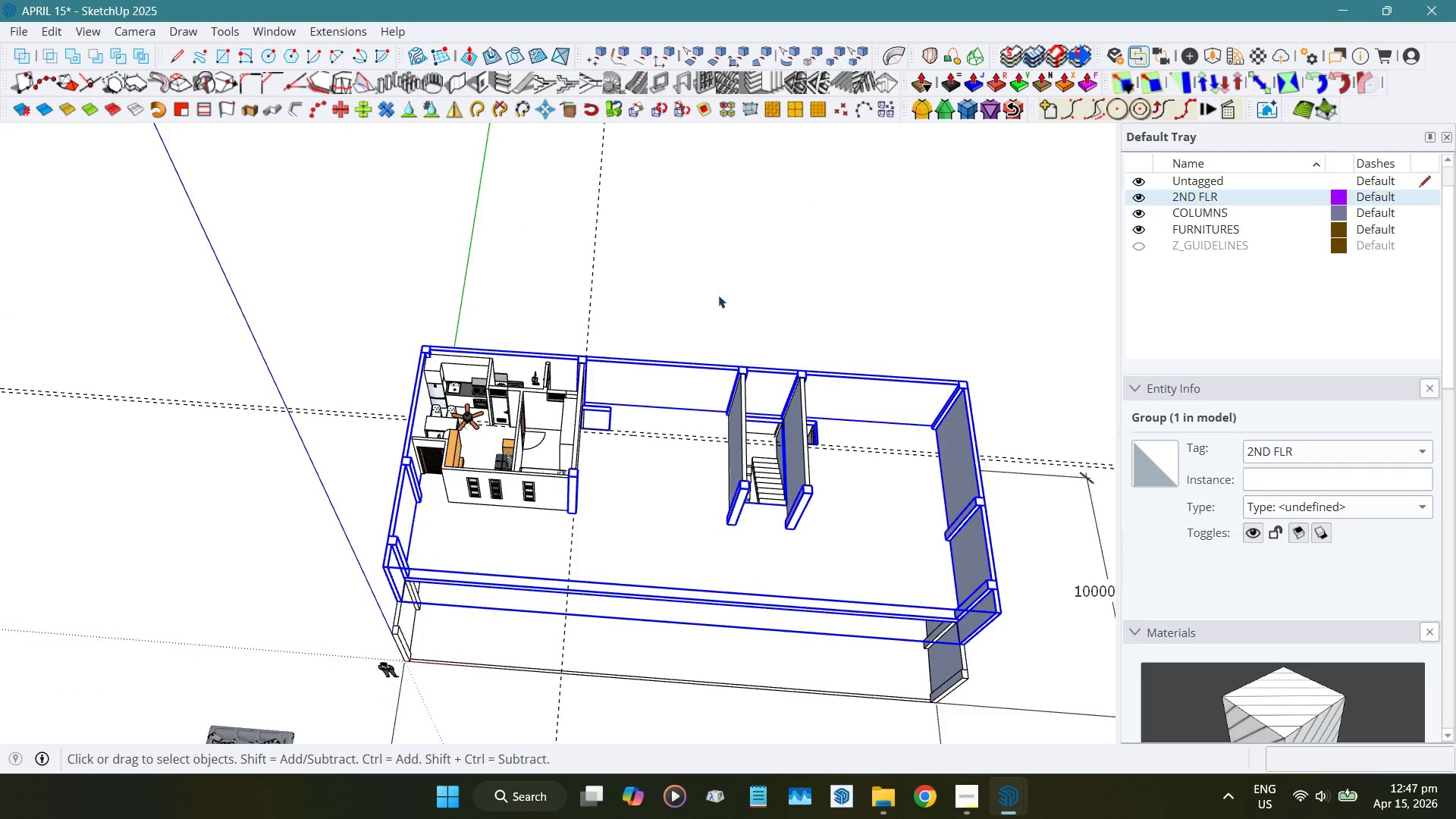 
left_click_drag(start_coordinate=[752, 234], to_coordinate=[755, 241])
 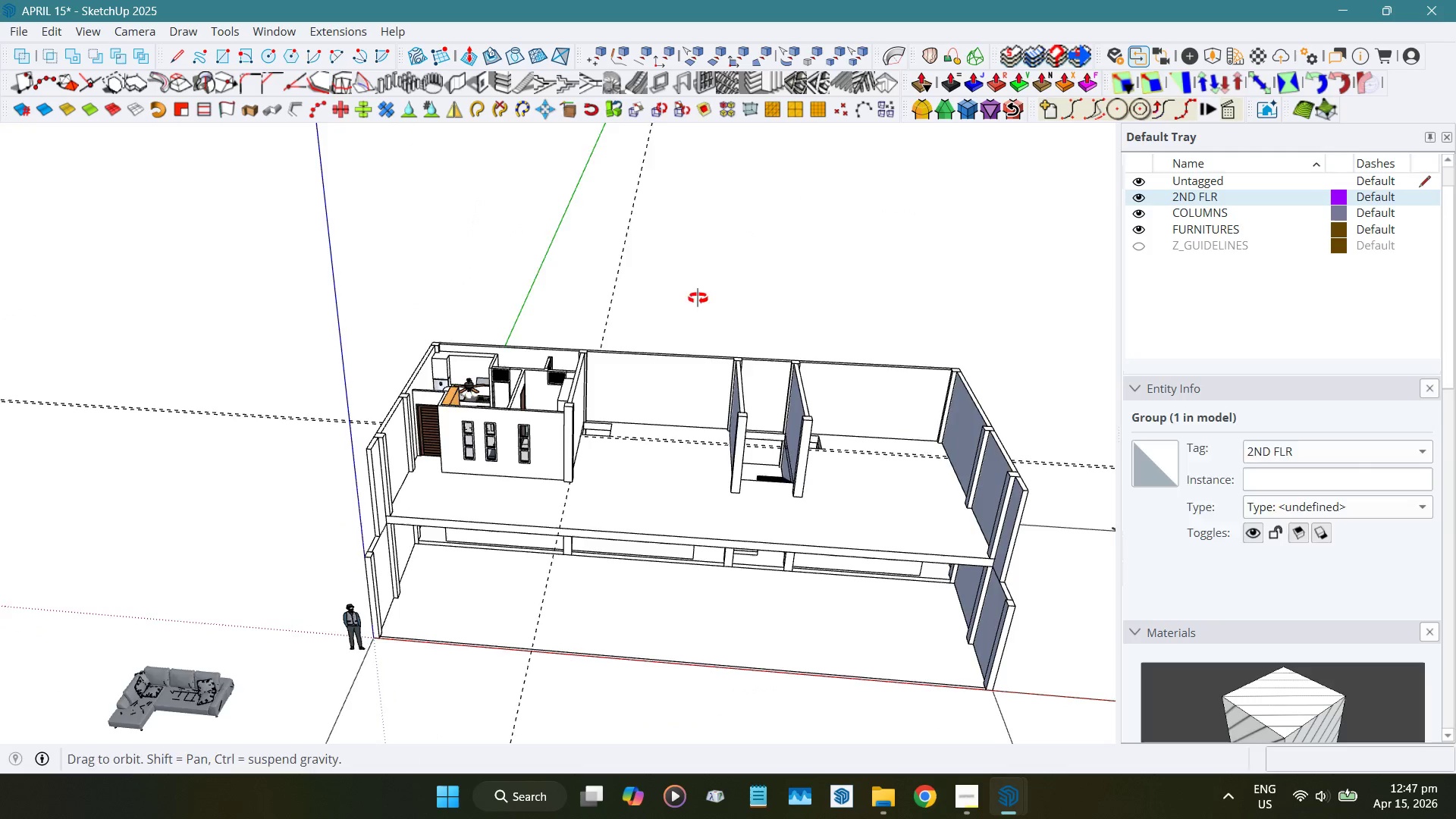 
scroll: coordinate [613, 403], scroll_direction: up, amount: 3.0
 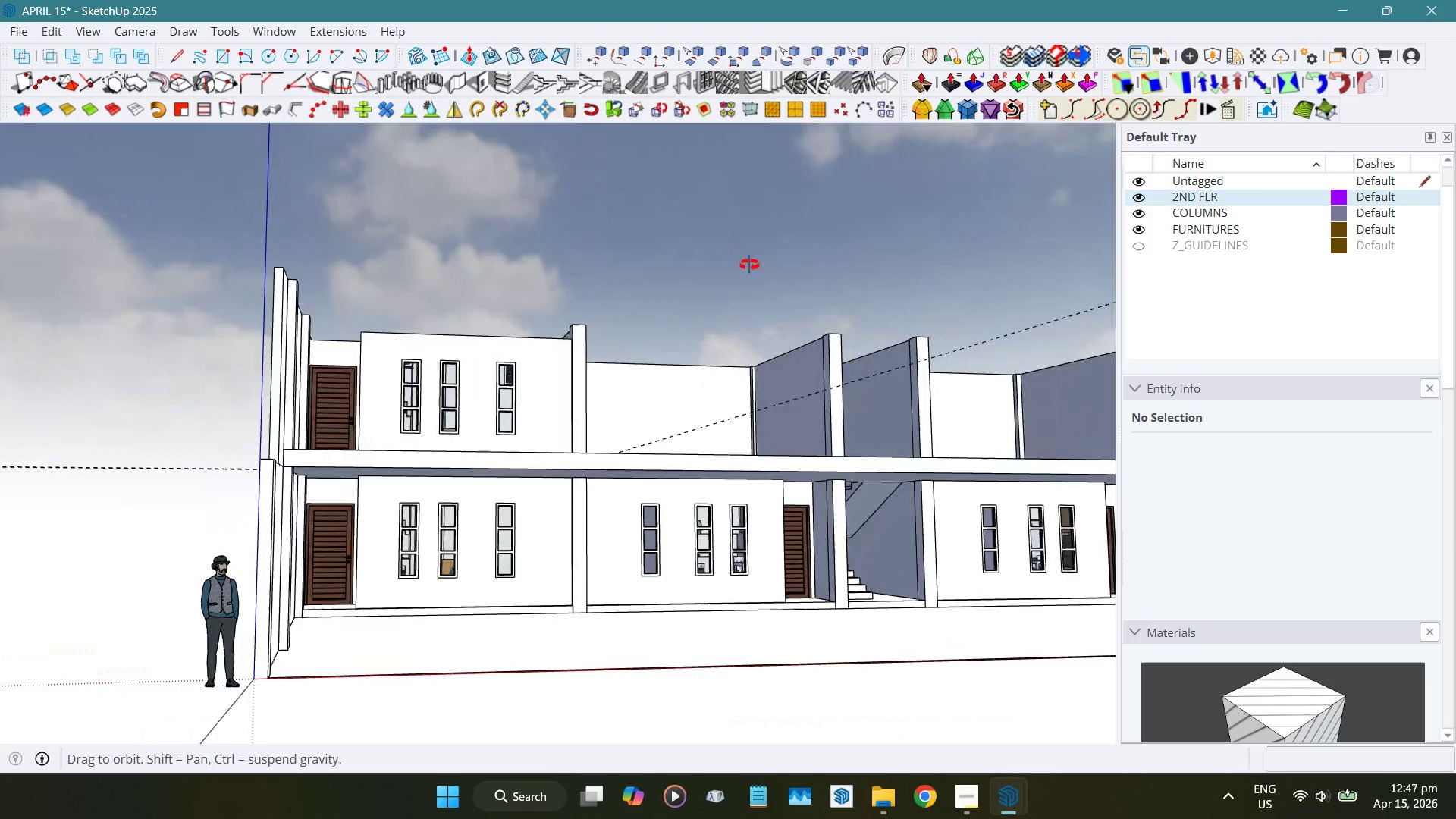 
key(Shift+ShiftLeft)
 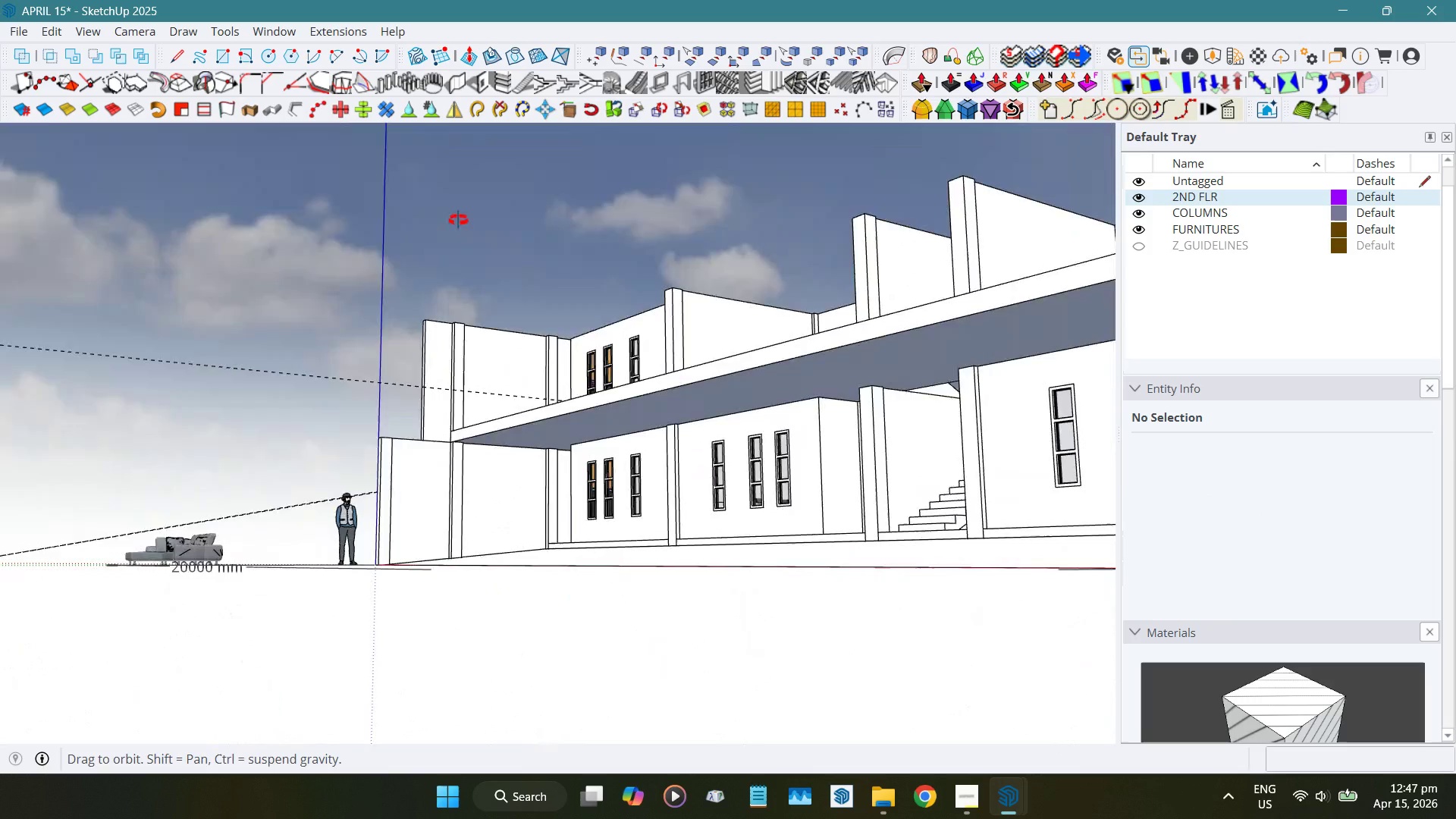 
hold_key(key=ShiftLeft, duration=0.62)
 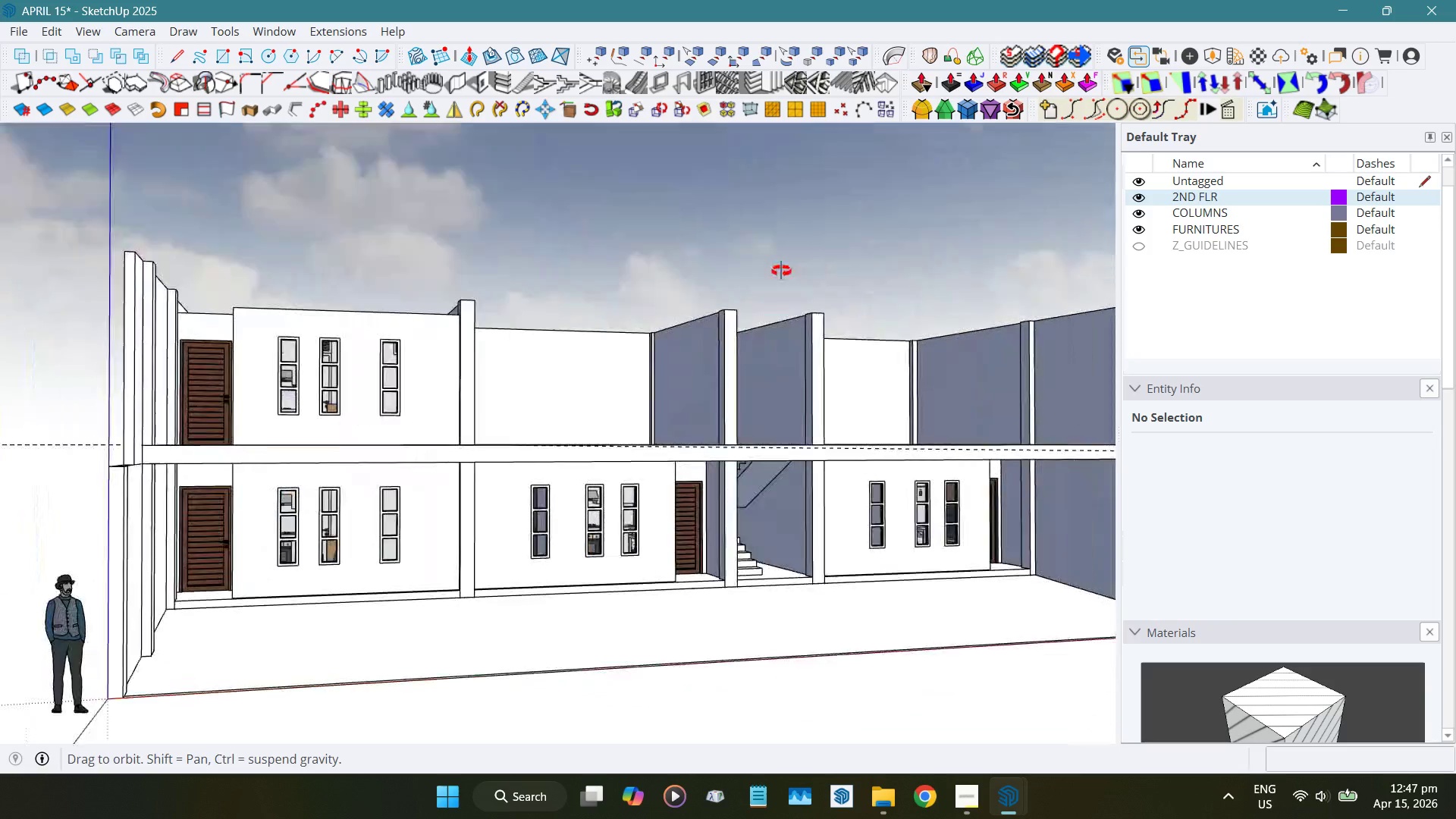 
hold_key(key=ShiftLeft, duration=5.12)
 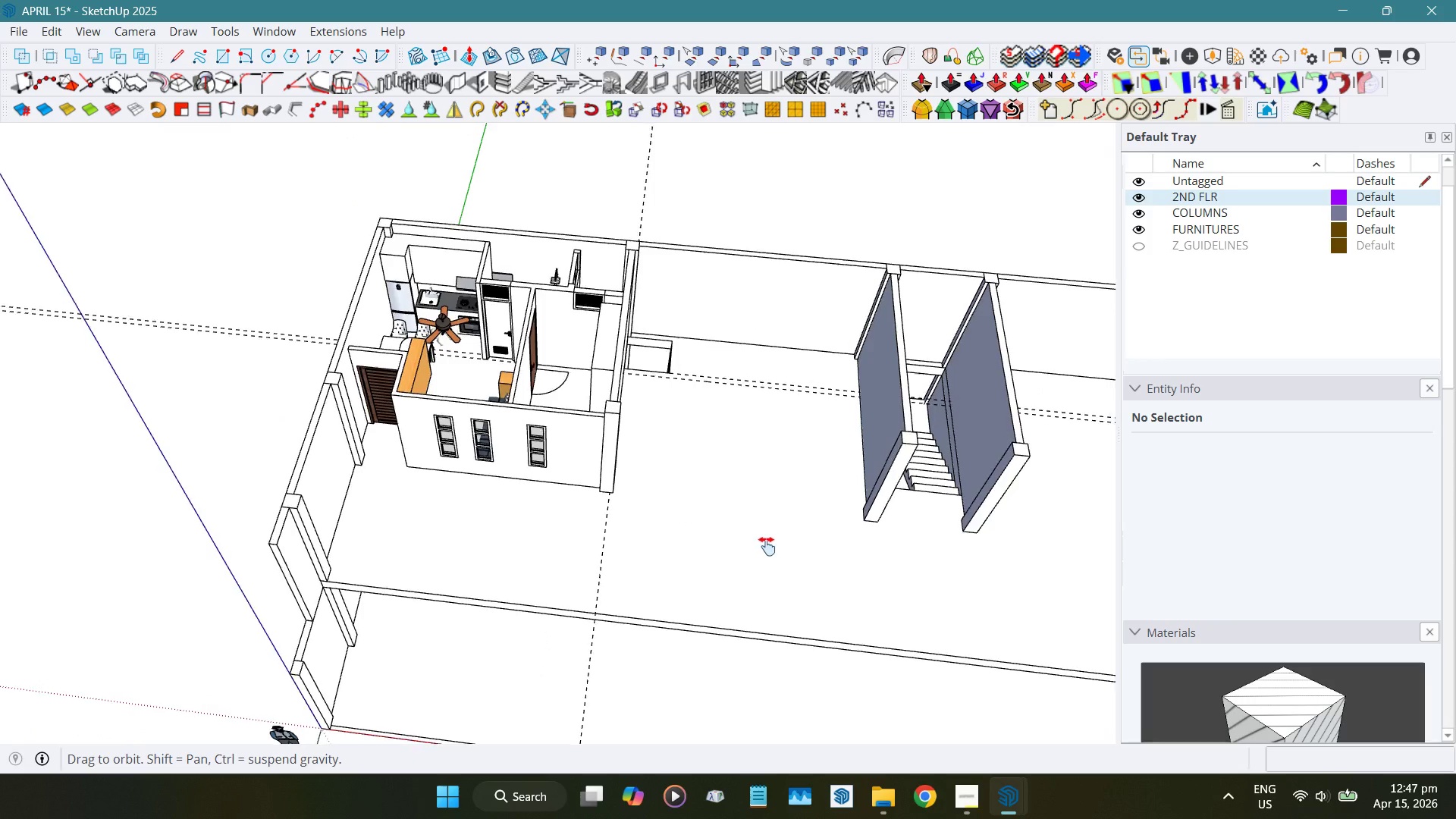 
hold_key(key=ShiftLeft, duration=0.45)
 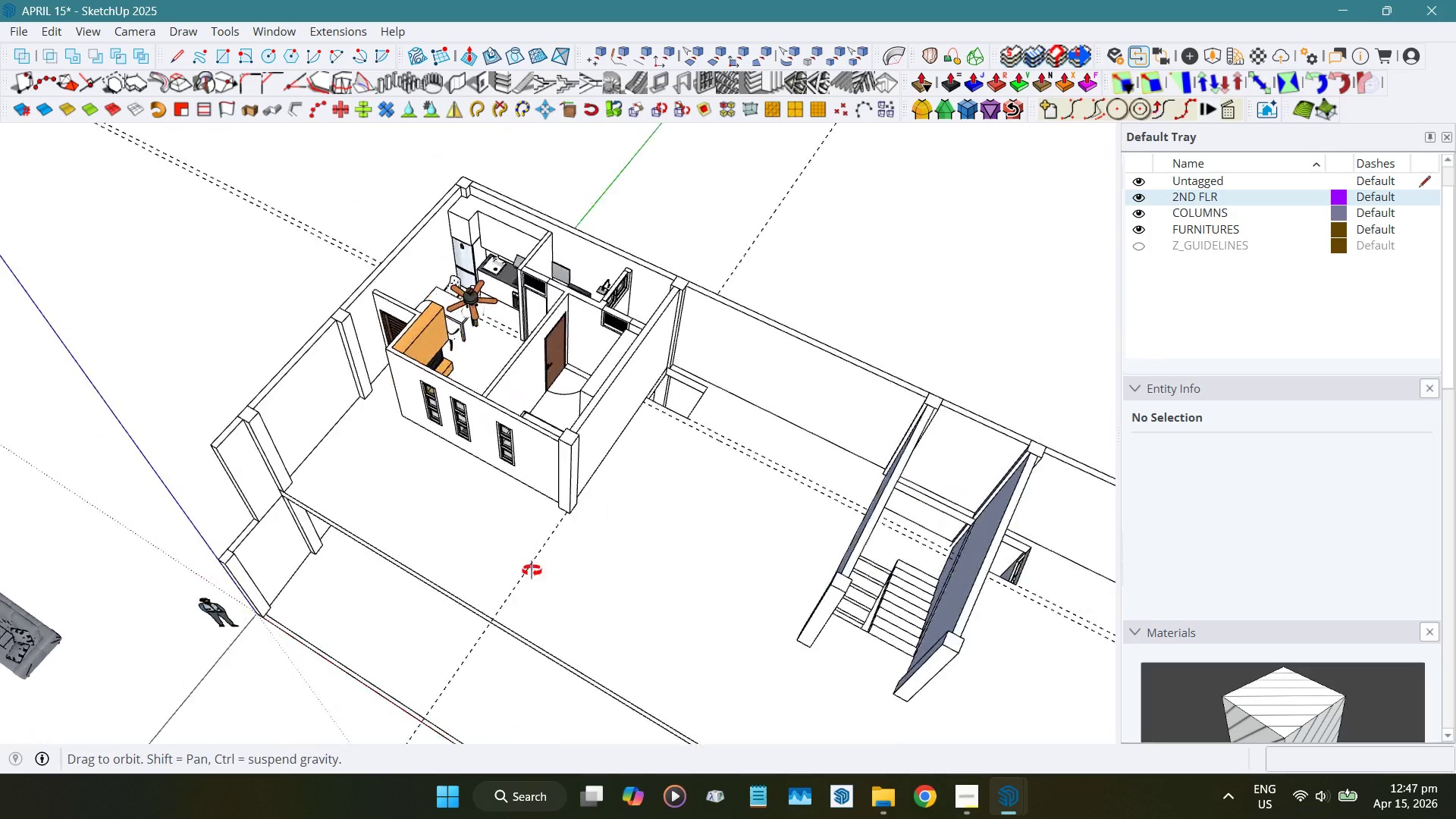 
scroll: coordinate [398, 399], scroll_direction: up, amount: 5.0
 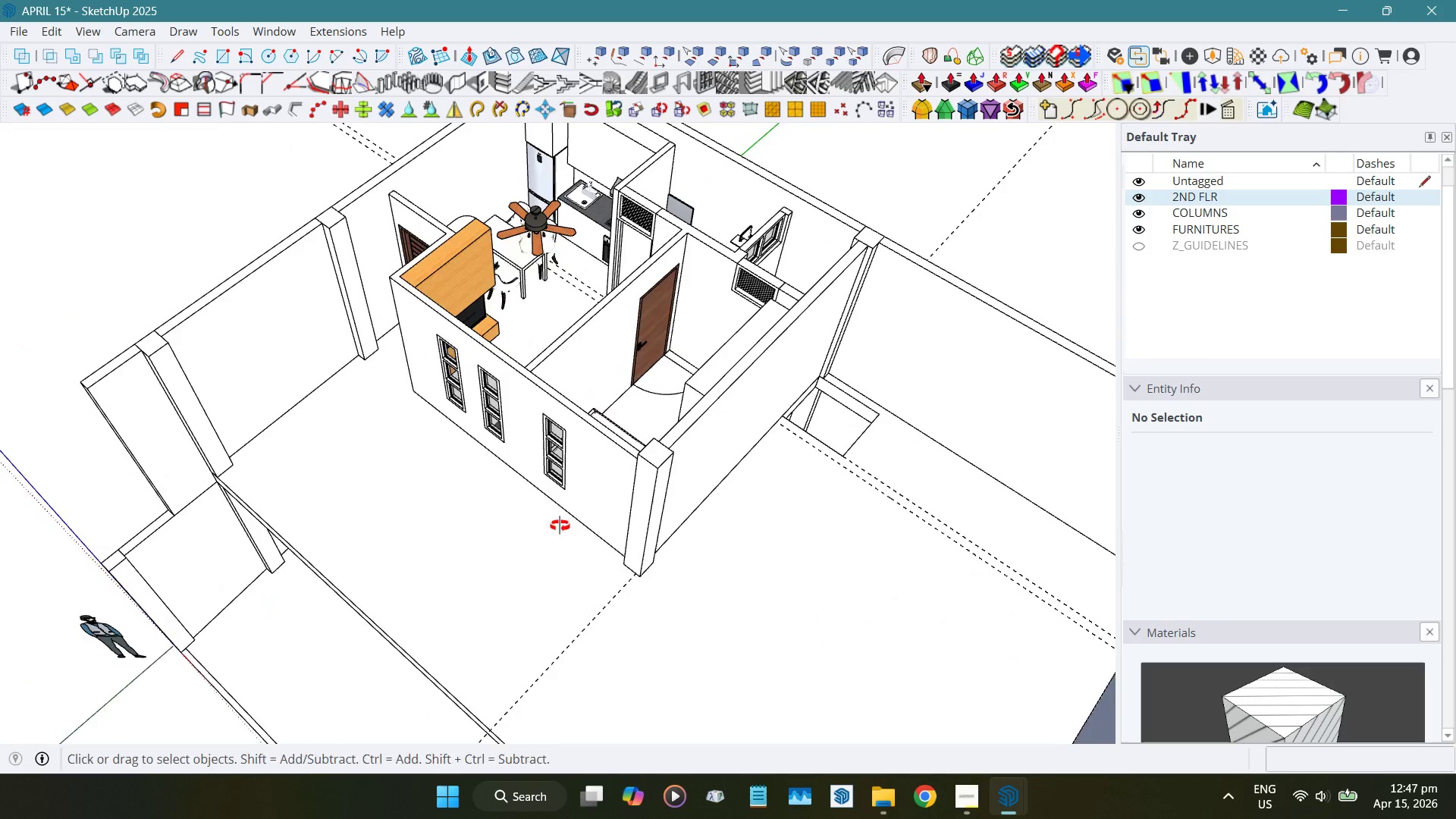 
hold_key(key=ShiftLeft, duration=0.42)
 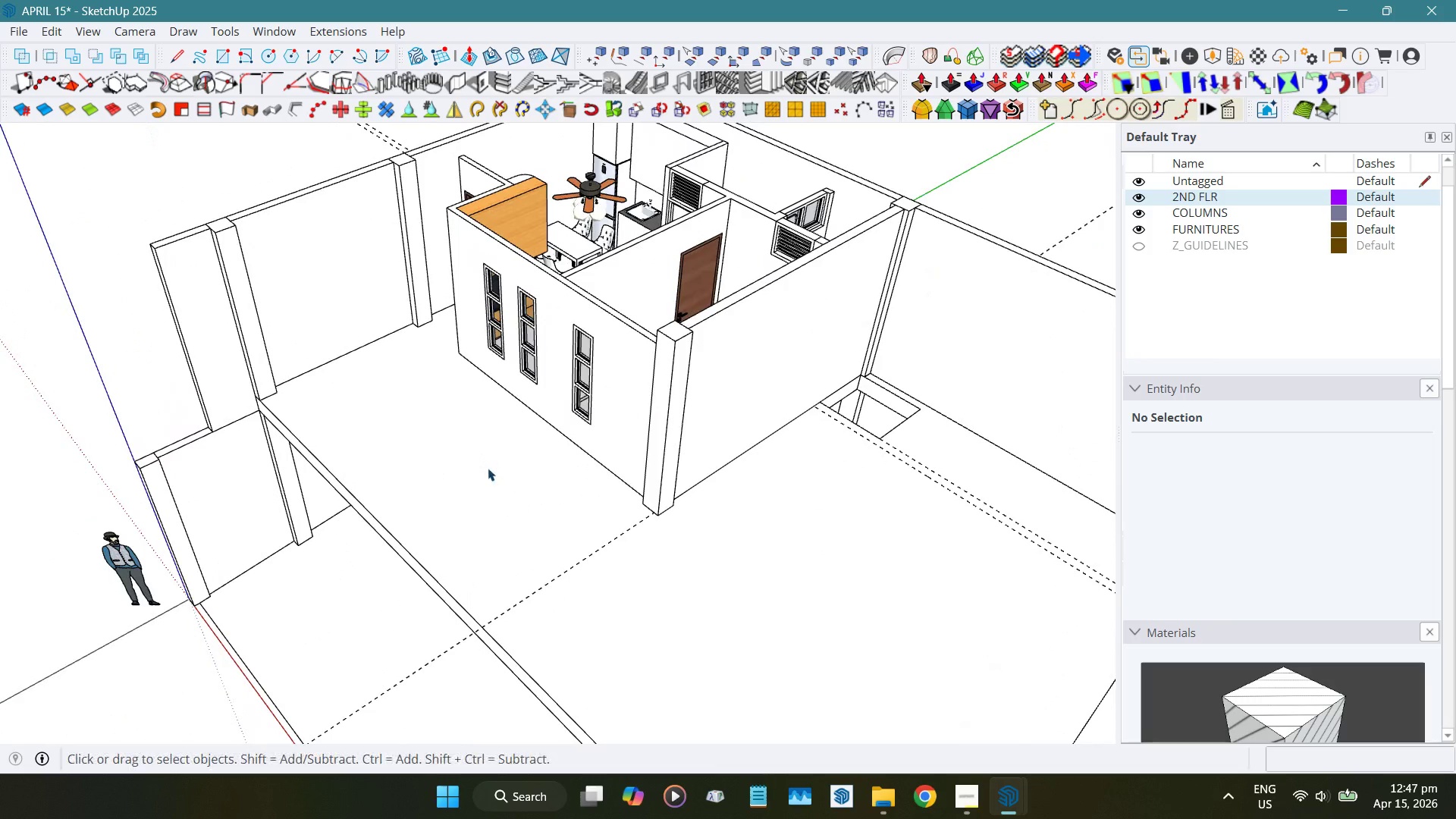 
key(T)
 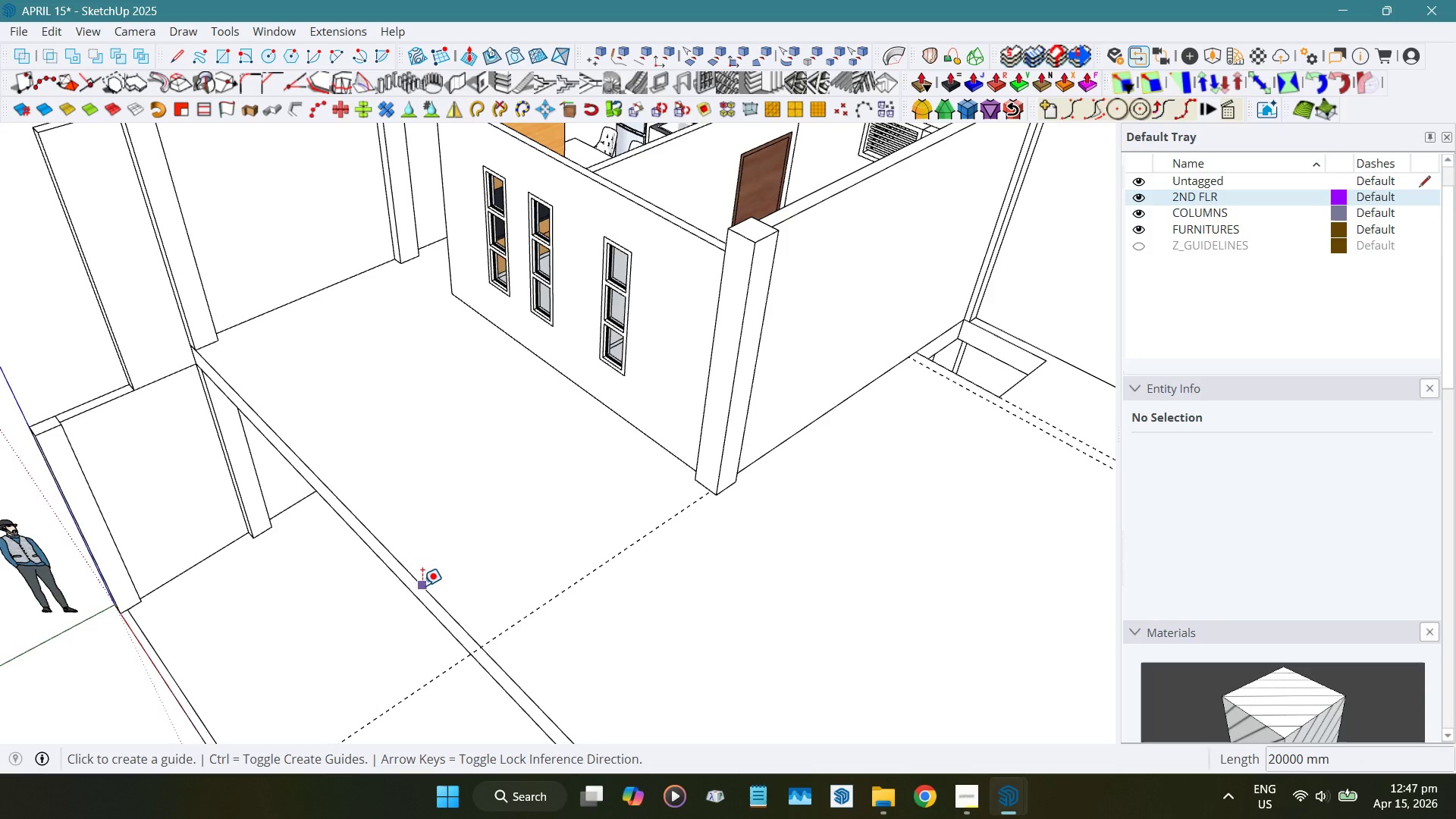 
scroll: coordinate [485, 576], scroll_direction: up, amount: 3.0
 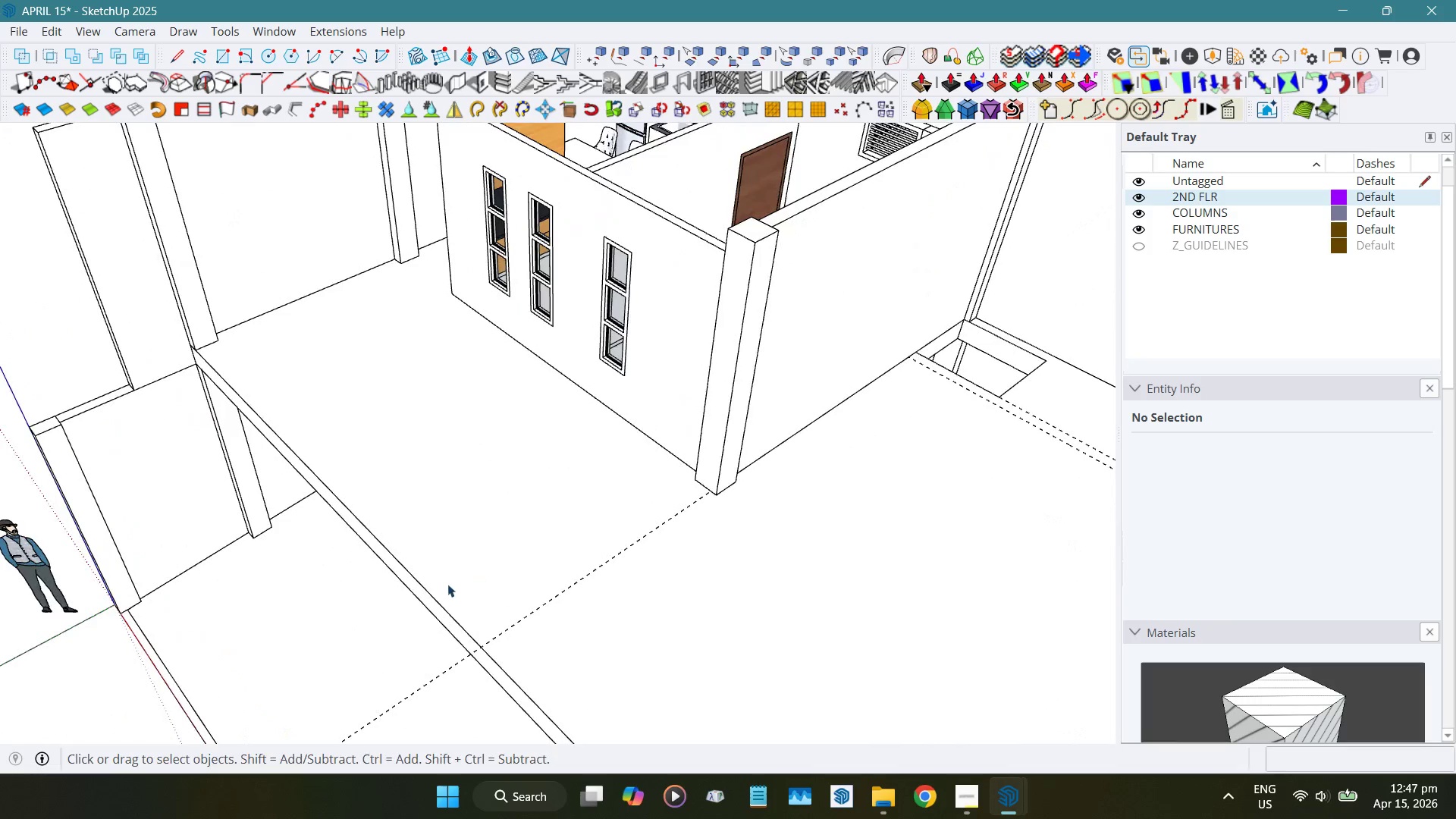 
left_click_drag(start_coordinate=[422, 585], to_coordinate=[428, 584])
 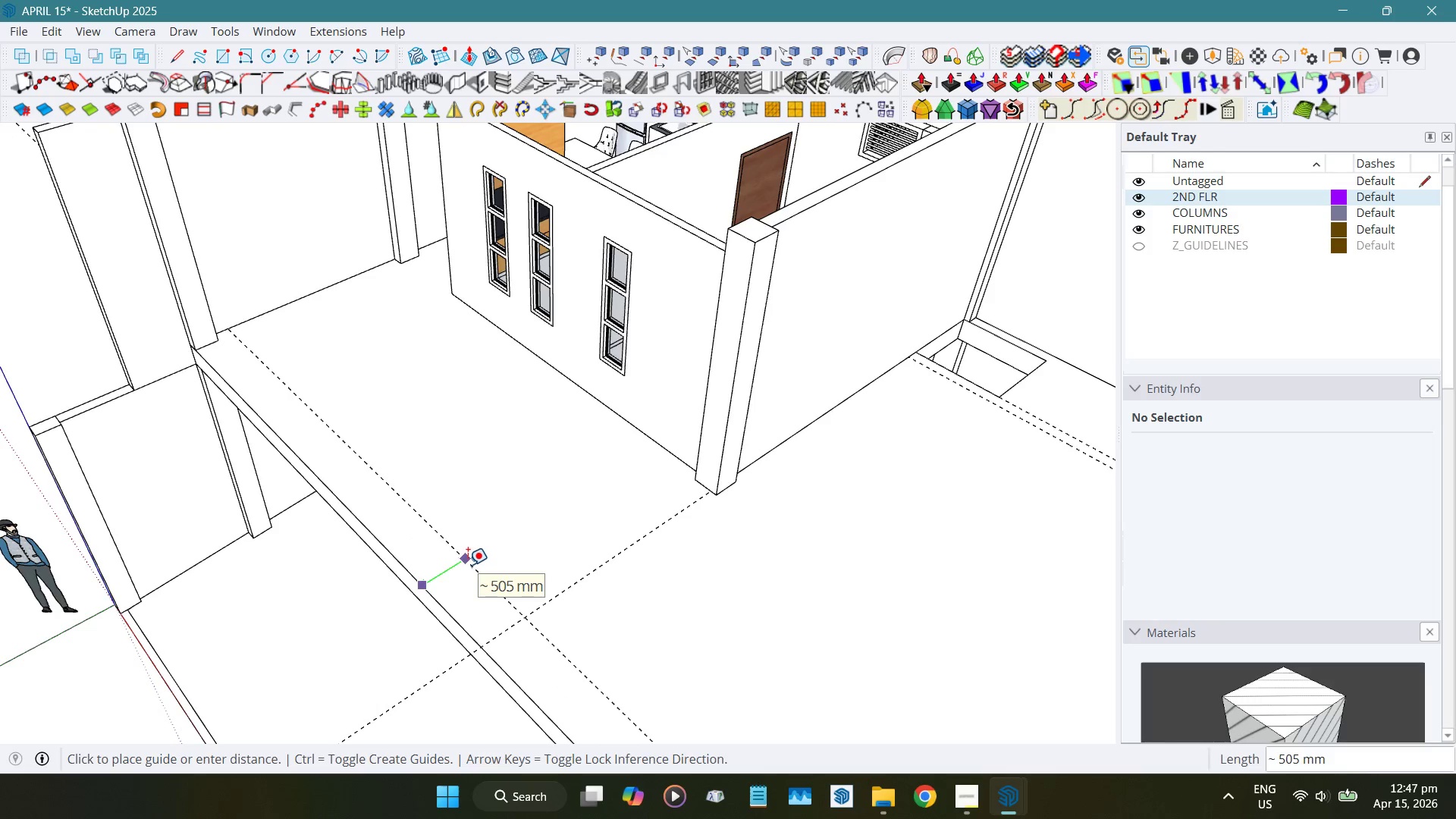 
key(Numpad1)
 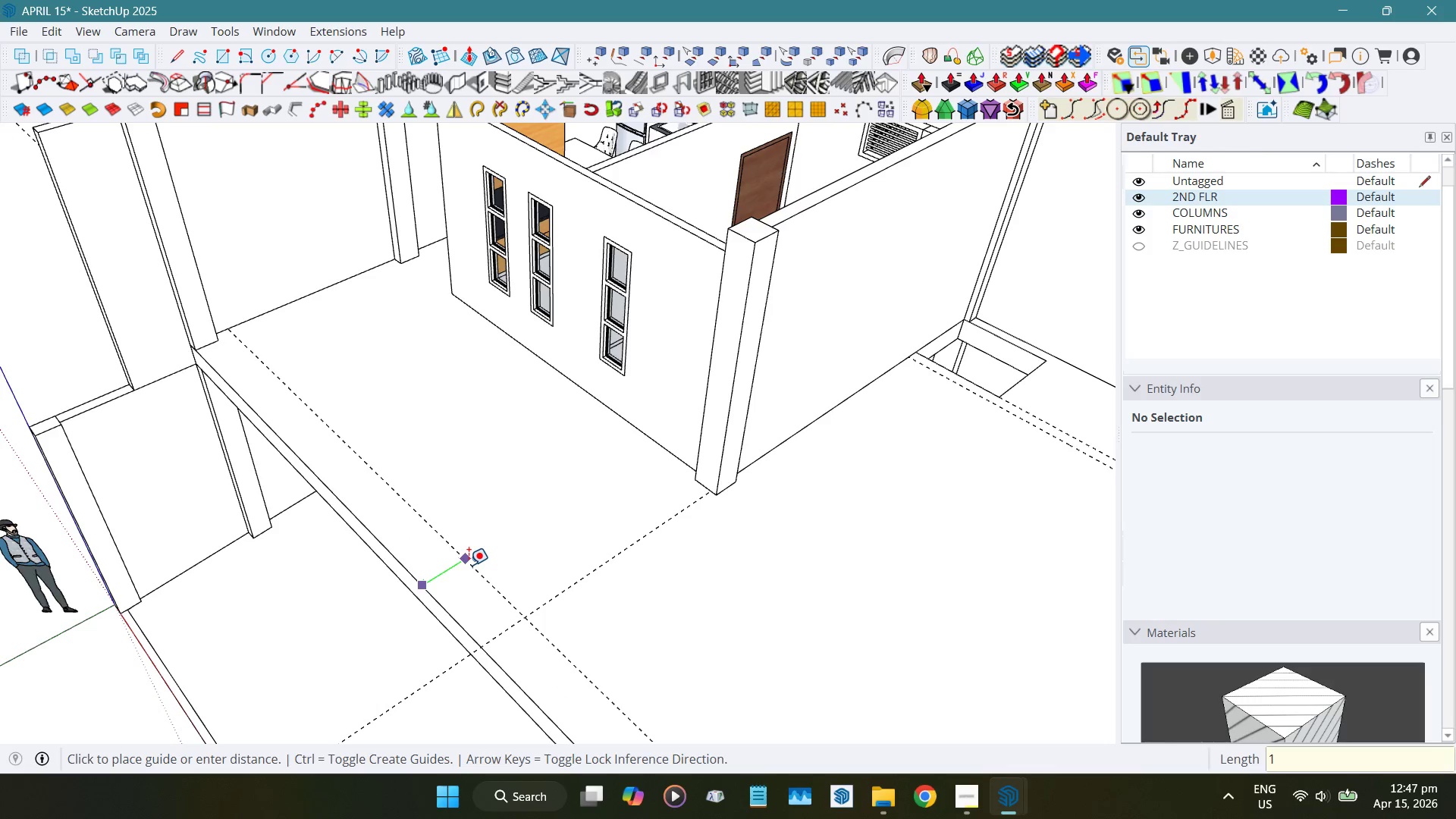 
key(Numpad0)
 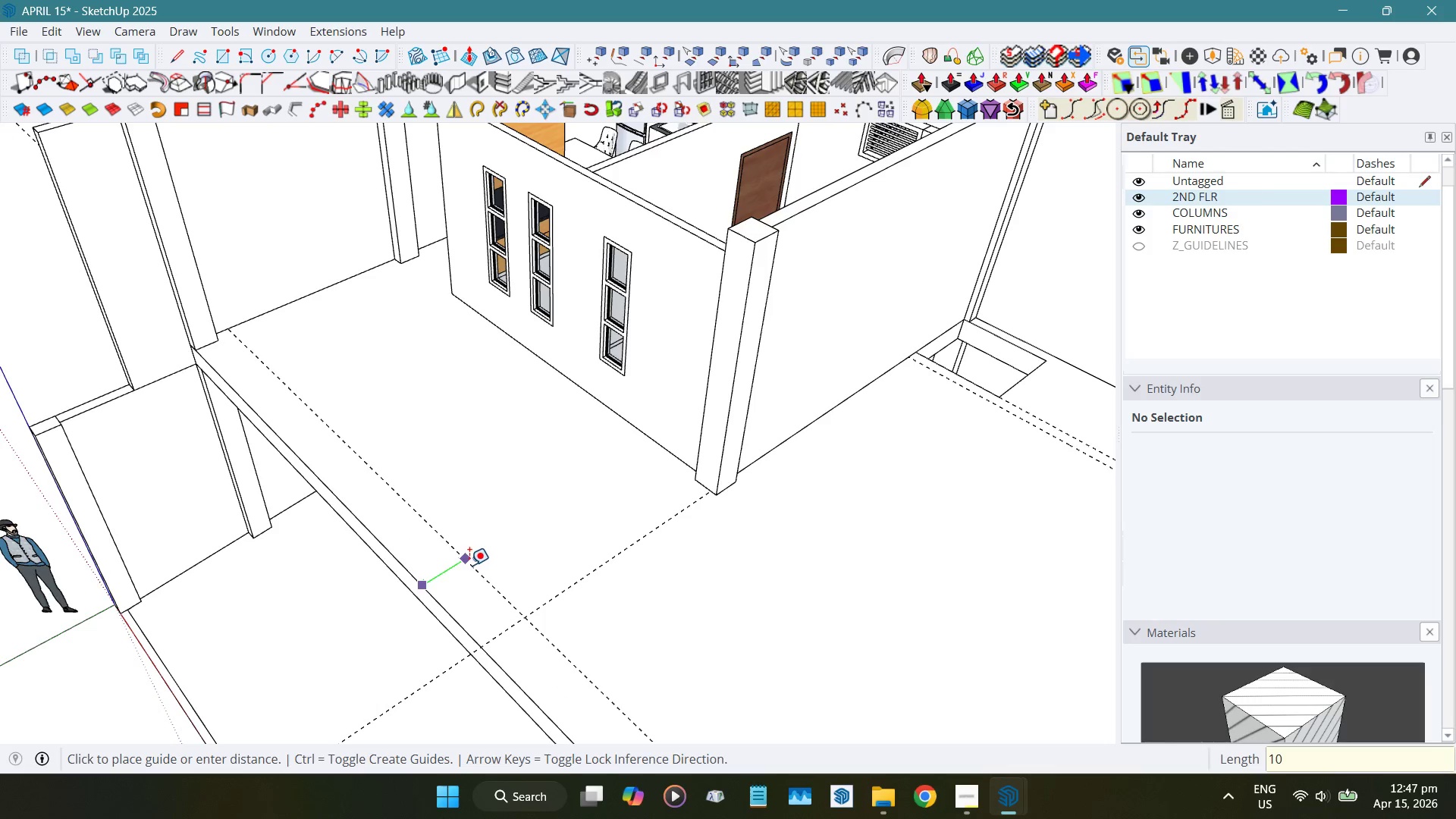 
key(Numpad0)
 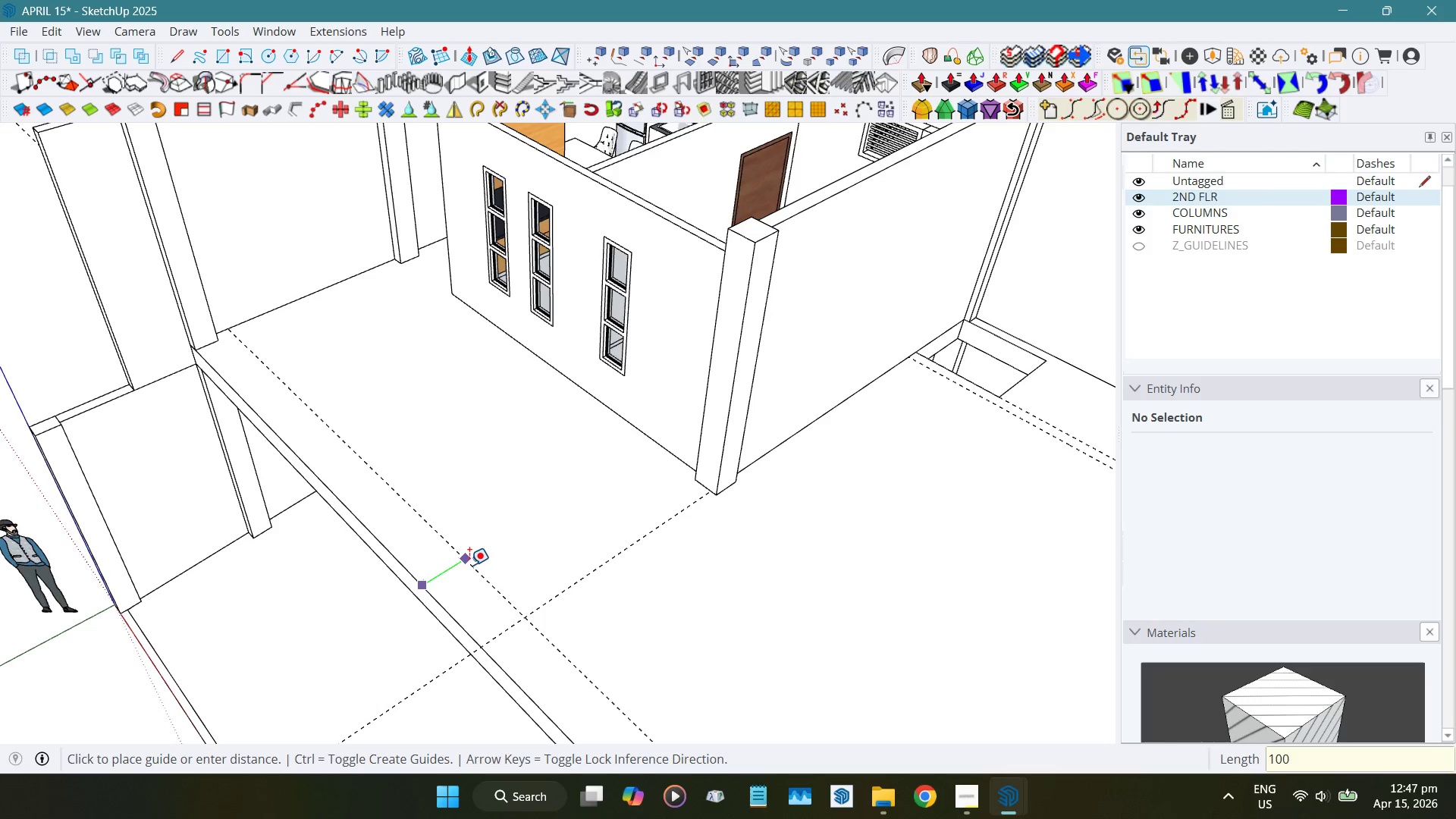 
key(Numpad0)
 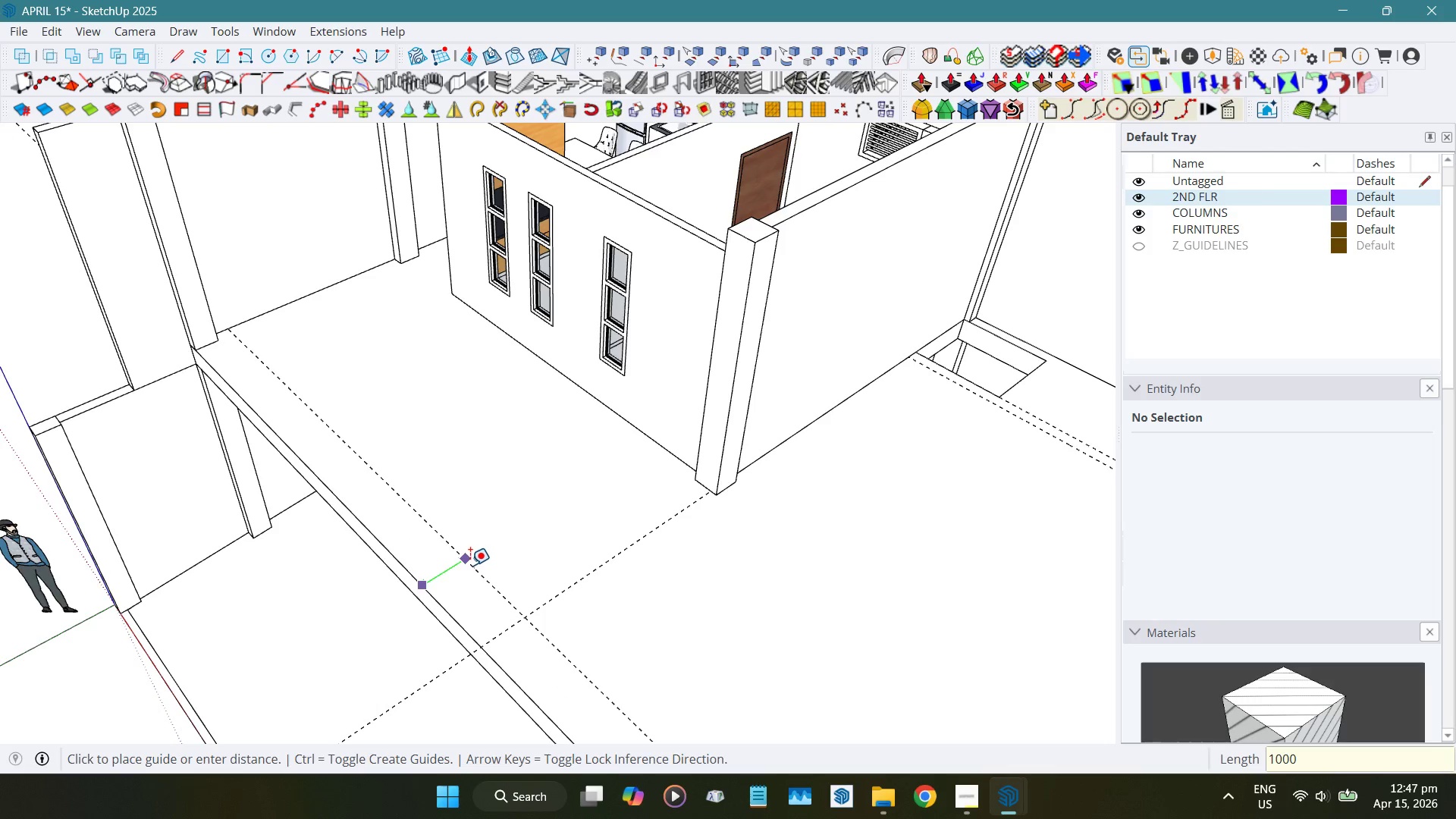 
key(NumpadEnter)
 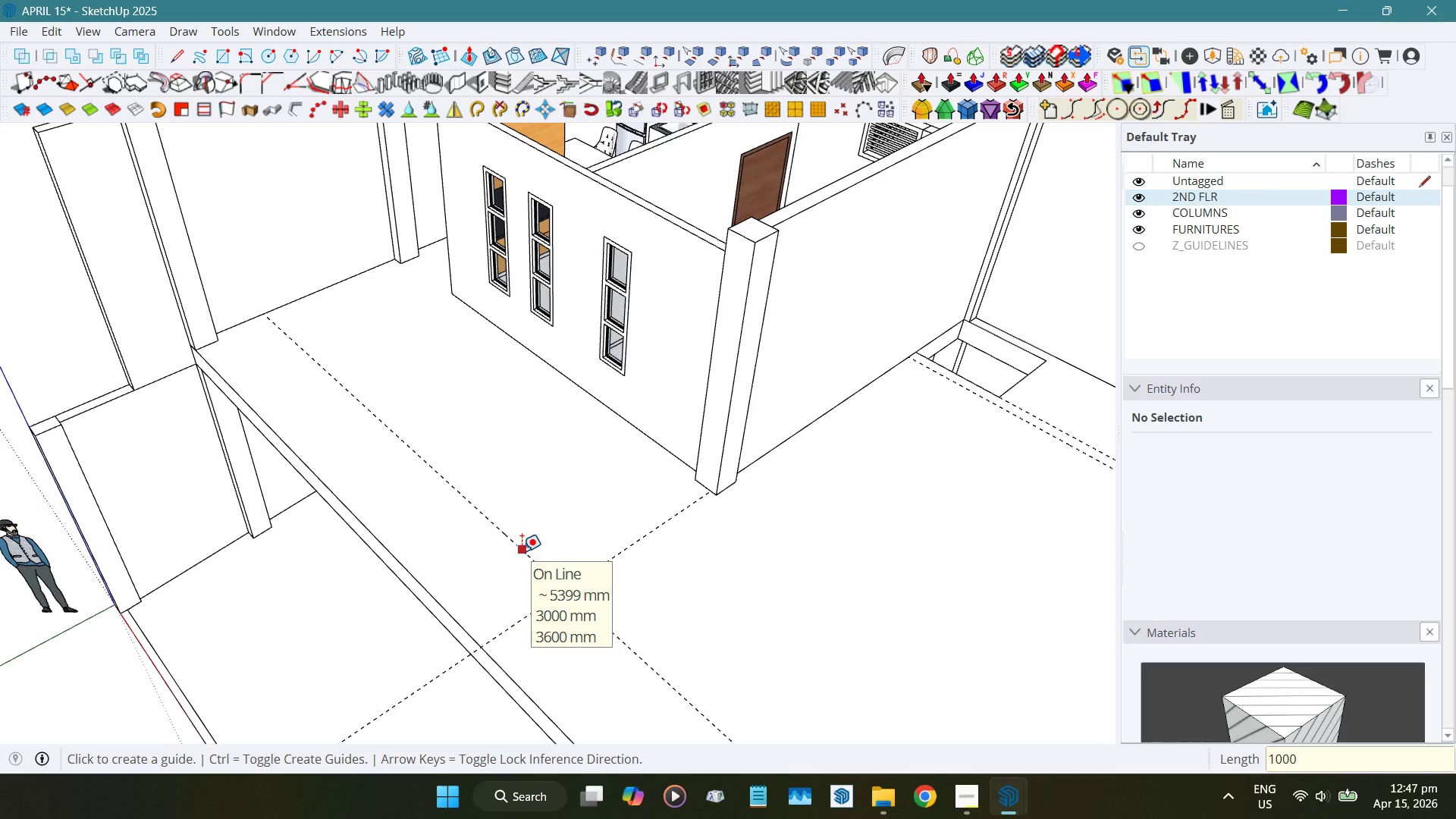 
key(Control+ControlLeft)
 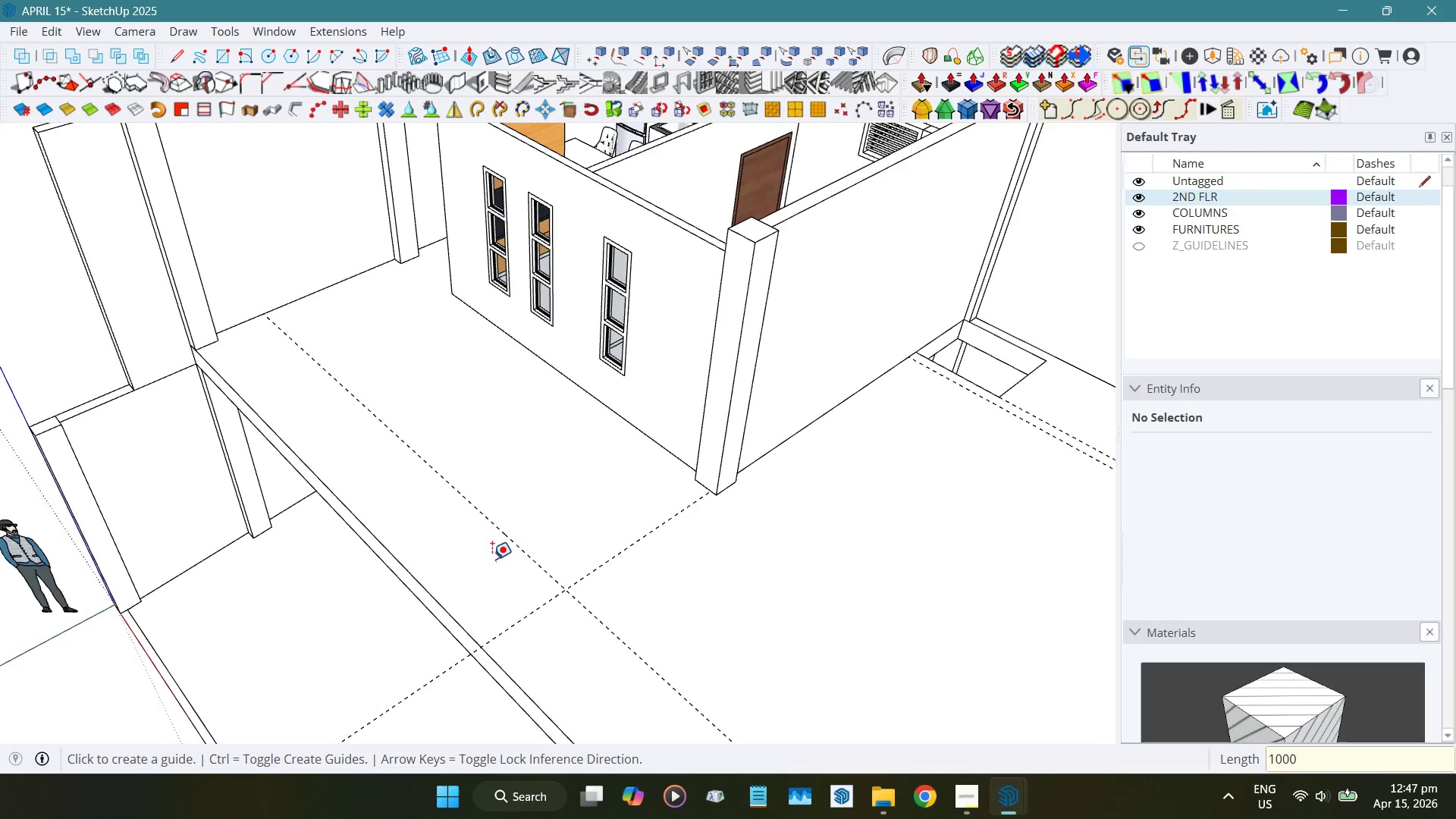 
key(Control+Z)
 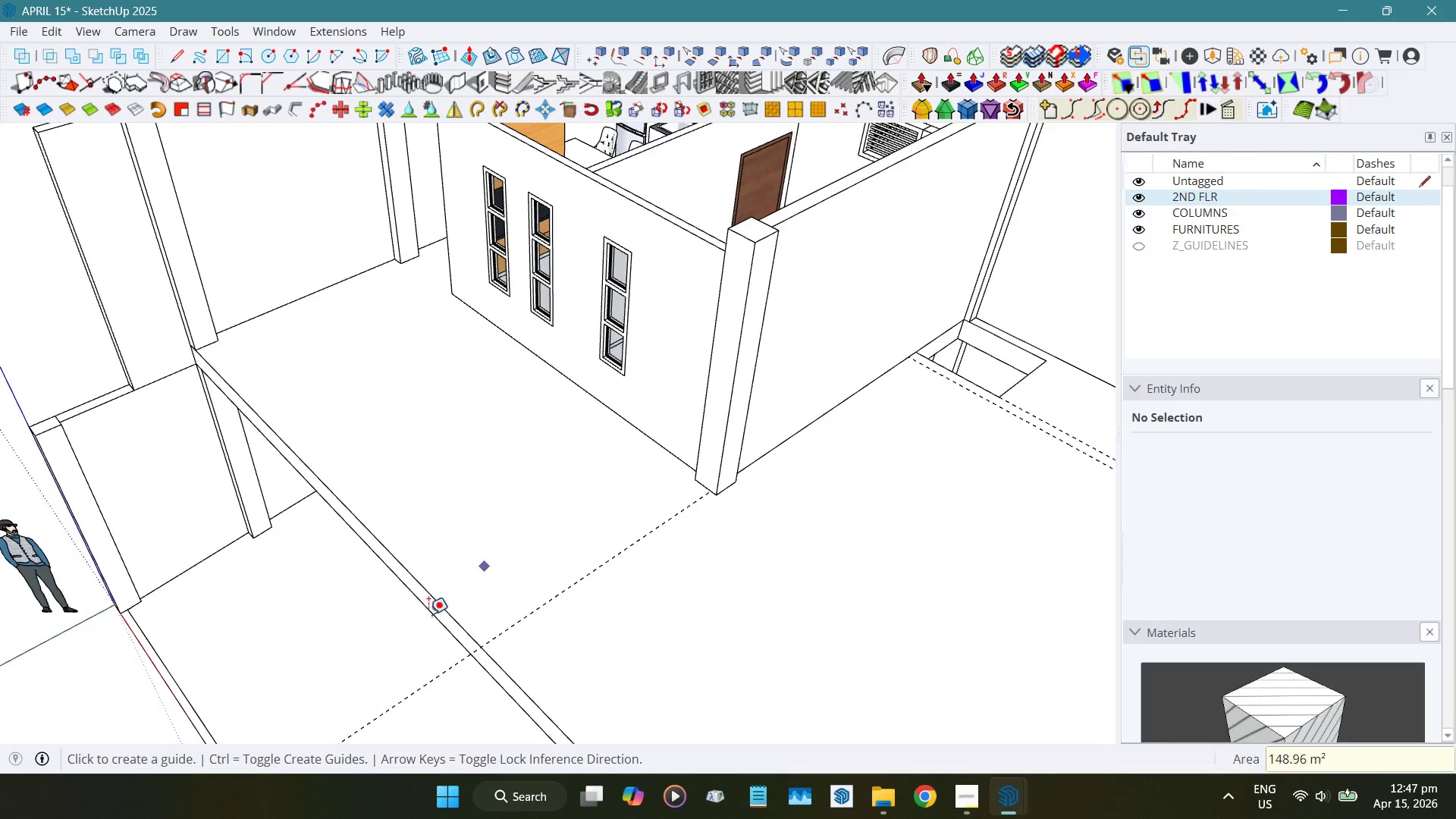 
mouse_move([448, 596])
 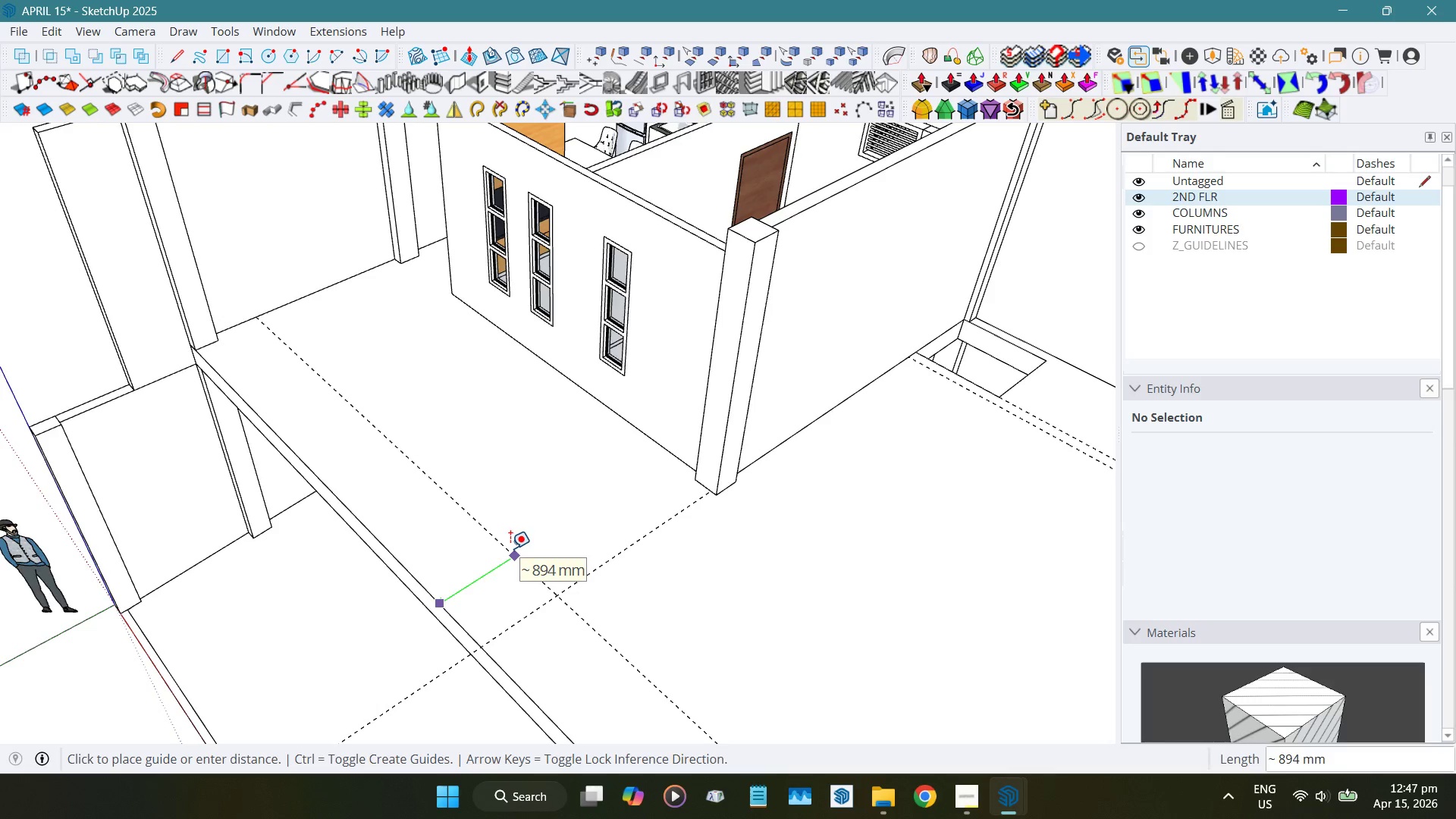 
key(Numpad1)
 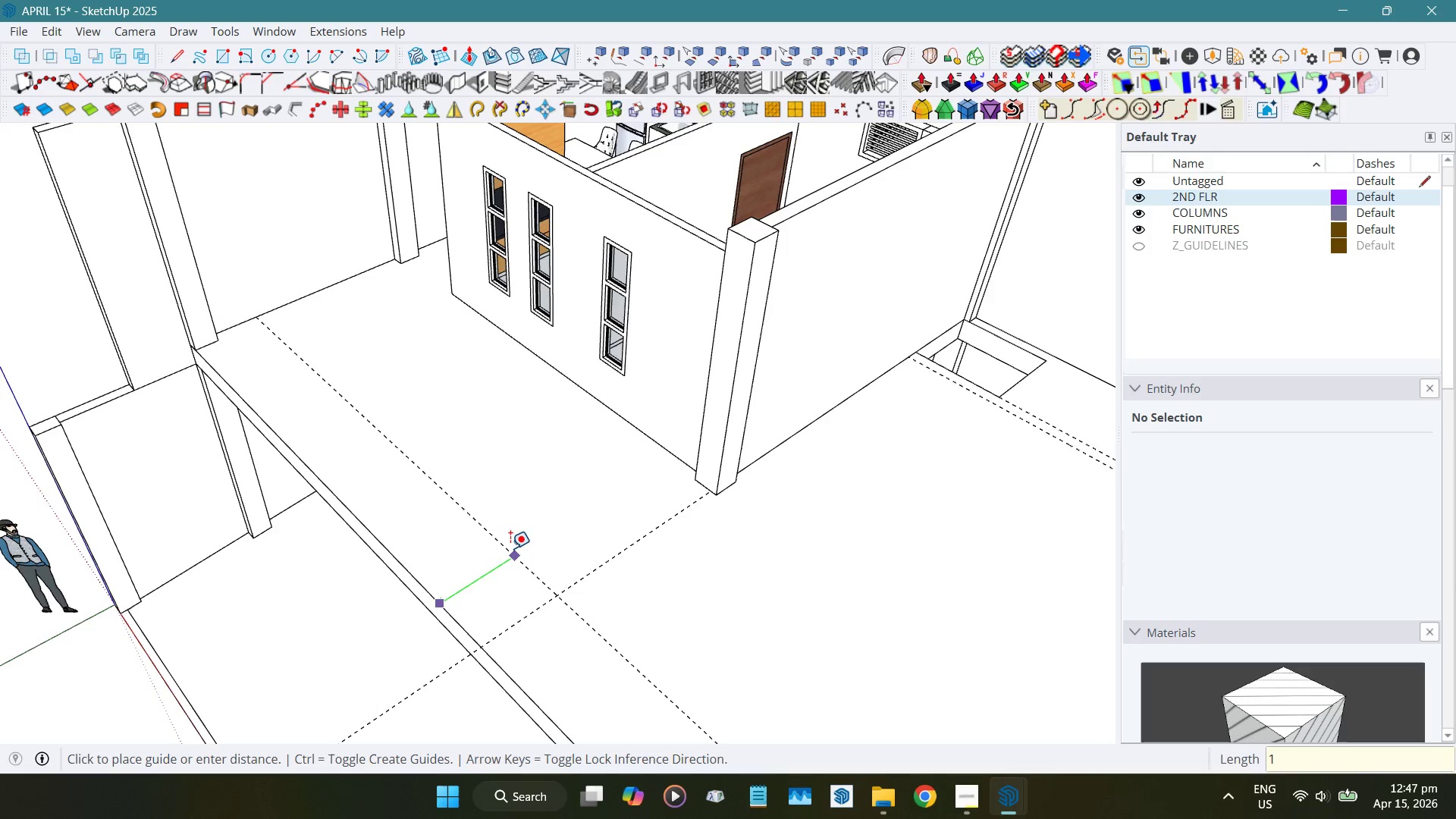 
key(Numpad0)
 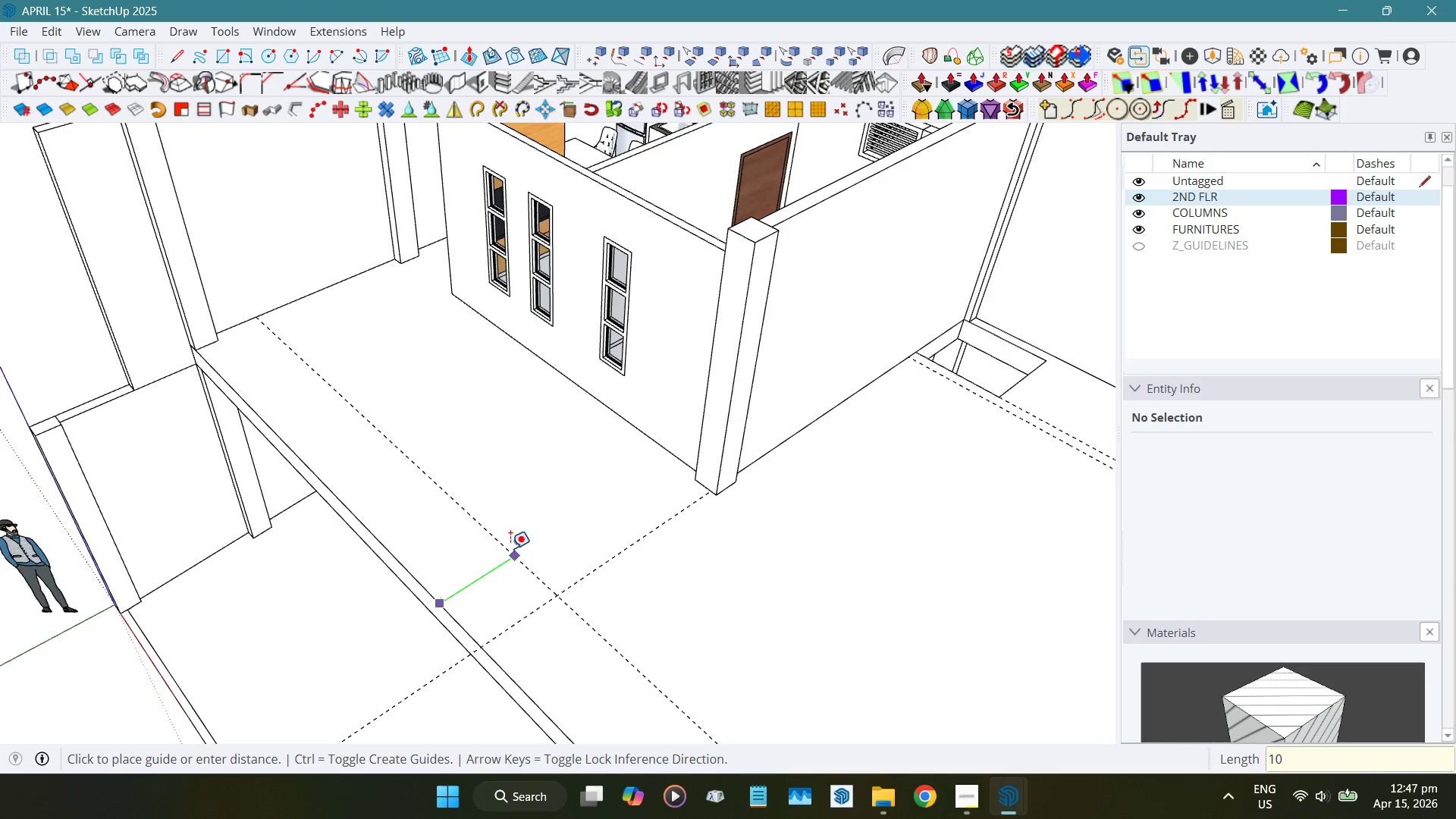 
key(Numpad0)
 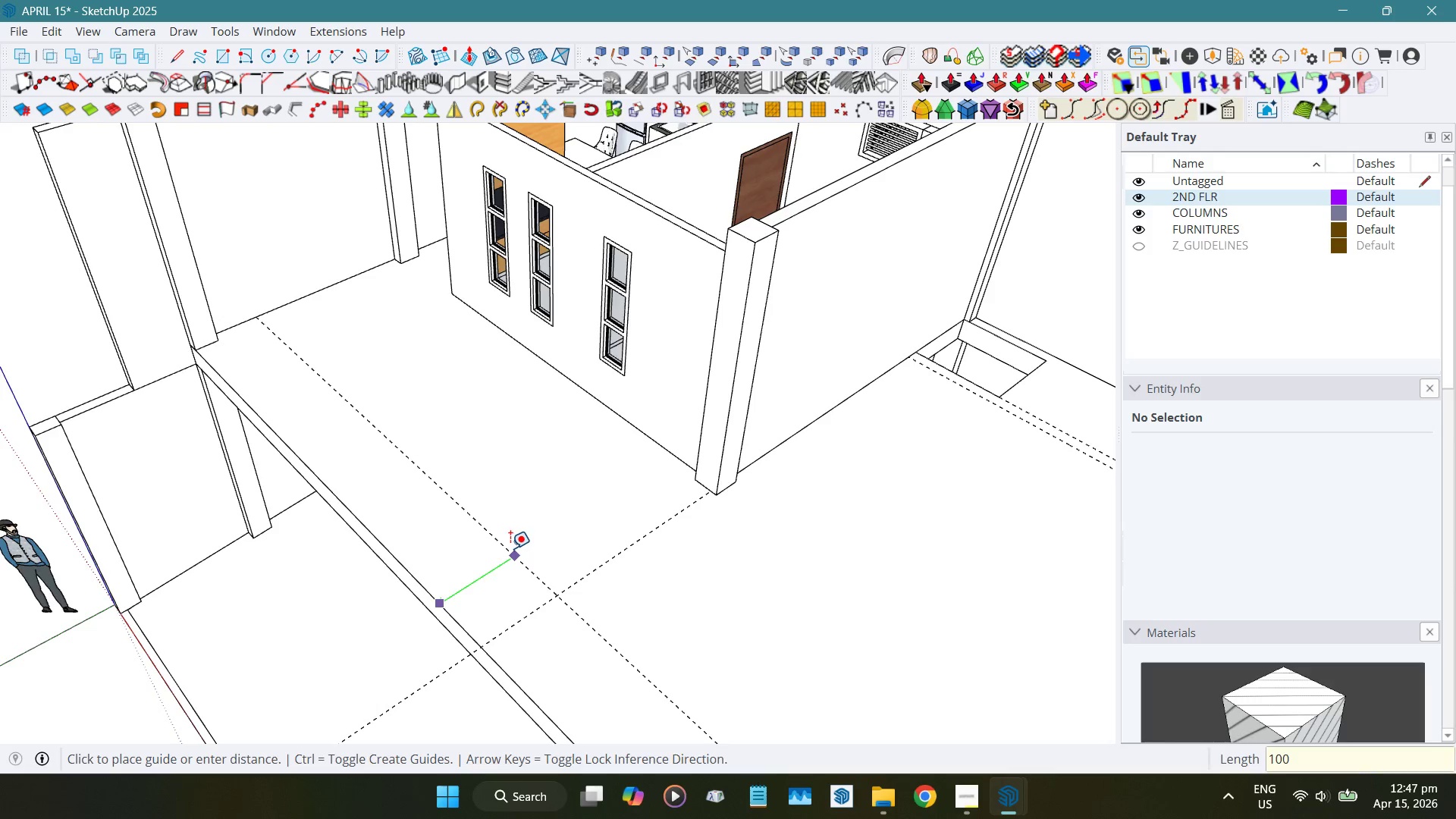 
key(Numpad0)
 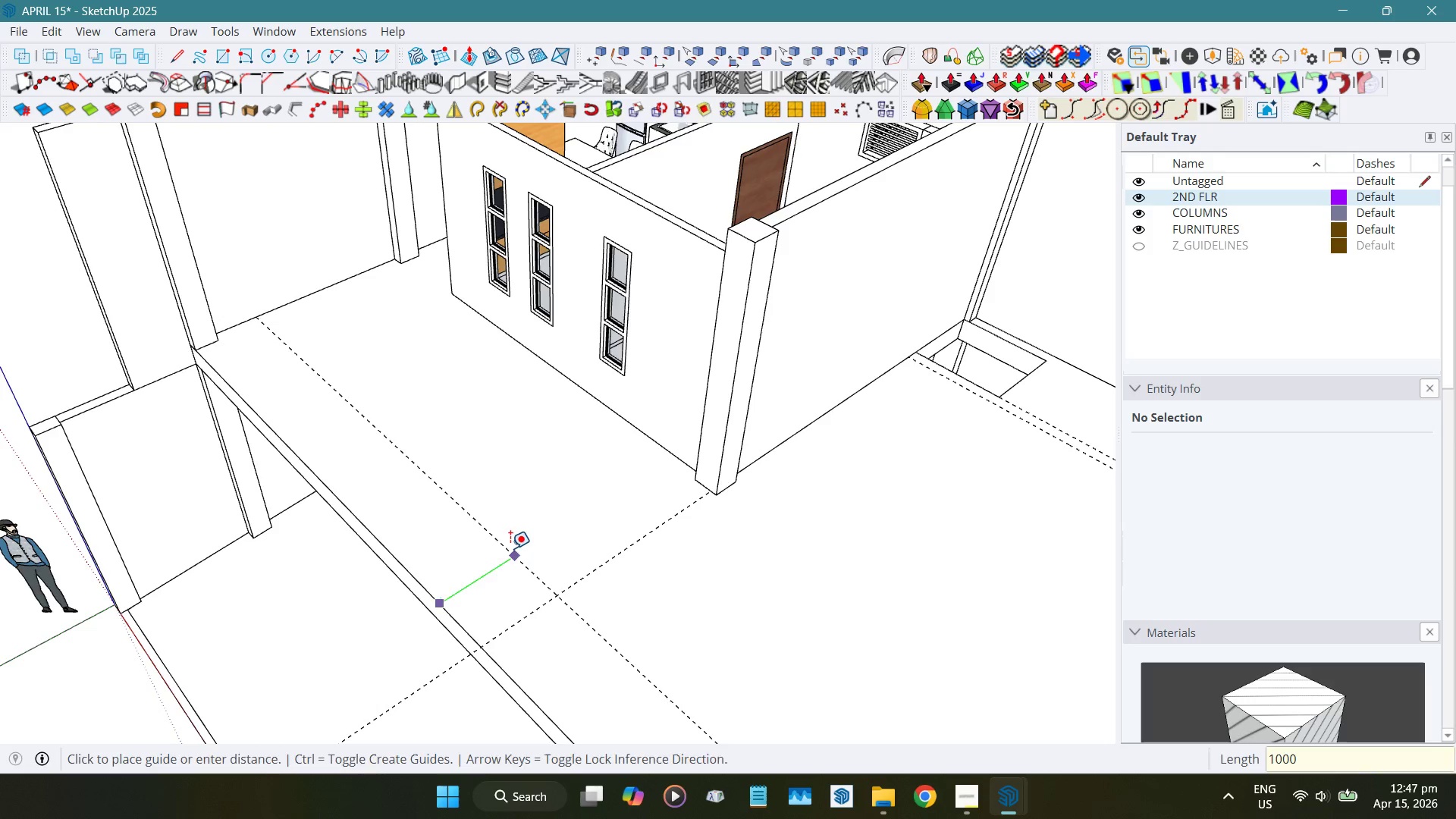 
key(NumpadEnter)
 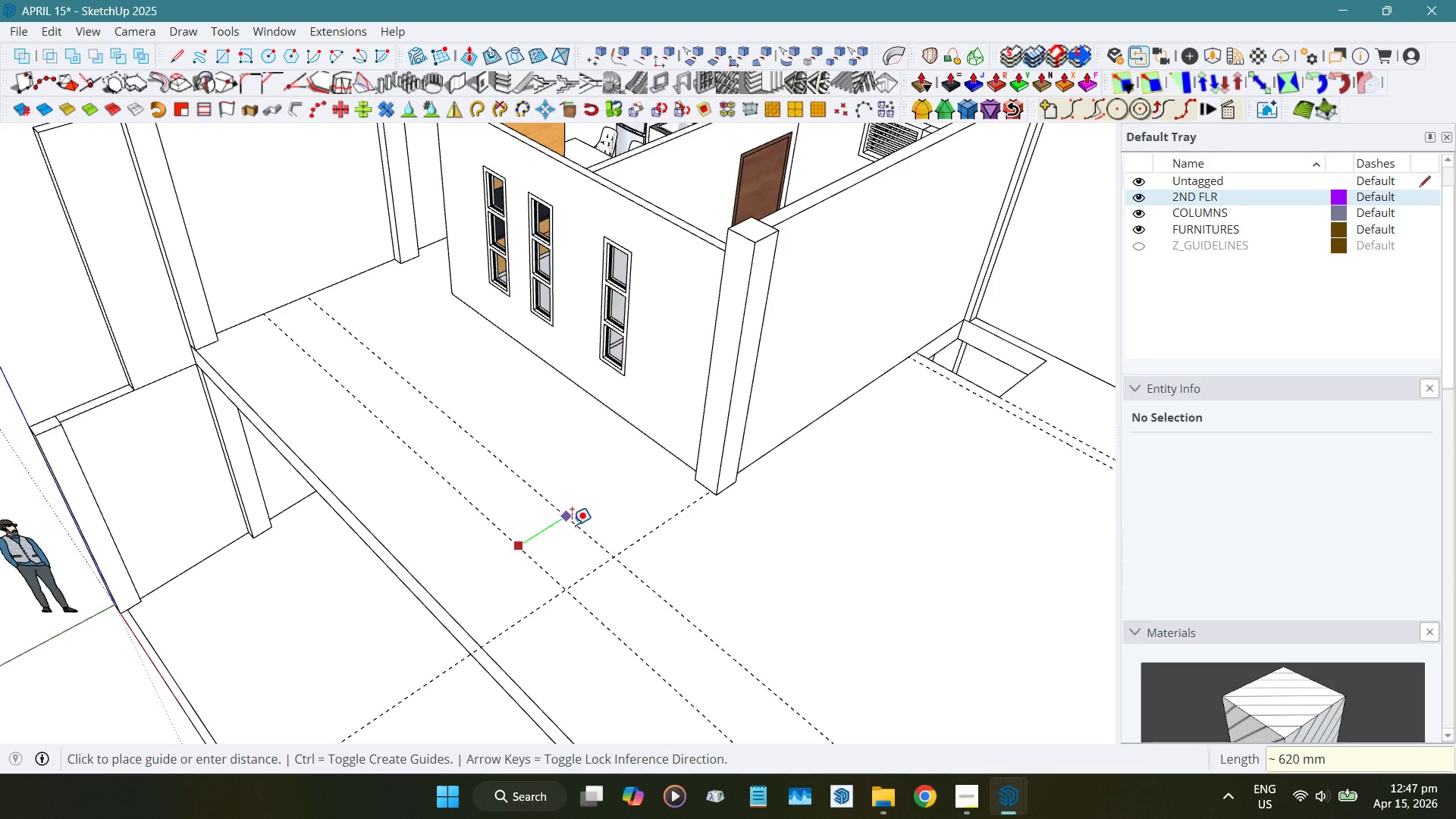 
key(Numpad1)
 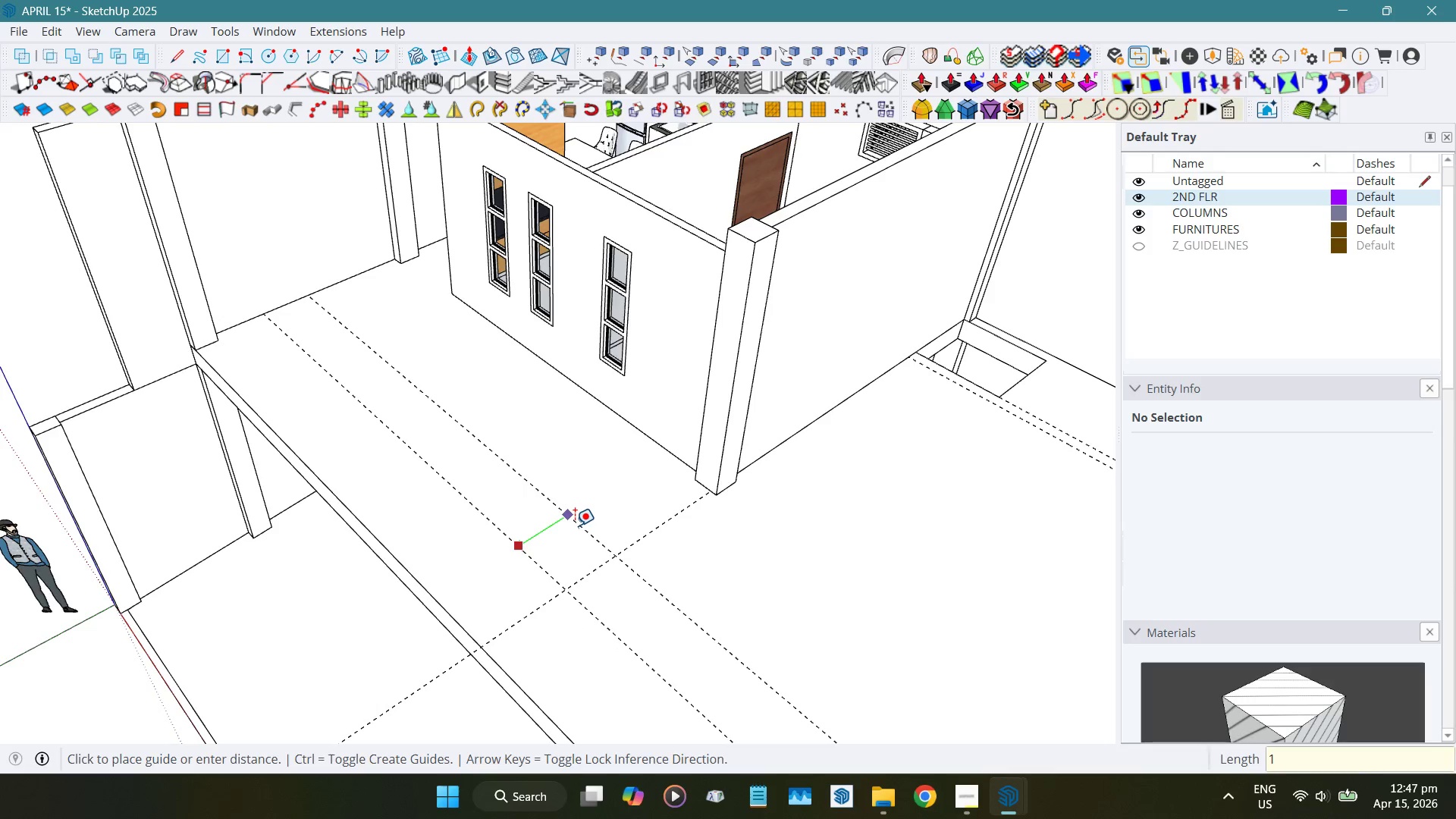 
key(Numpad0)
 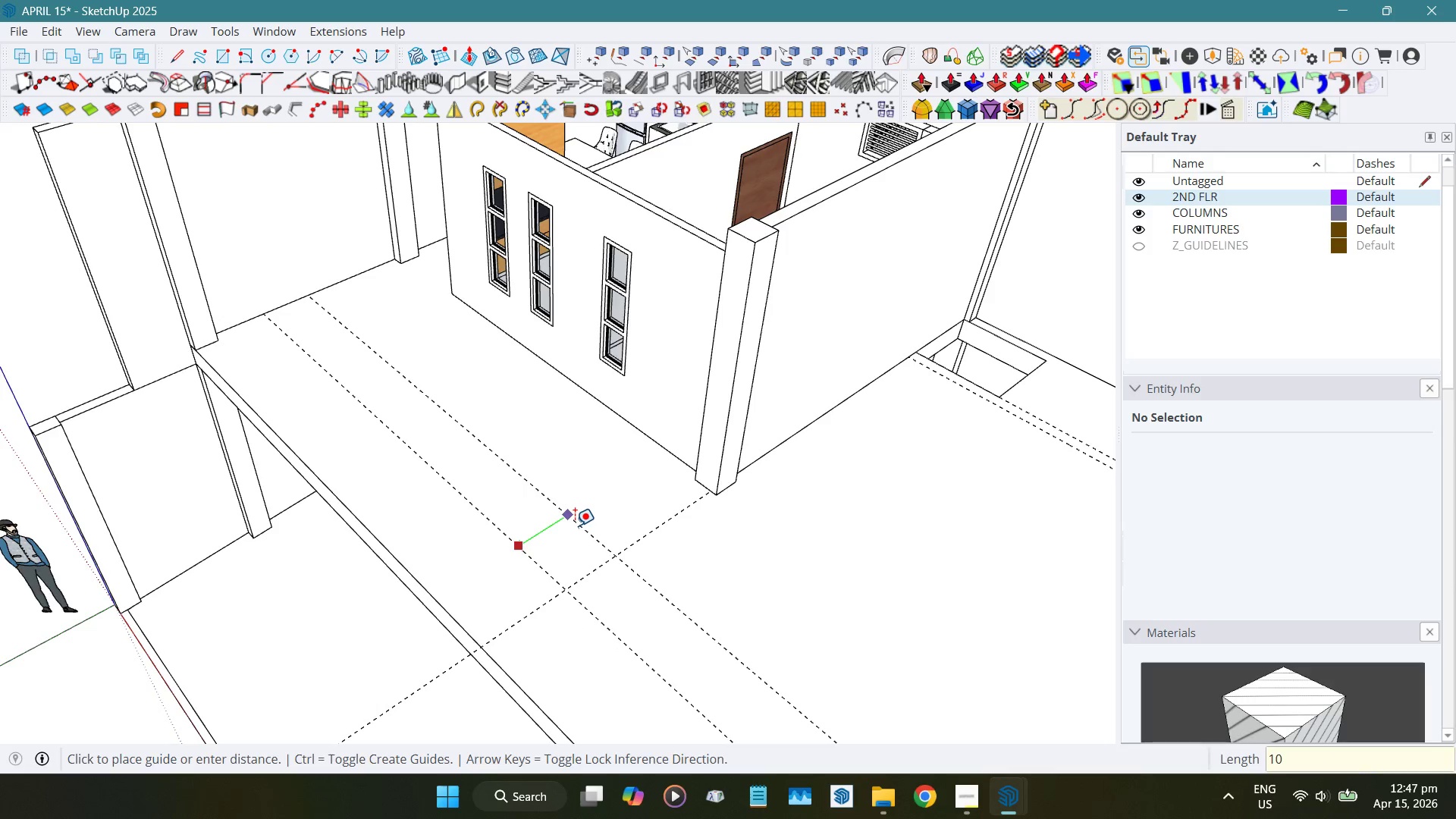 
key(Numpad0)
 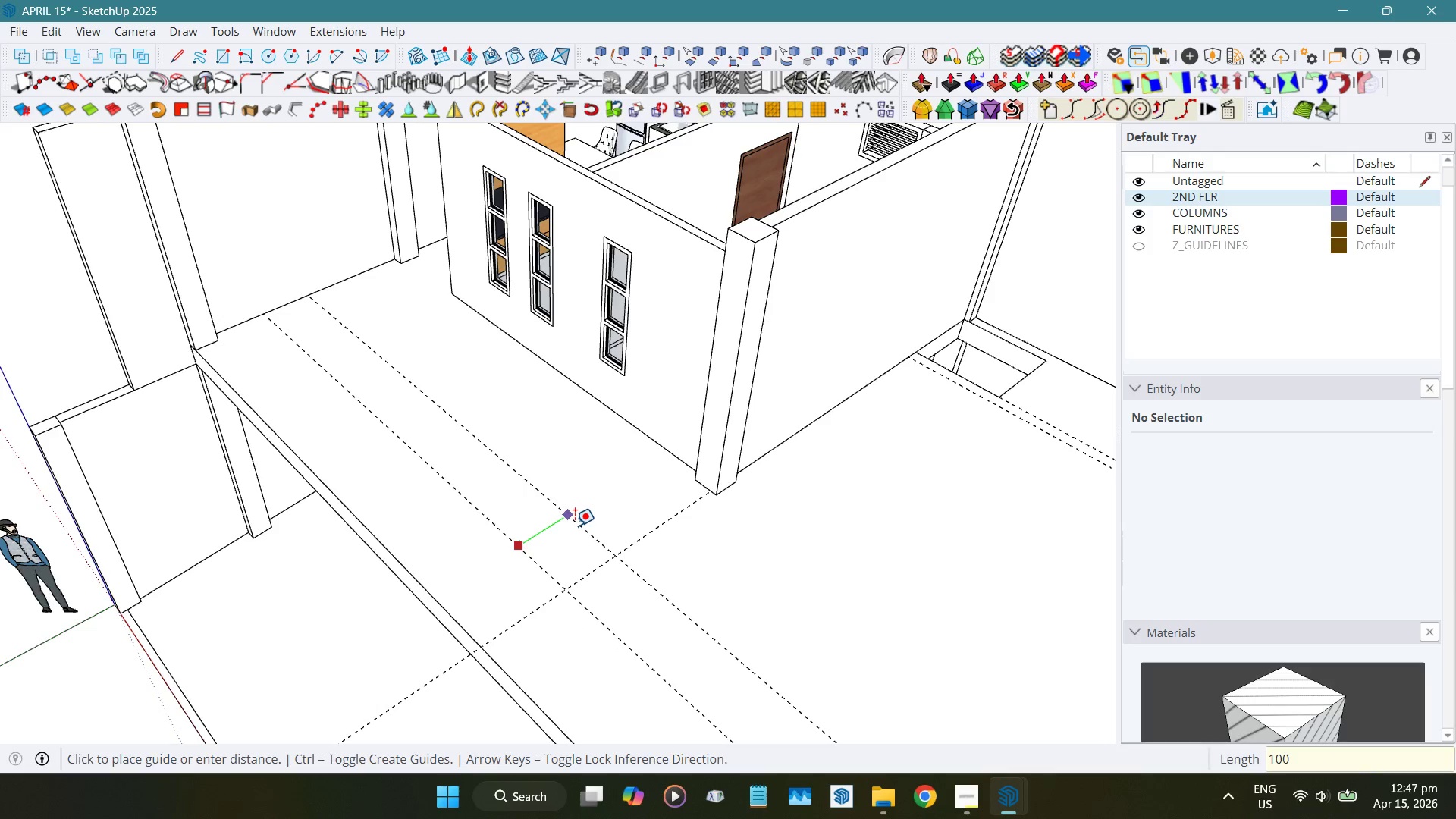 
key(NumpadEnter)
 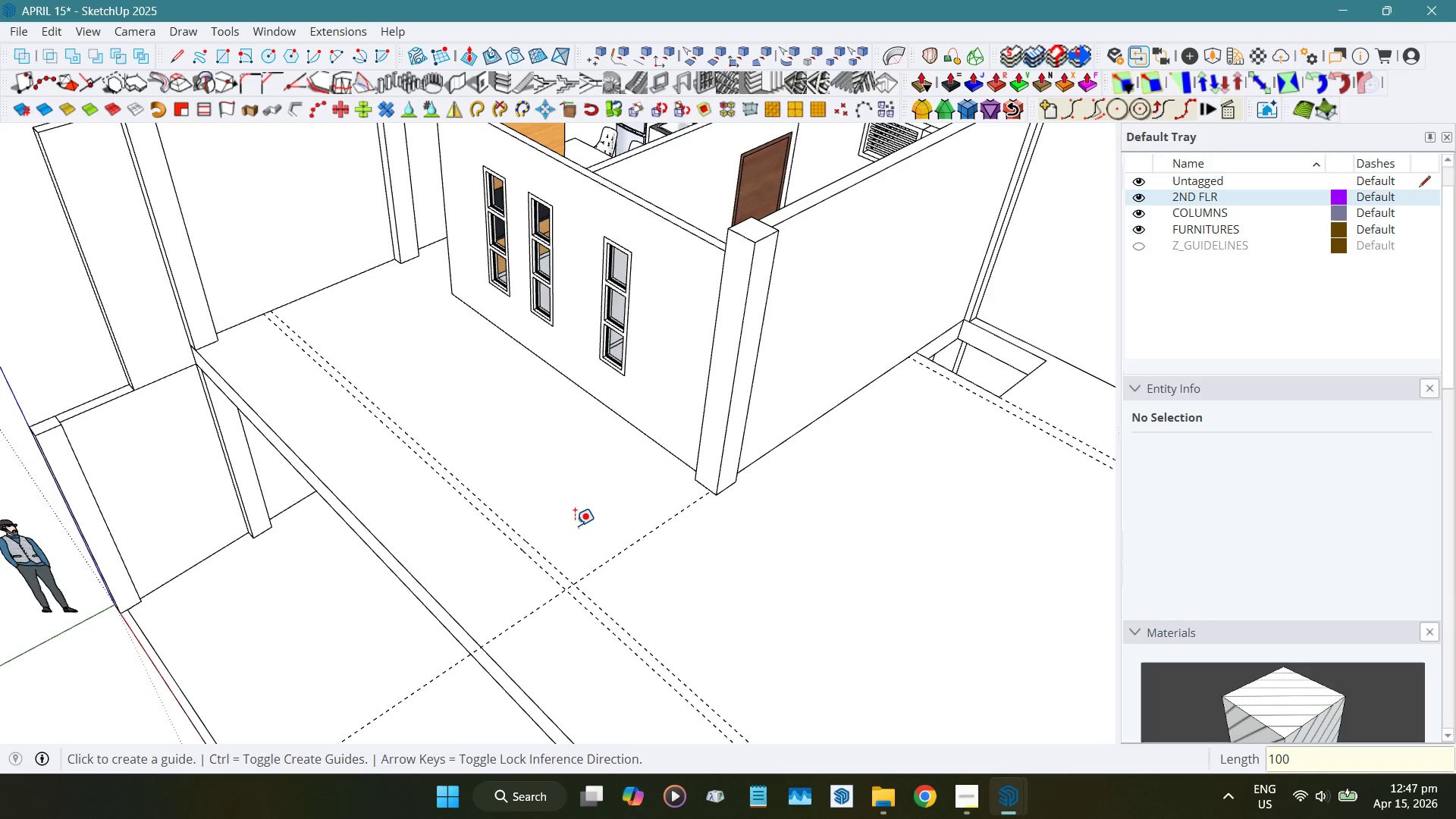 
key(Space)
 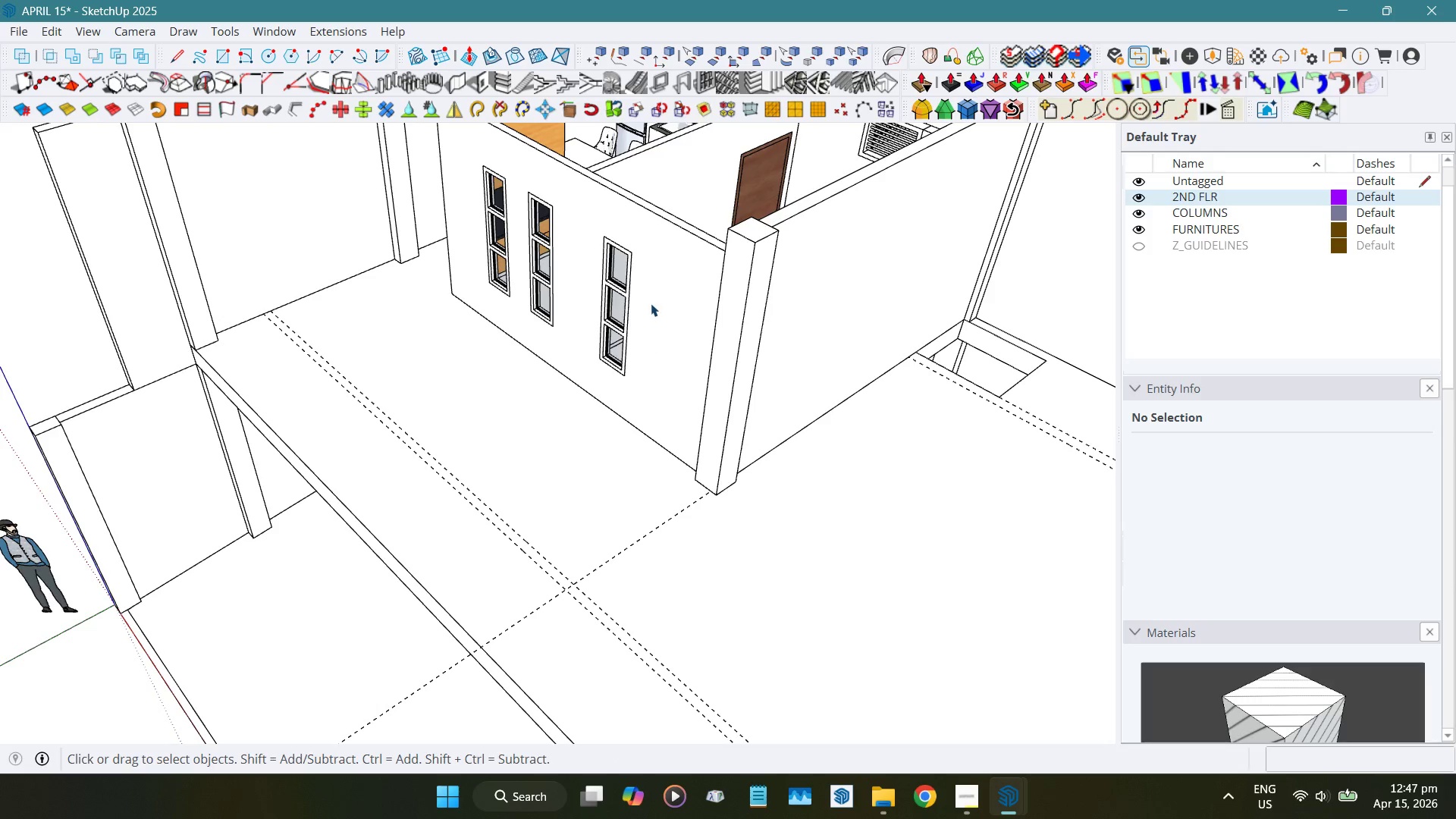 
left_click([651, 303])
 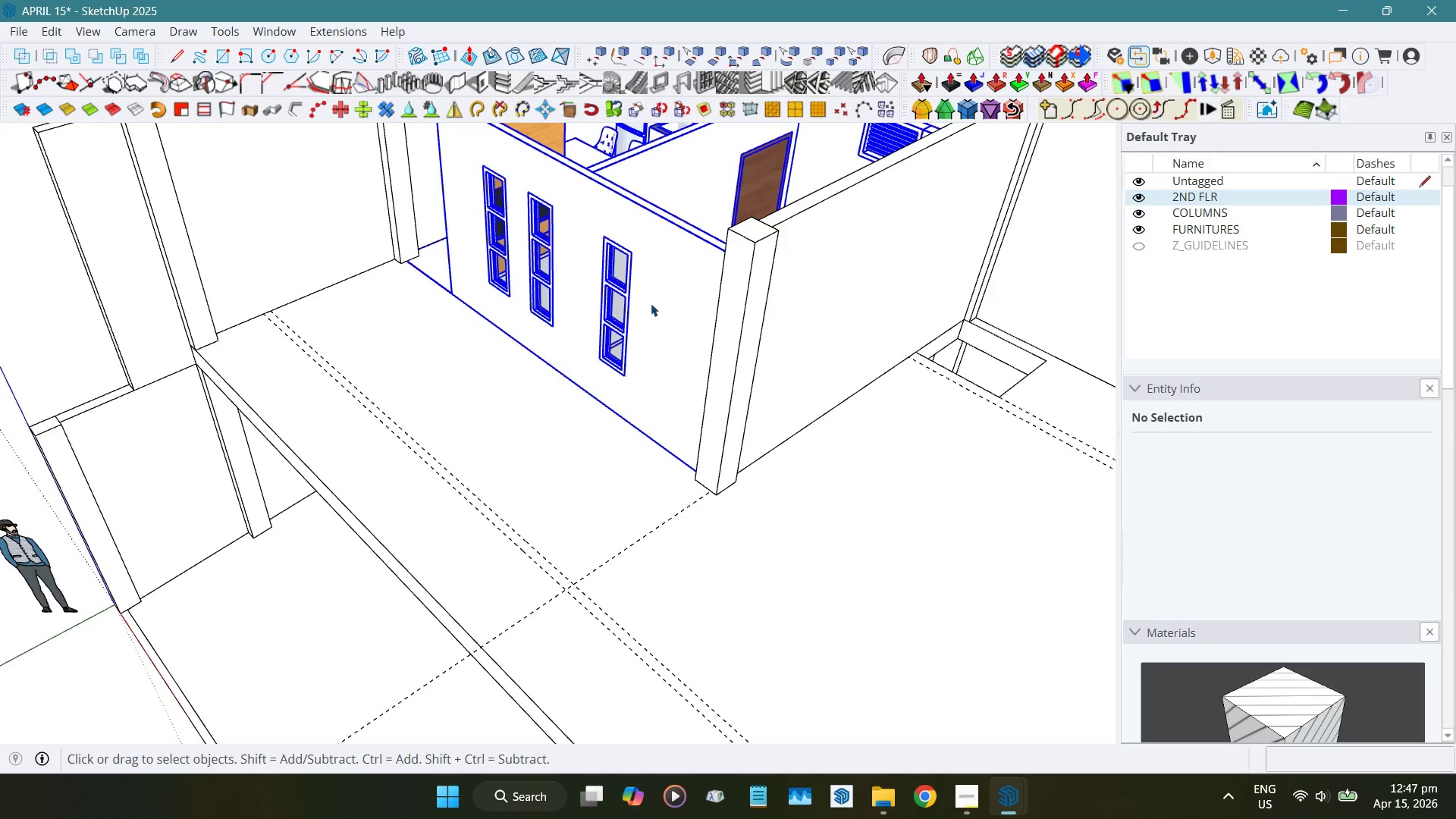 
key(Shift+ShiftLeft)
 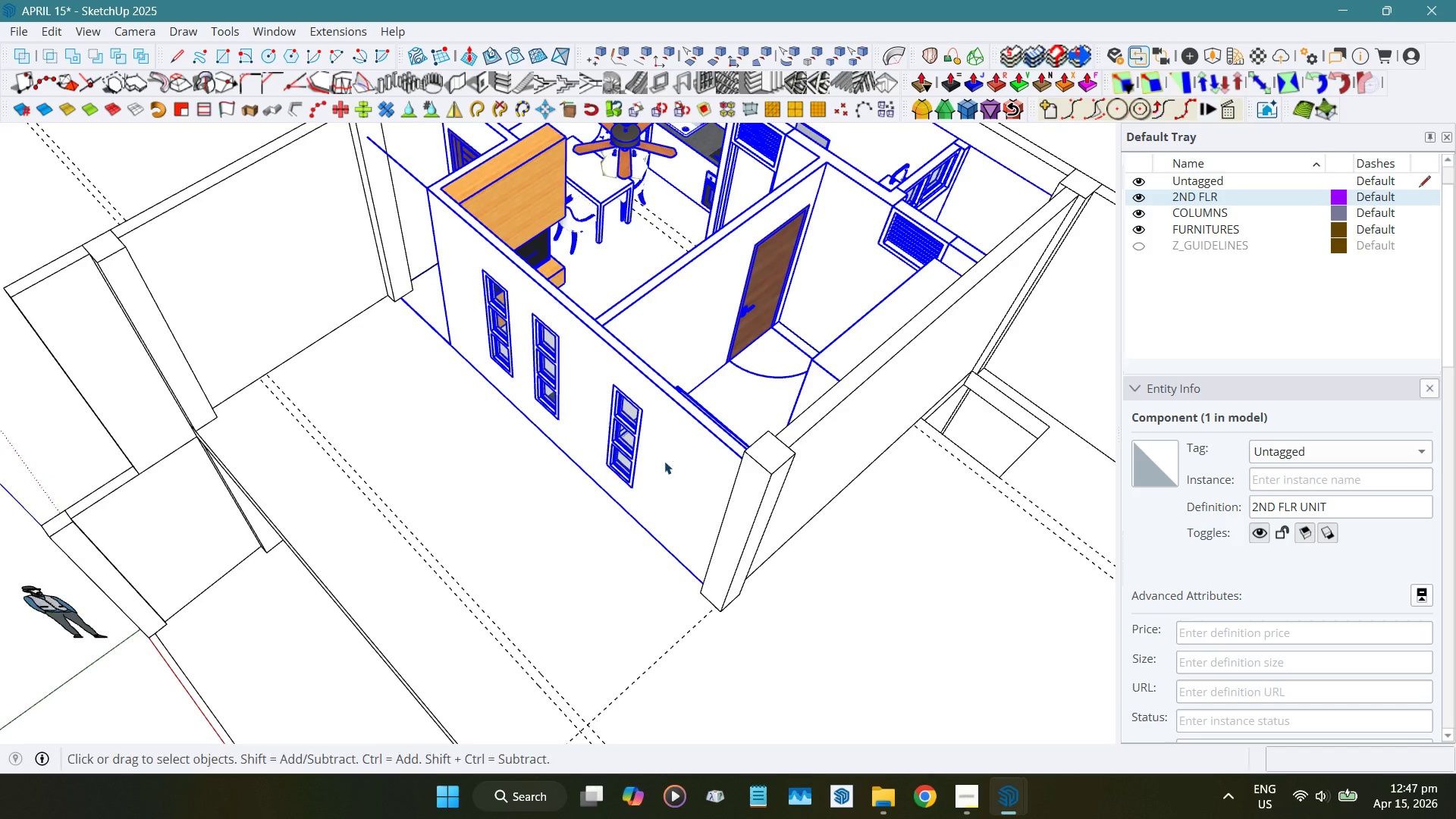 
double_click([664, 460])
 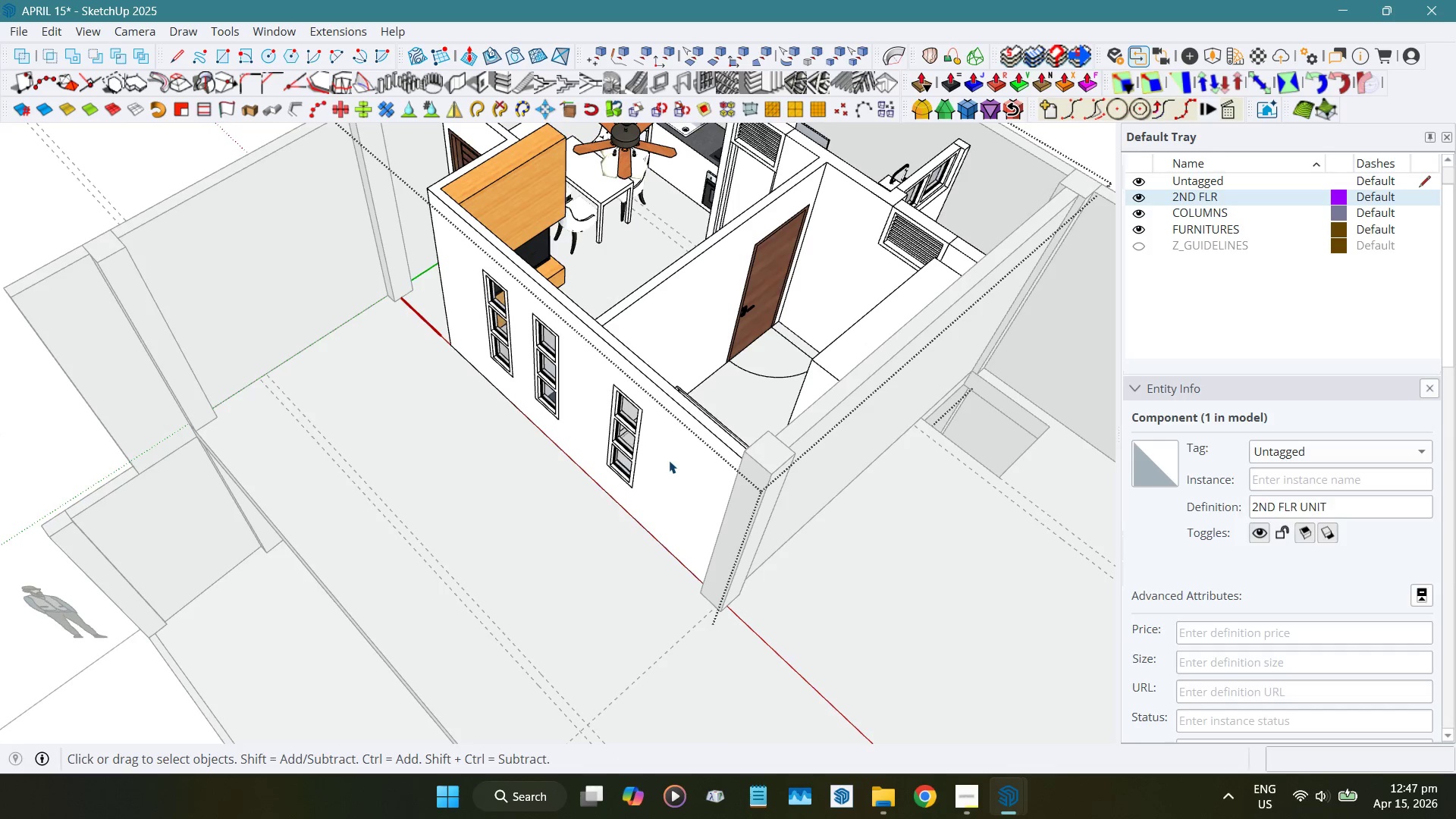 
left_click([669, 460])
 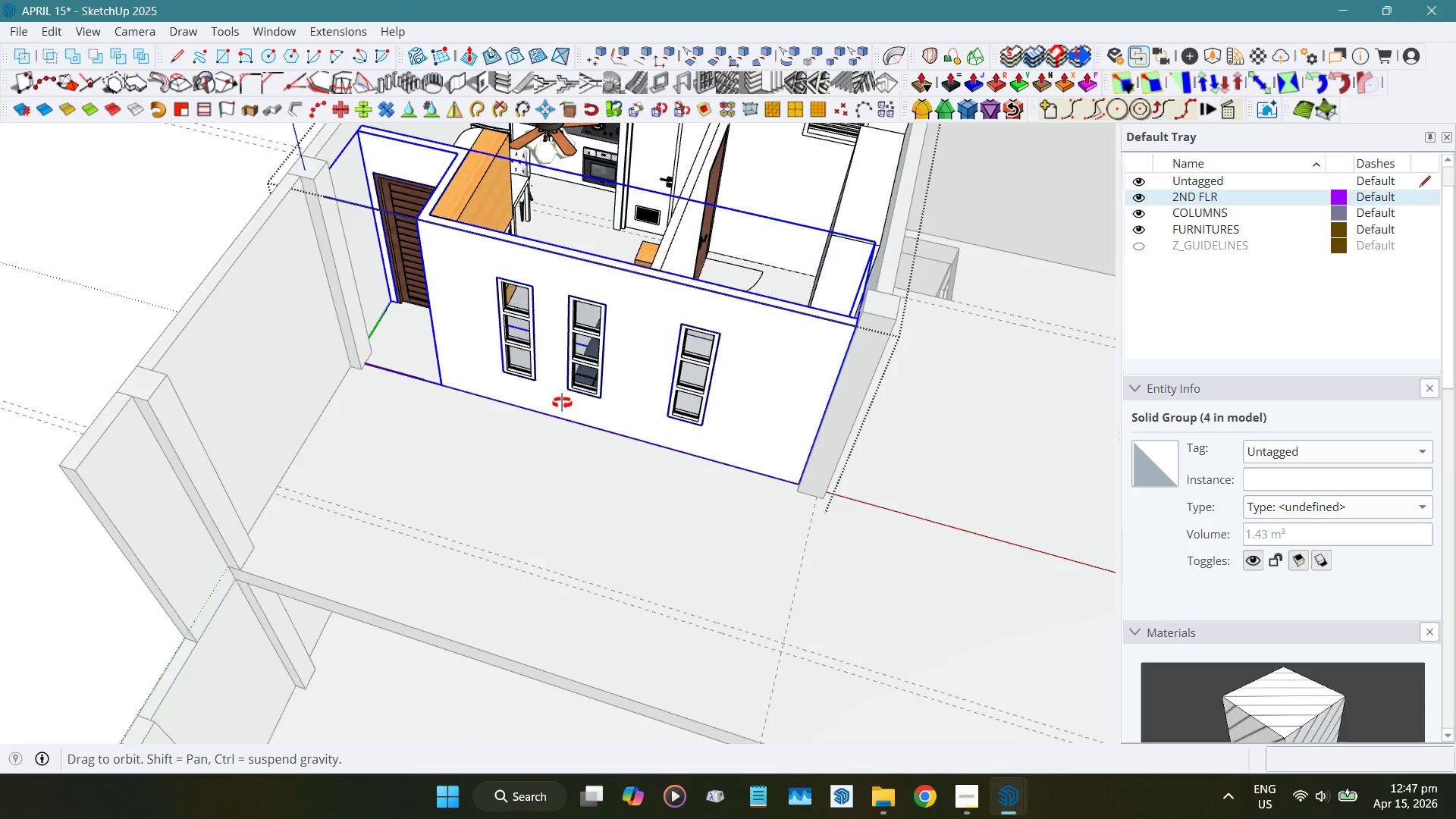 
hold_key(key=ShiftLeft, duration=0.33)
 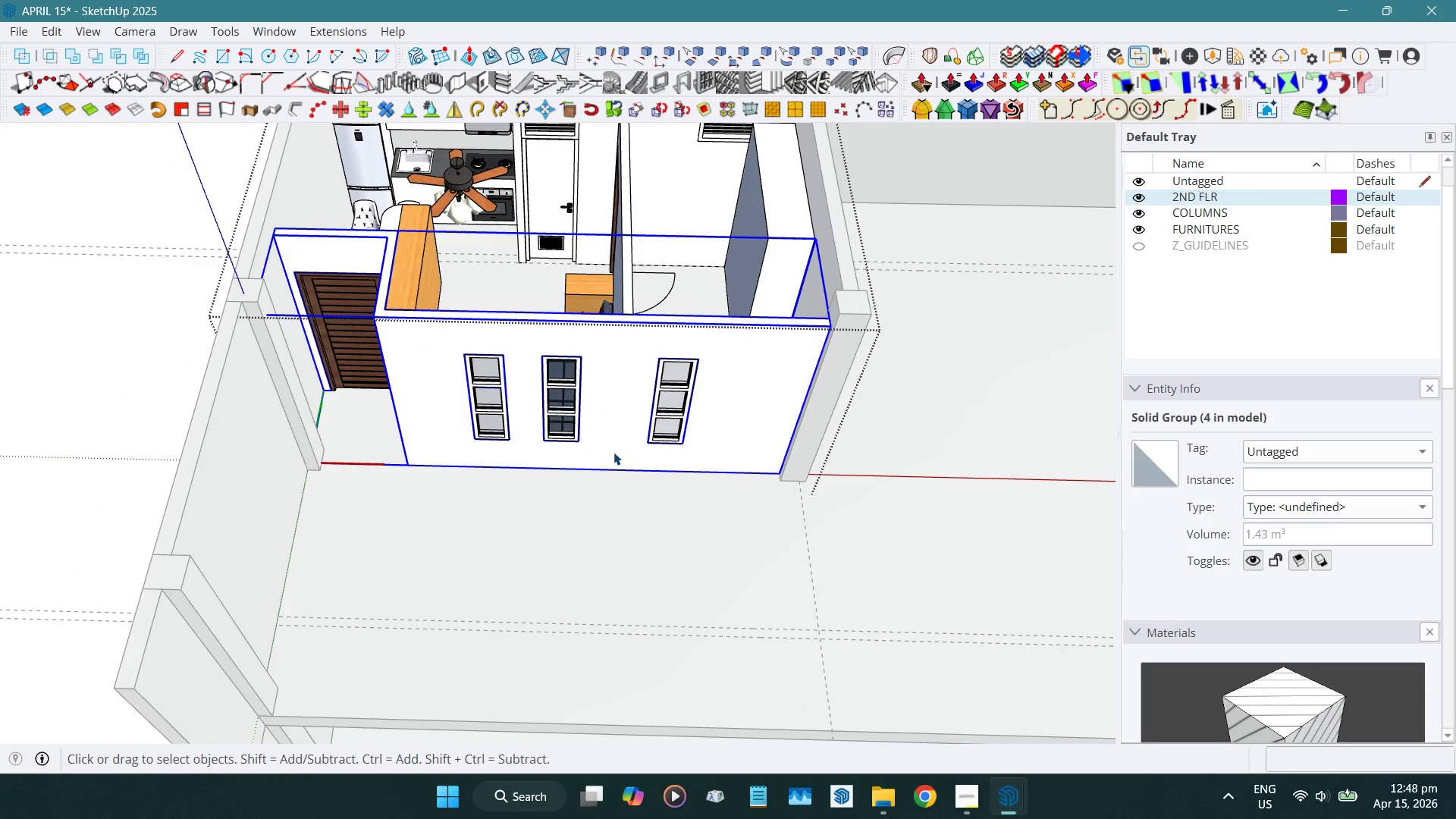 
key(Delete)
 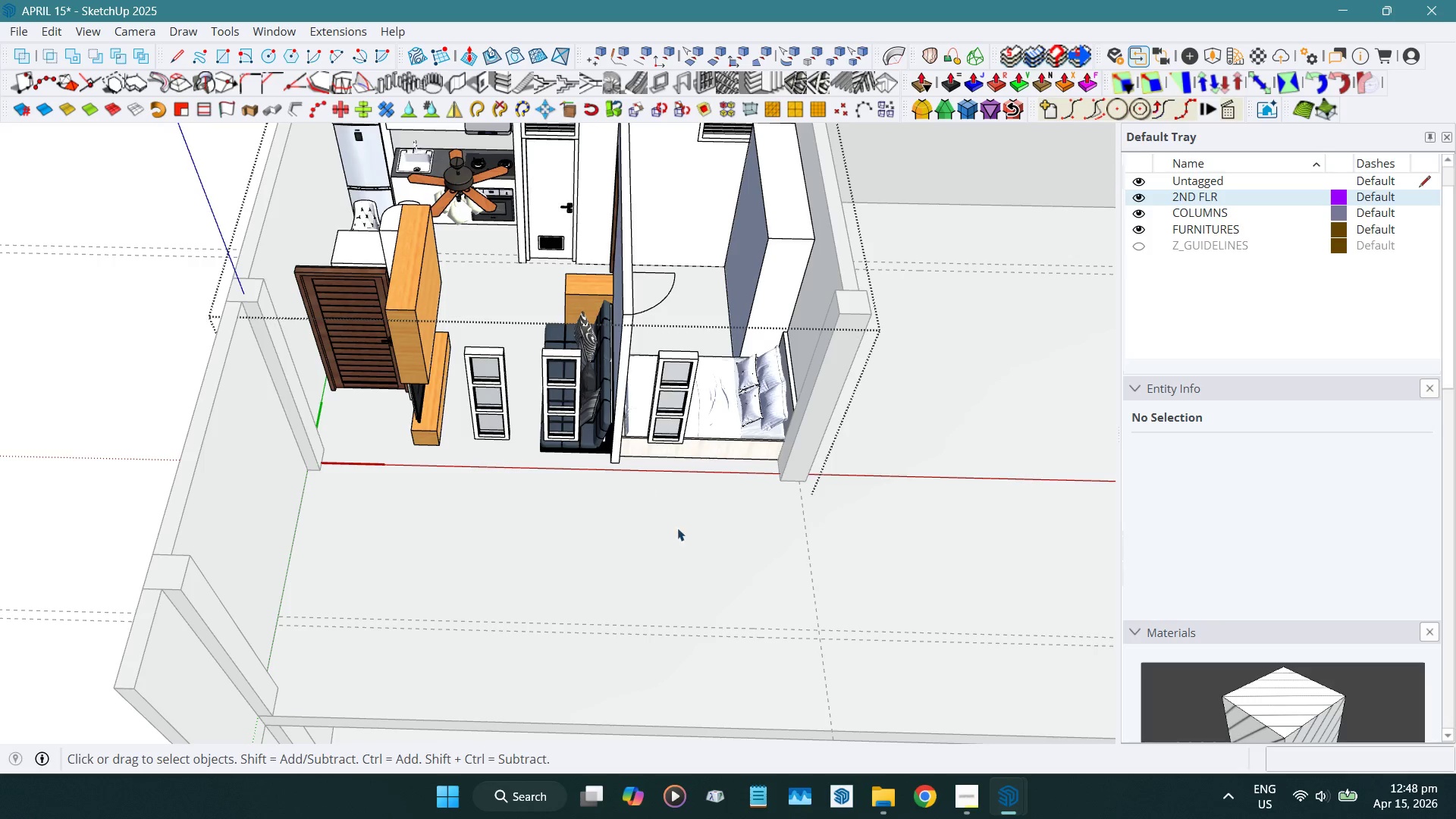 
hold_key(key=ShiftLeft, duration=0.5)
 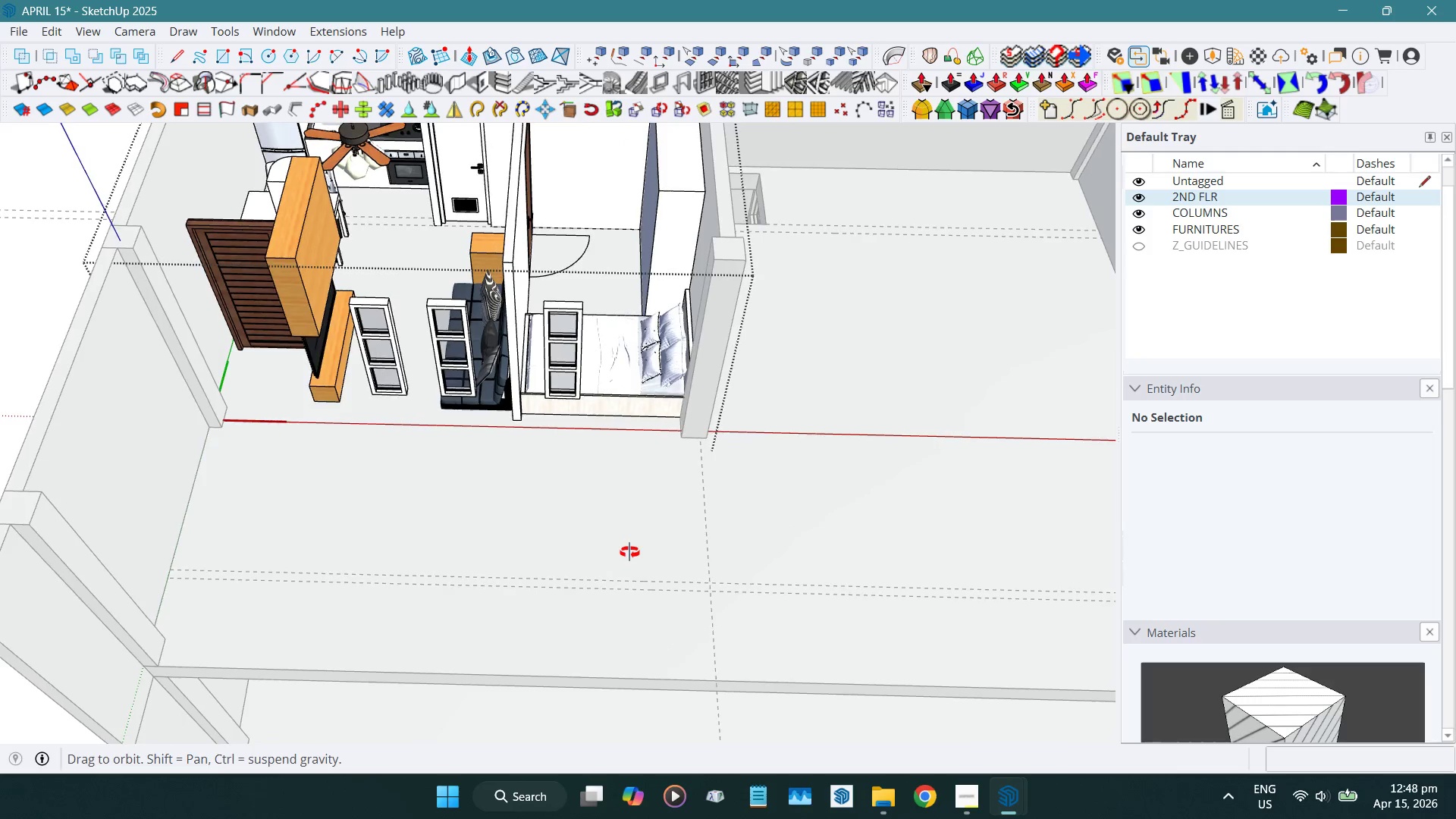 
key(Shift+ShiftLeft)
 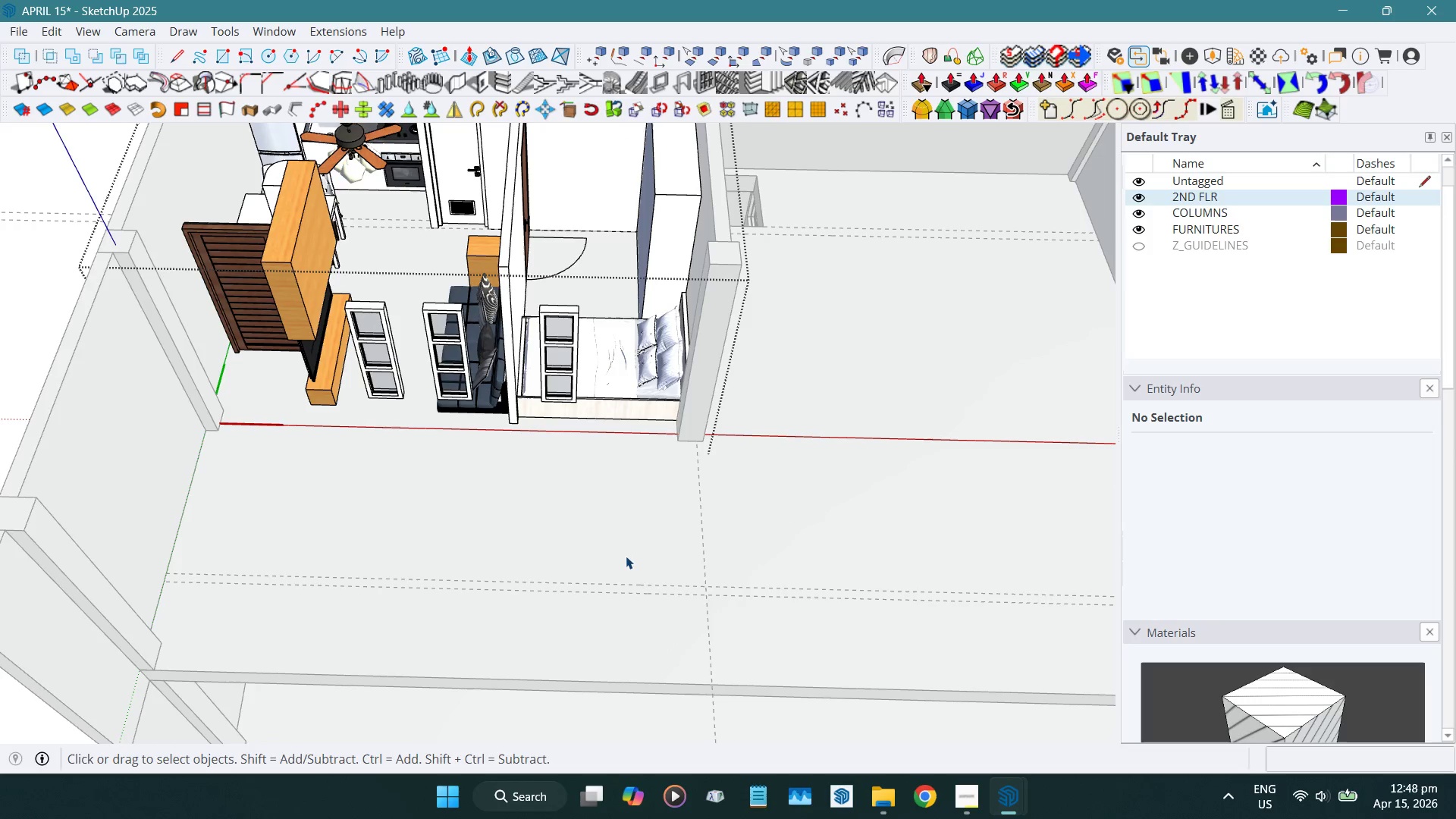 
scroll: coordinate [616, 555], scroll_direction: down, amount: 4.0
 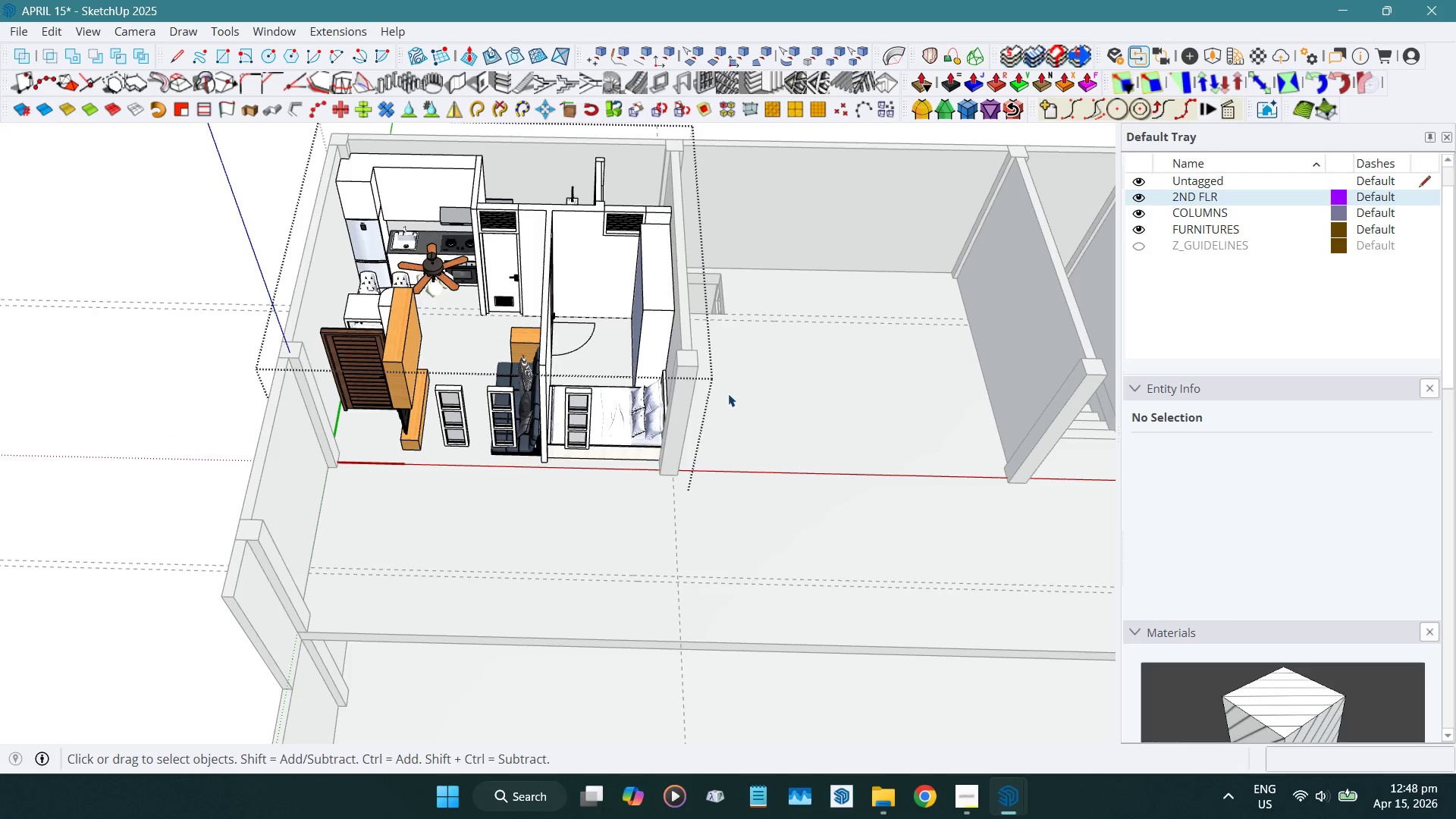 
key(Escape)
 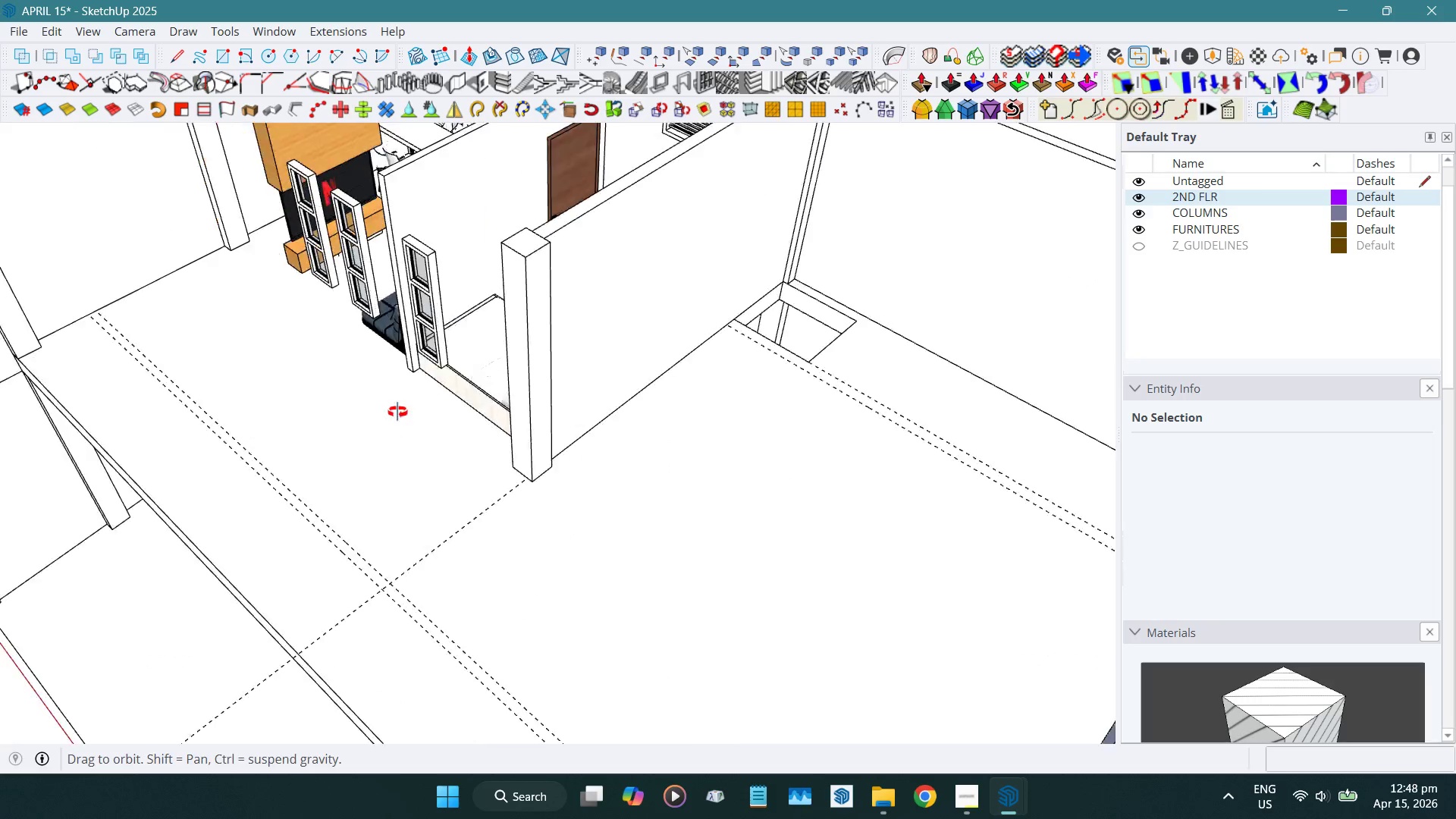 
scroll: coordinate [656, 457], scroll_direction: up, amount: 4.0
 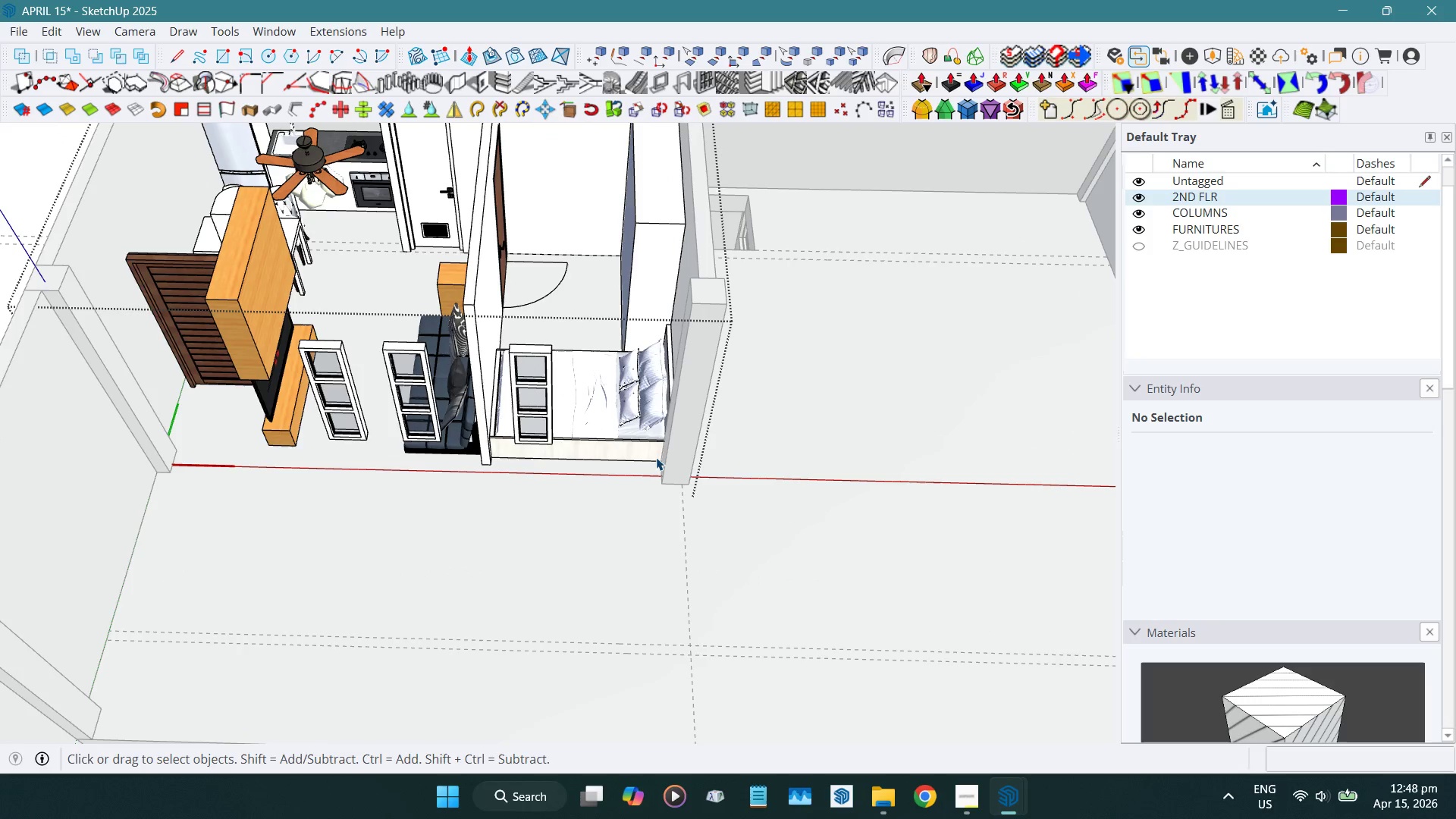 
scroll: coordinate [348, 399], scroll_direction: down, amount: 3.0
 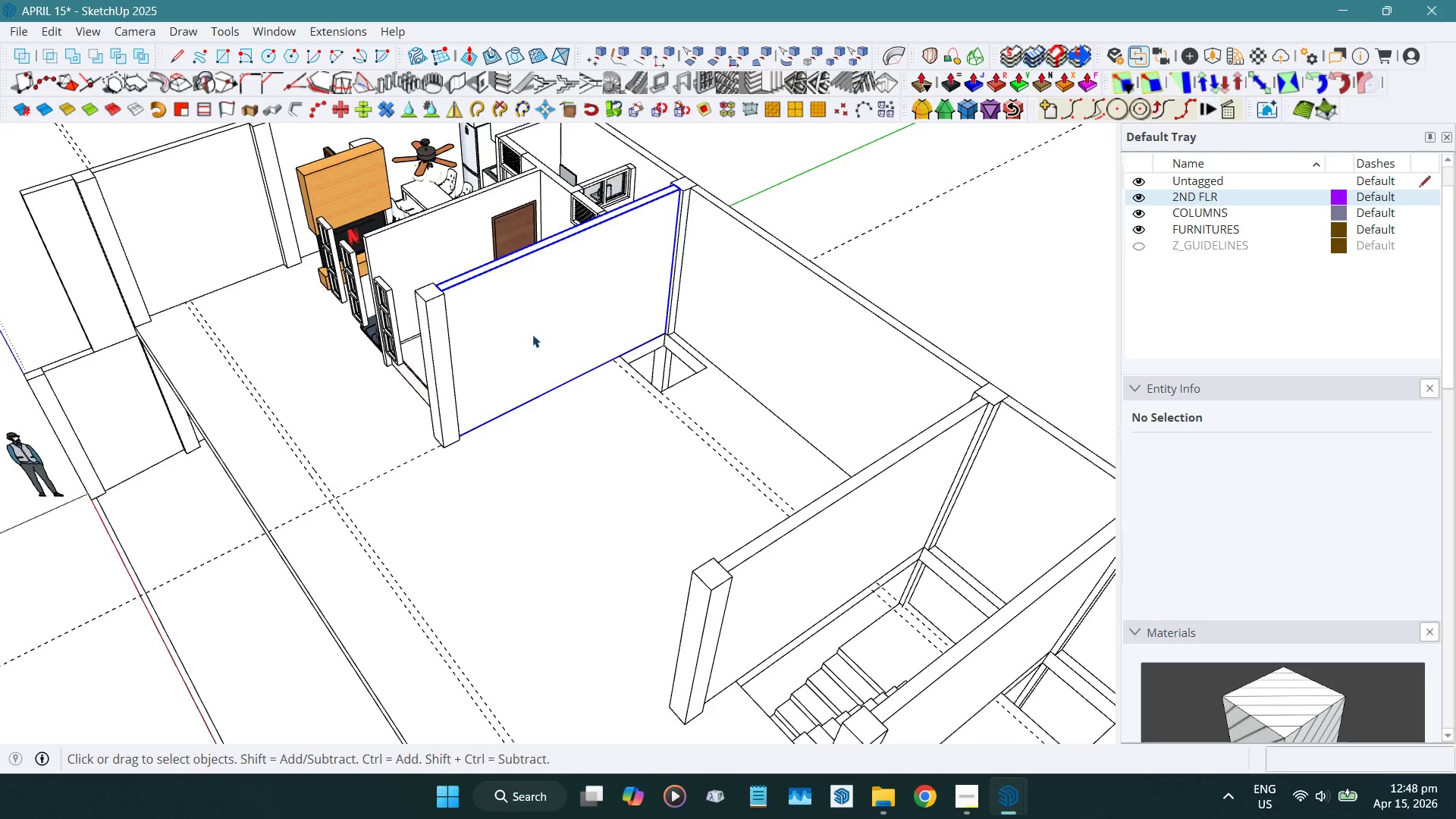 
hold_key(key=ControlLeft, duration=0.55)
 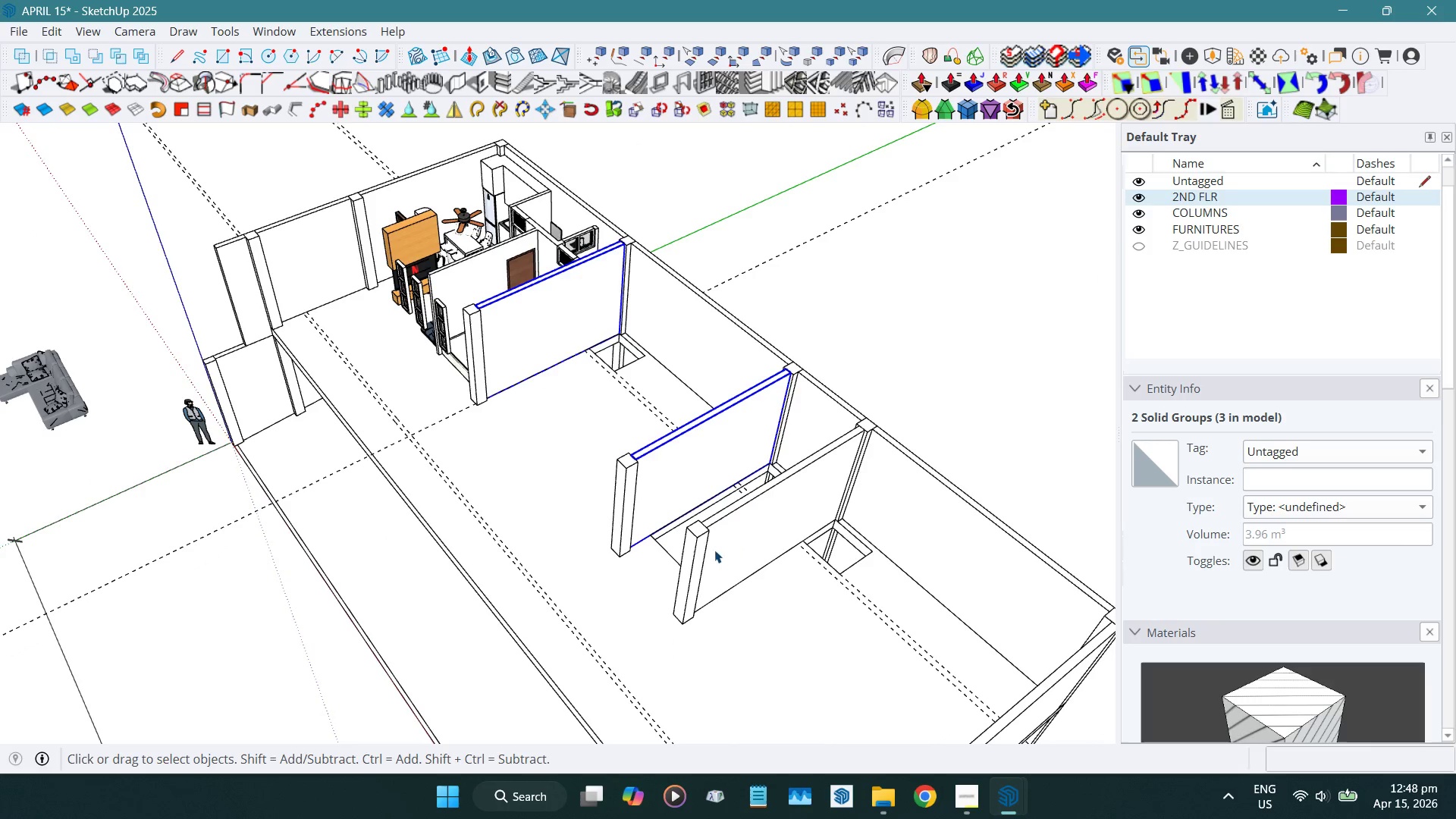 
scroll: coordinate [532, 334], scroll_direction: down, amount: 5.0
 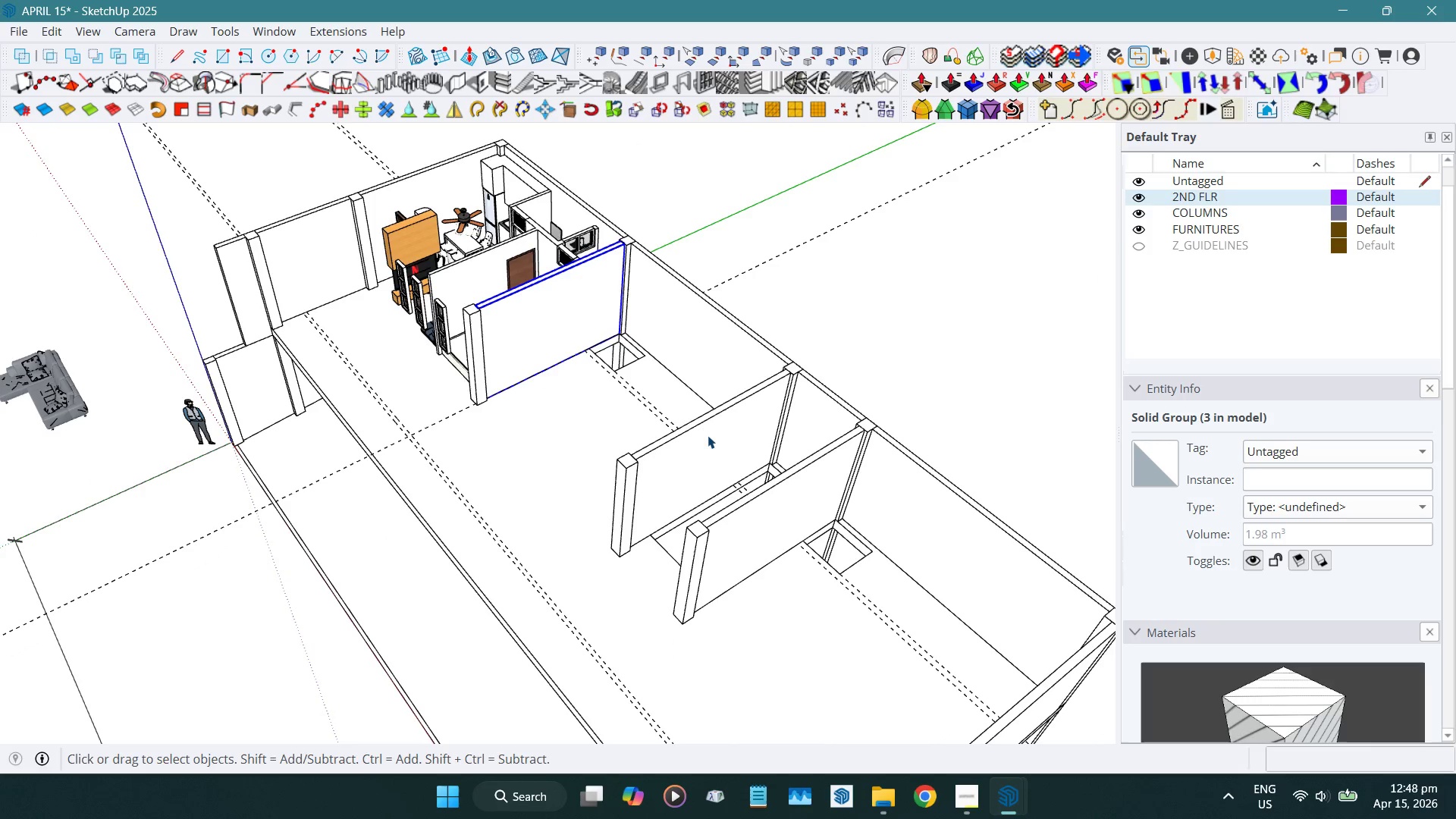 
left_click([706, 440])
 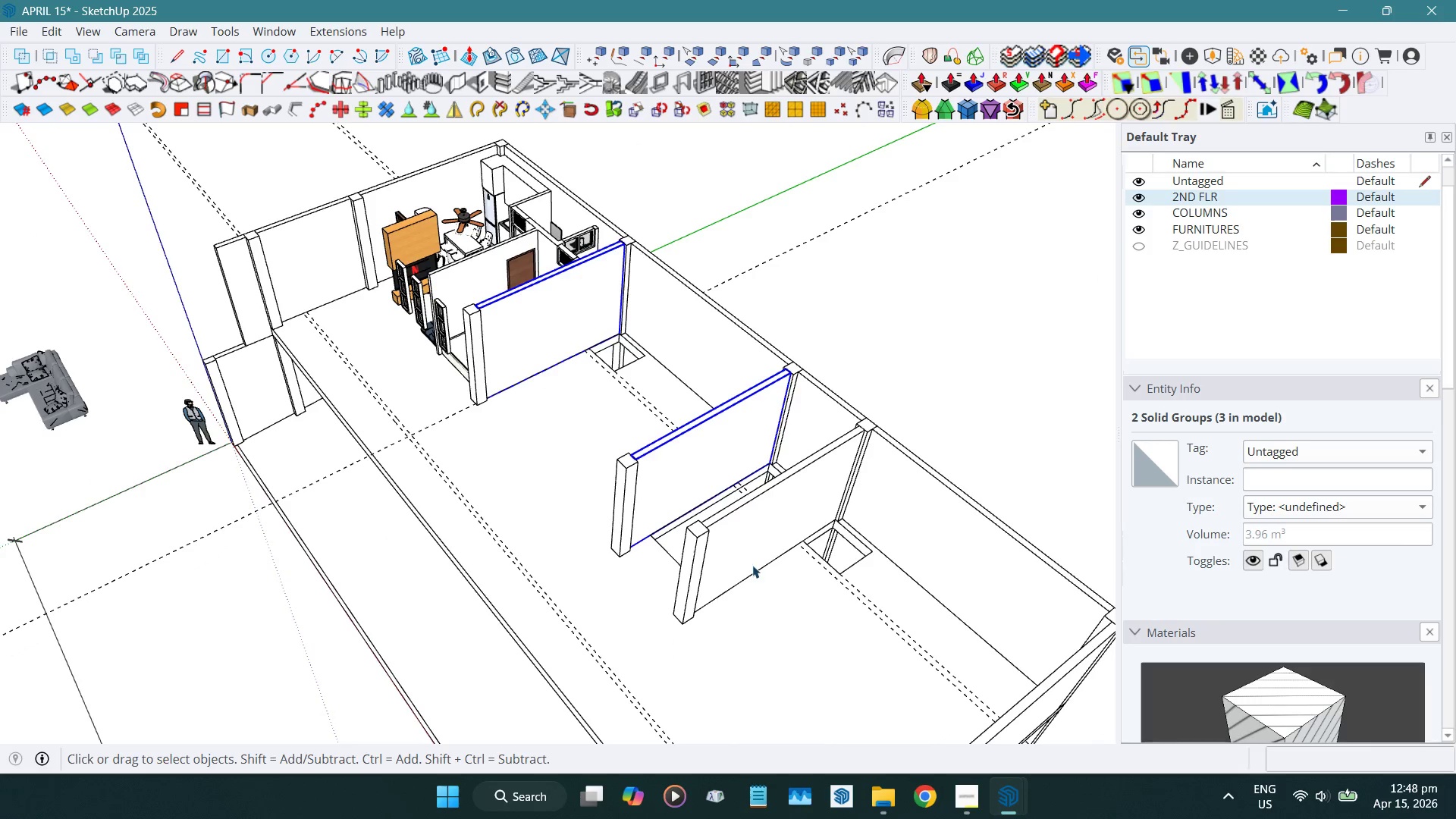 
hold_key(key=ControlLeft, duration=0.56)
left_click([752, 555])
 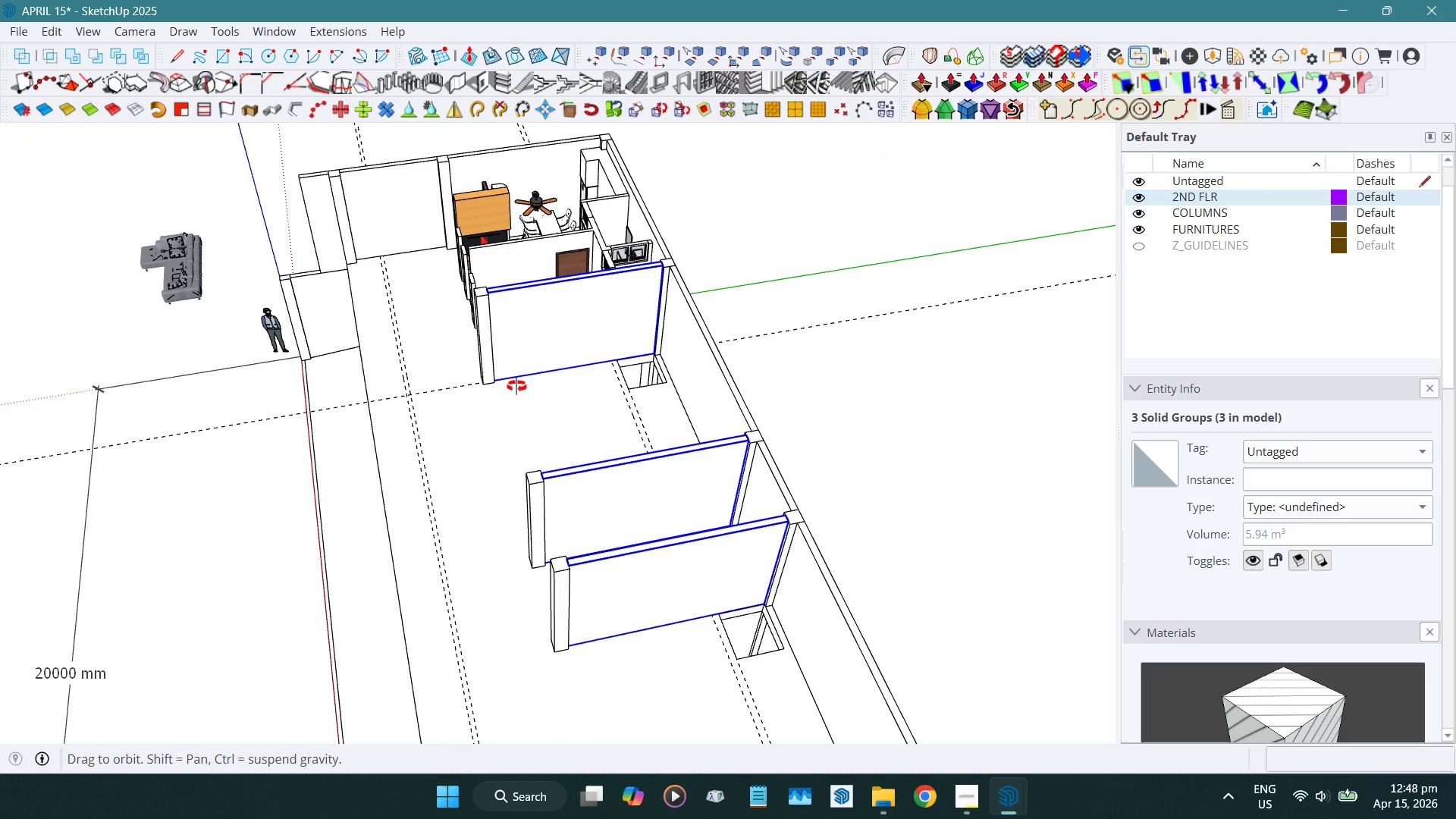 
hold_key(key=ShiftLeft, duration=0.69)
 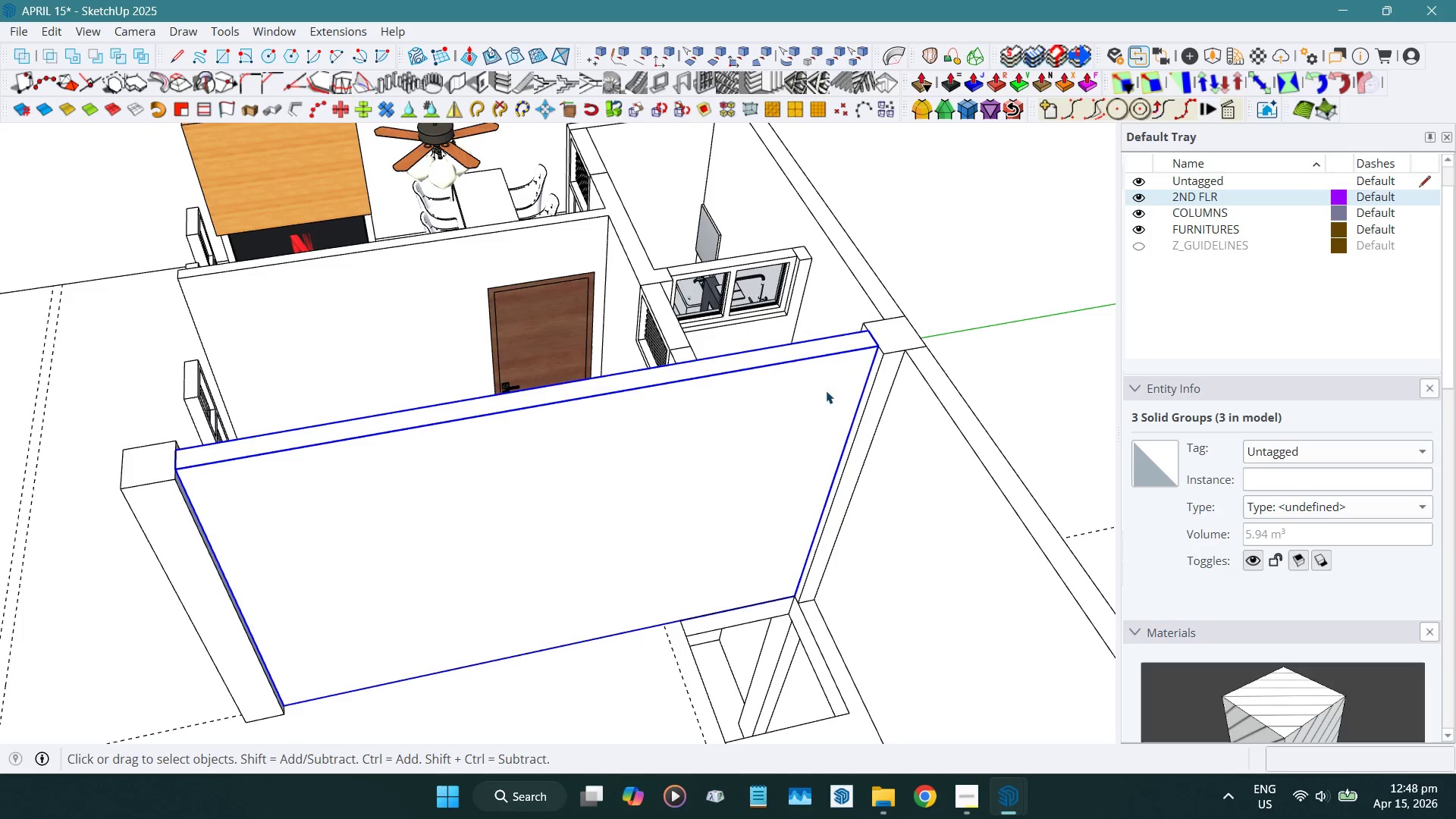 
scroll: coordinate [796, 409], scroll_direction: up, amount: 12.0
 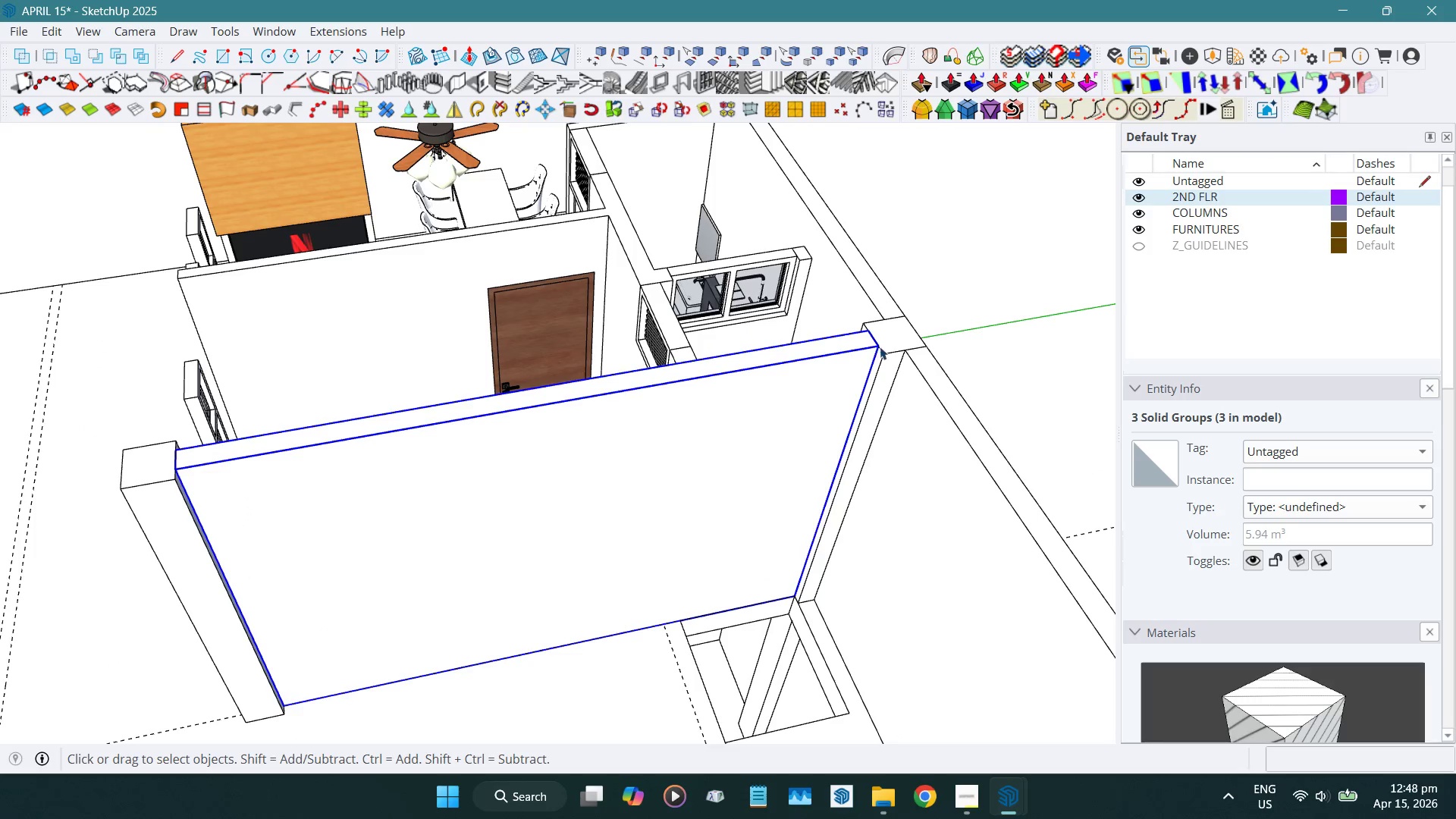 
key(Shift+W)
 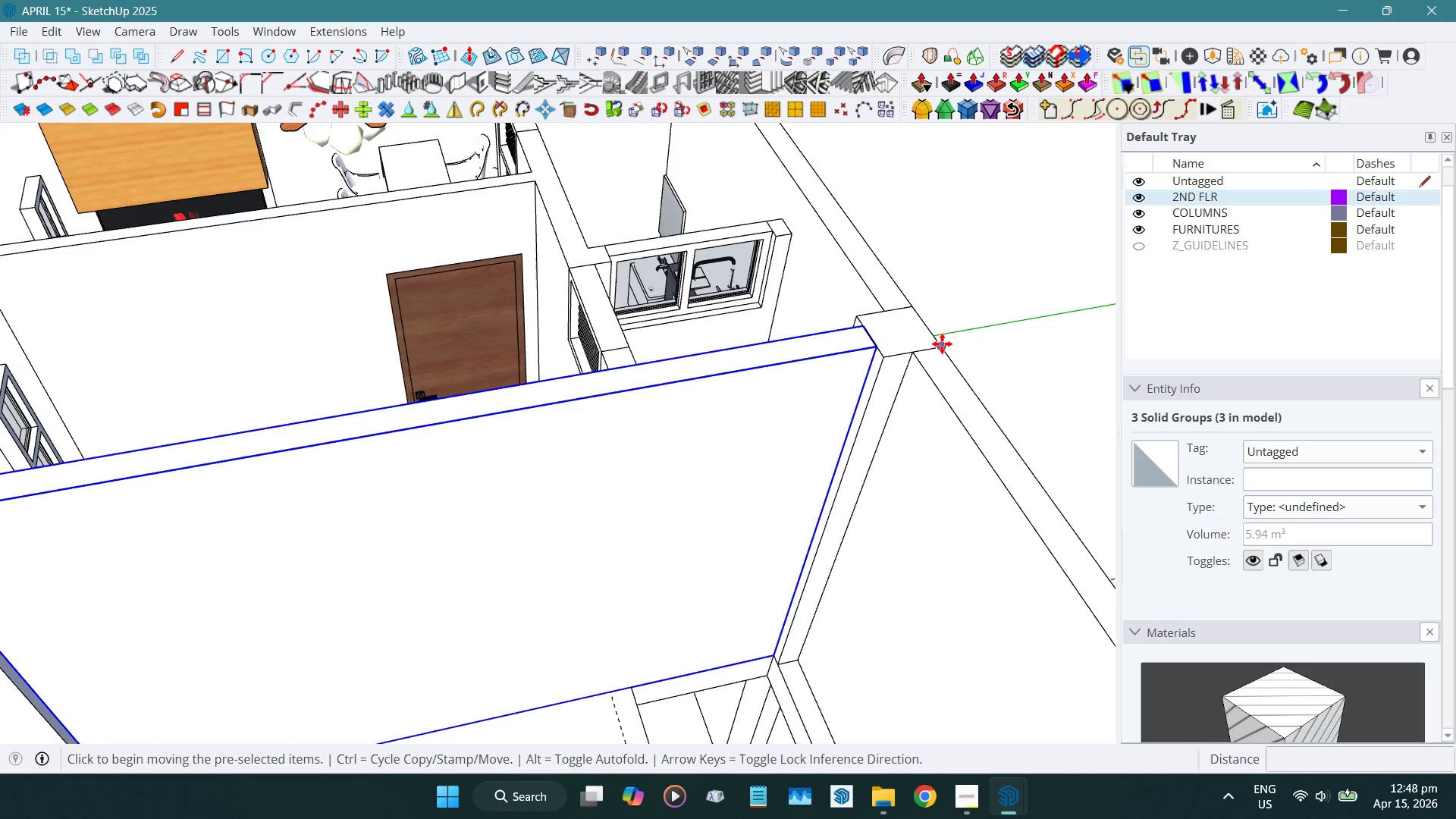 
scroll: coordinate [883, 344], scroll_direction: up, amount: 3.0
 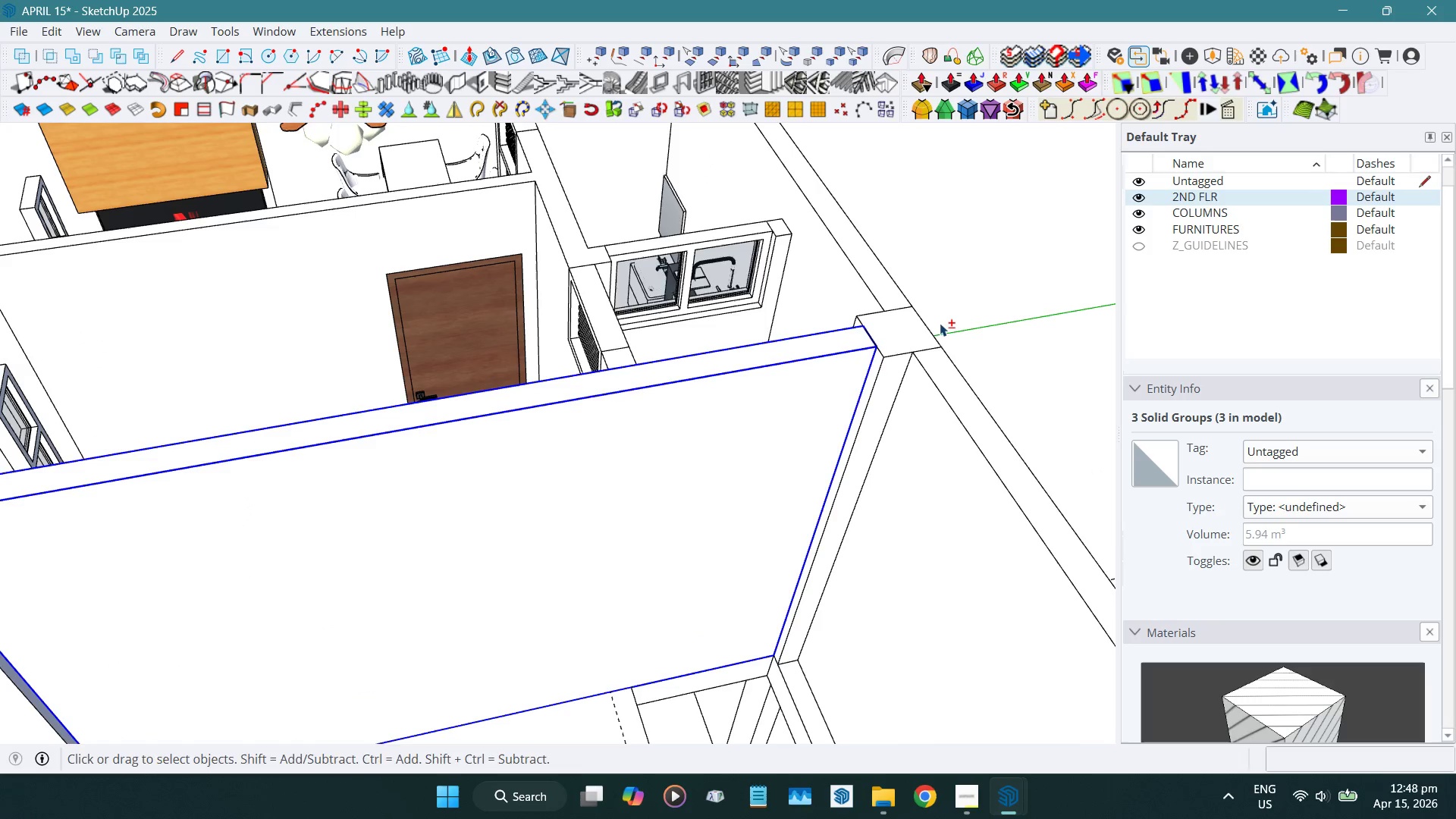 
left_click([943, 344])
 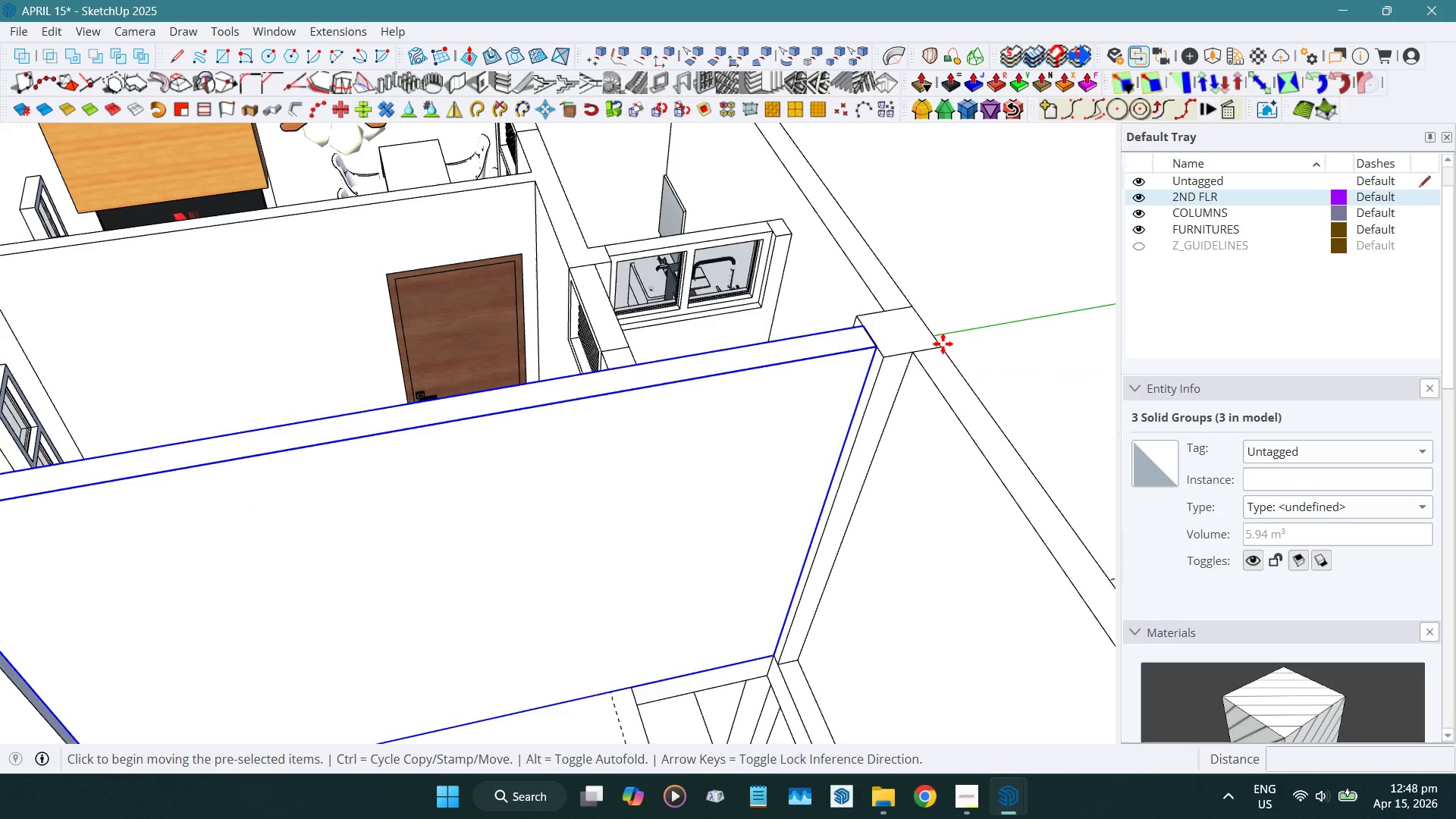 
key(Control+ControlLeft)
 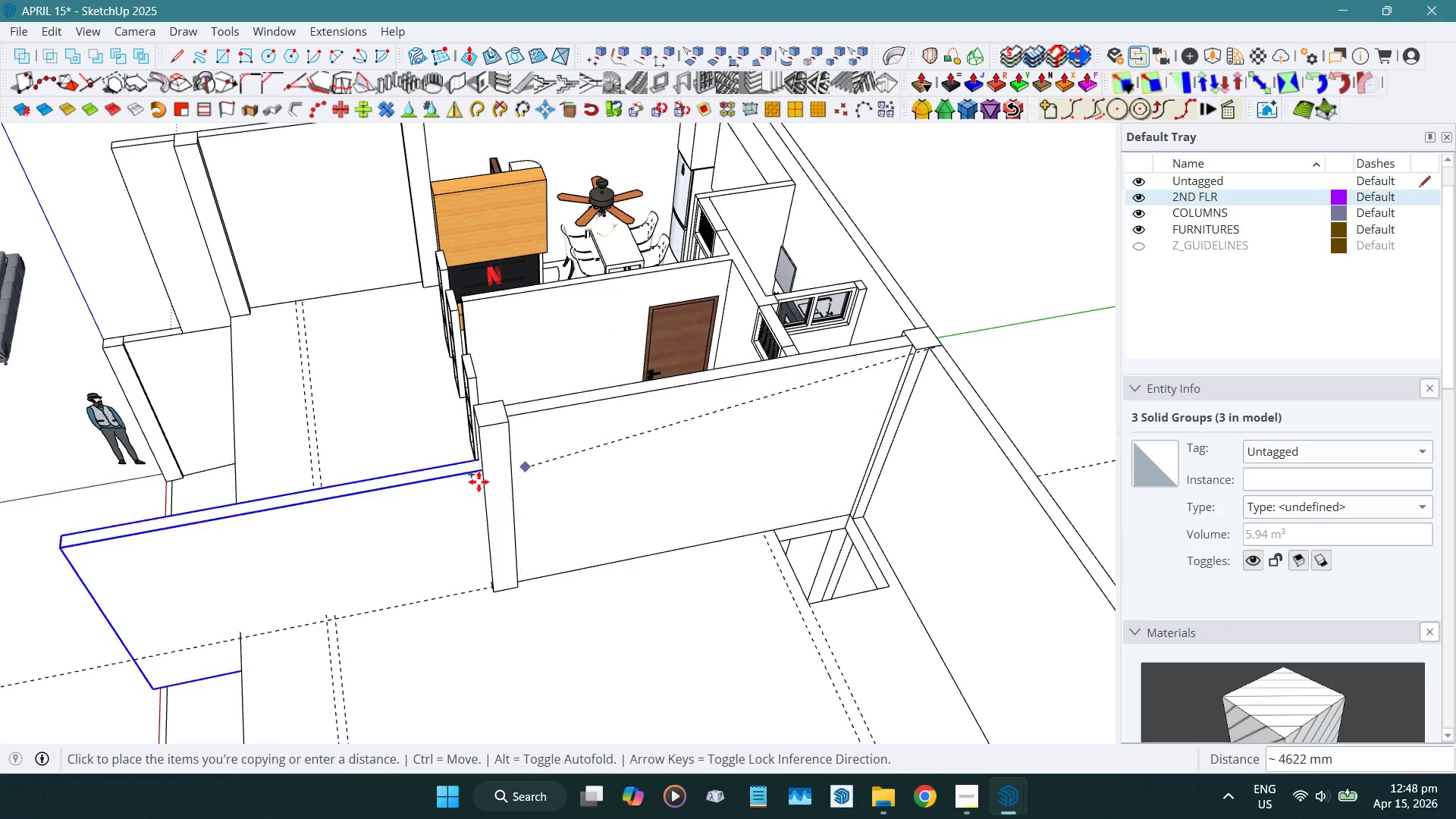 
scroll: coordinate [943, 344], scroll_direction: down, amount: 10.0
 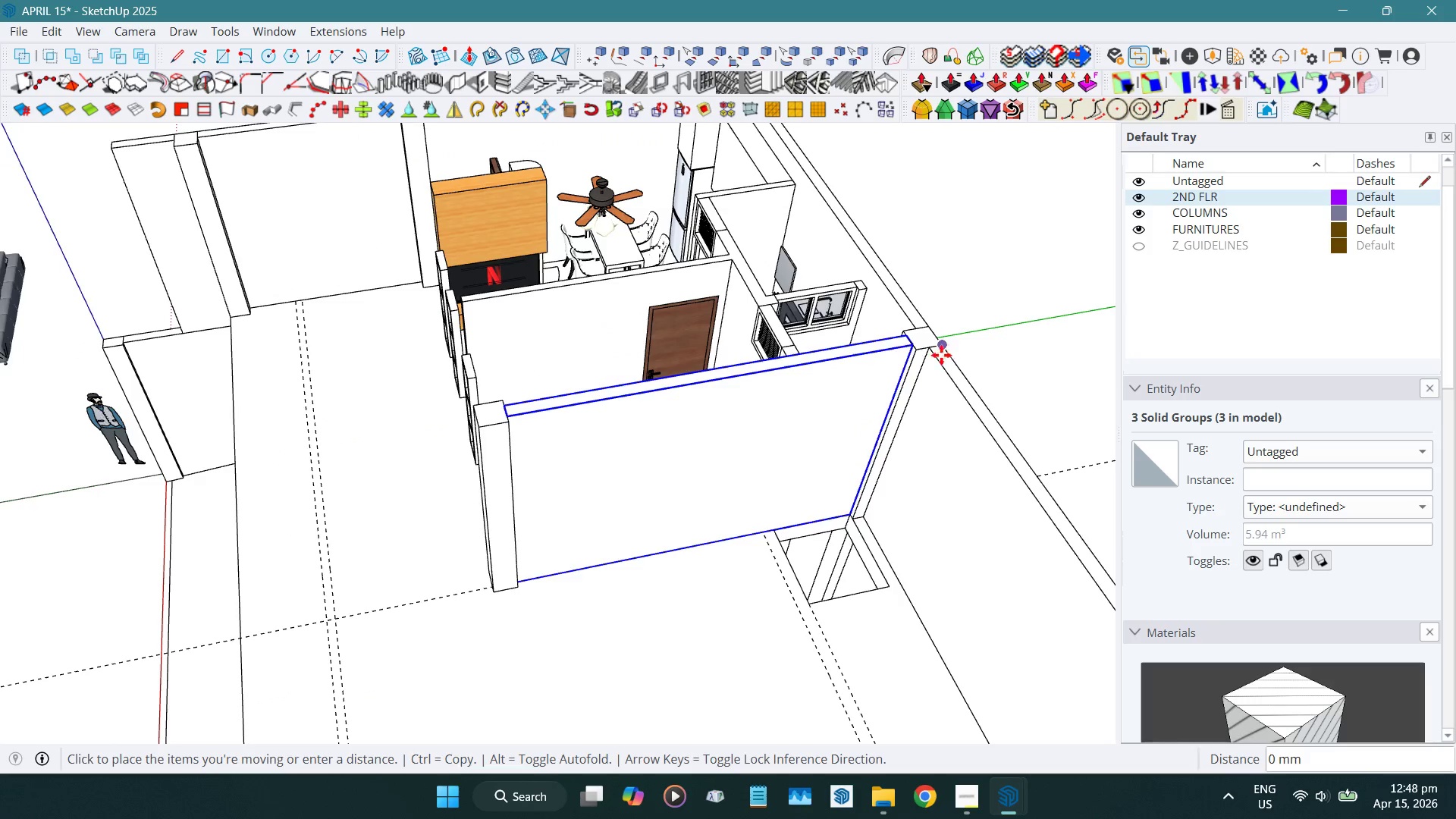 
scroll: coordinate [466, 459], scroll_direction: up, amount: 2.0
 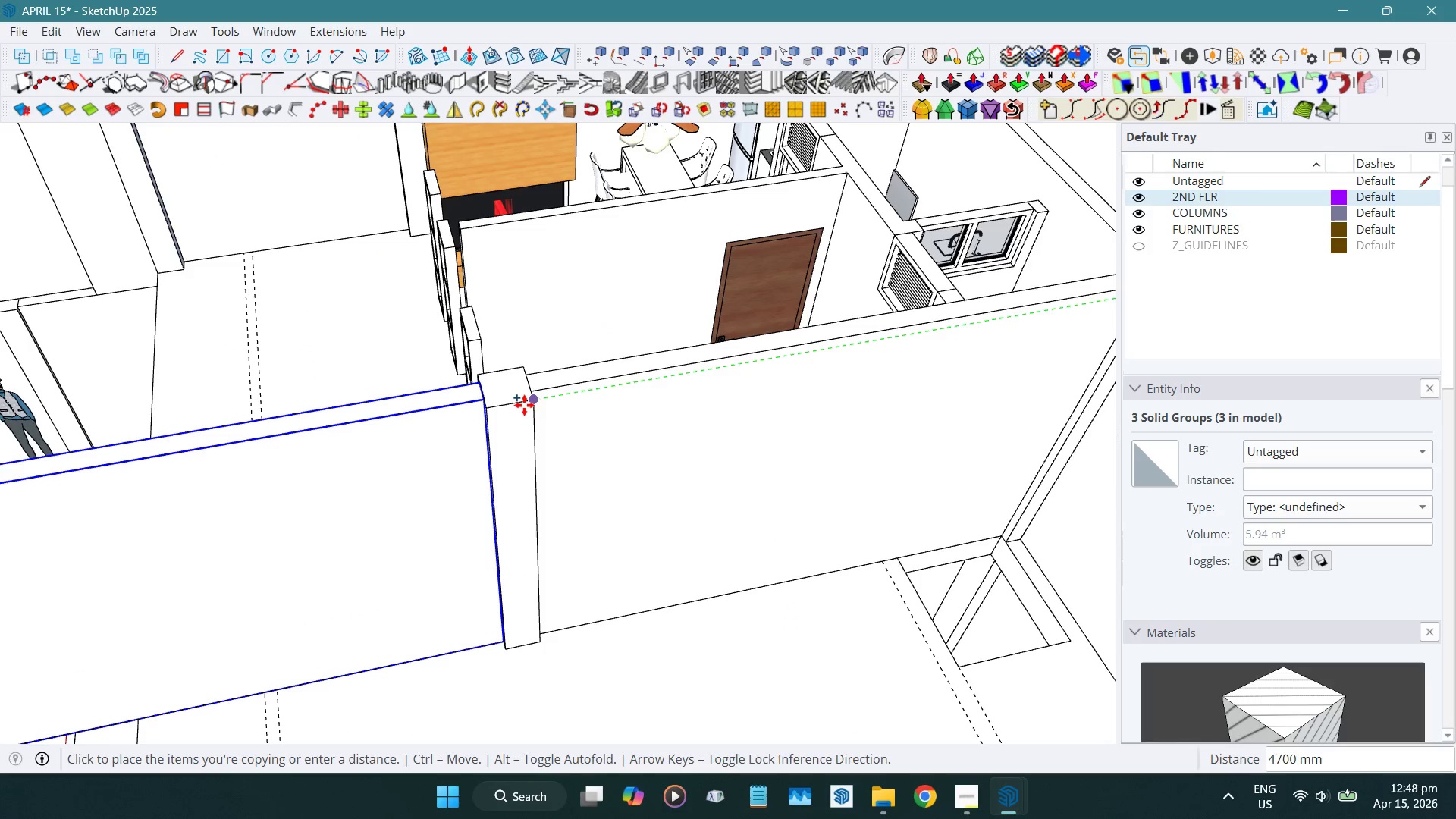 
left_click([526, 405])
 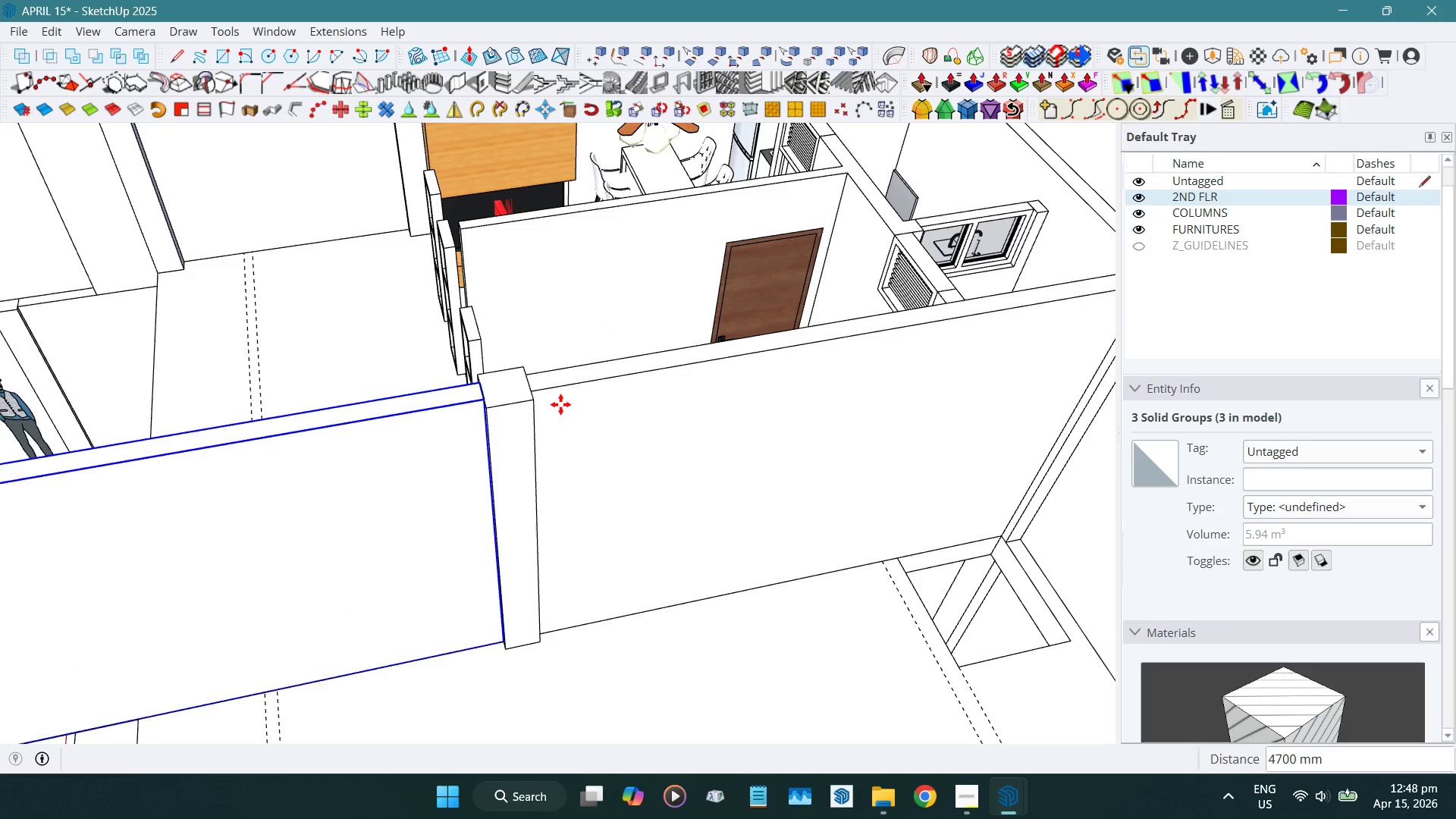 
key(Space)
 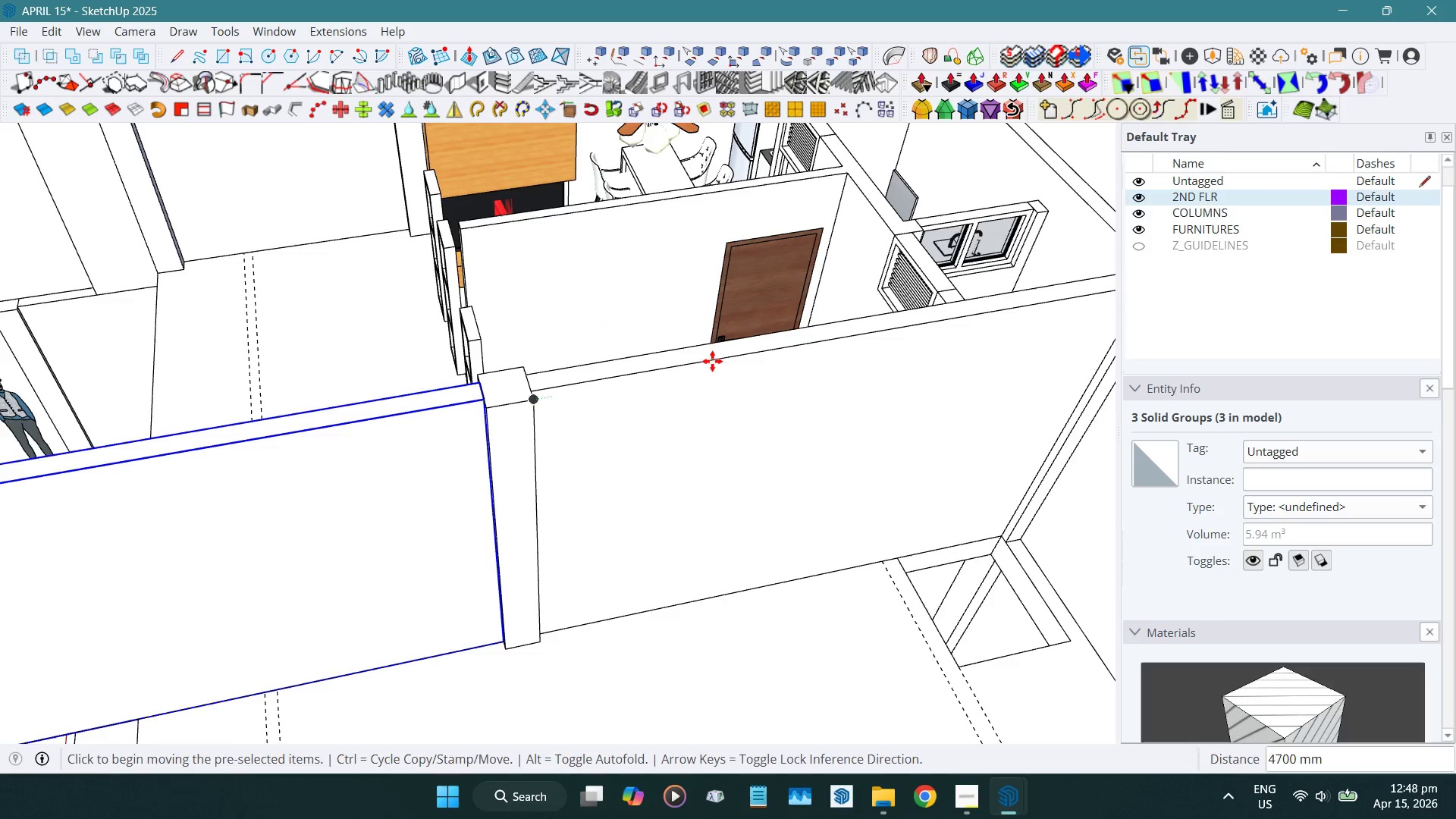 
scroll: coordinate [508, 282], scroll_direction: down, amount: 20.0
 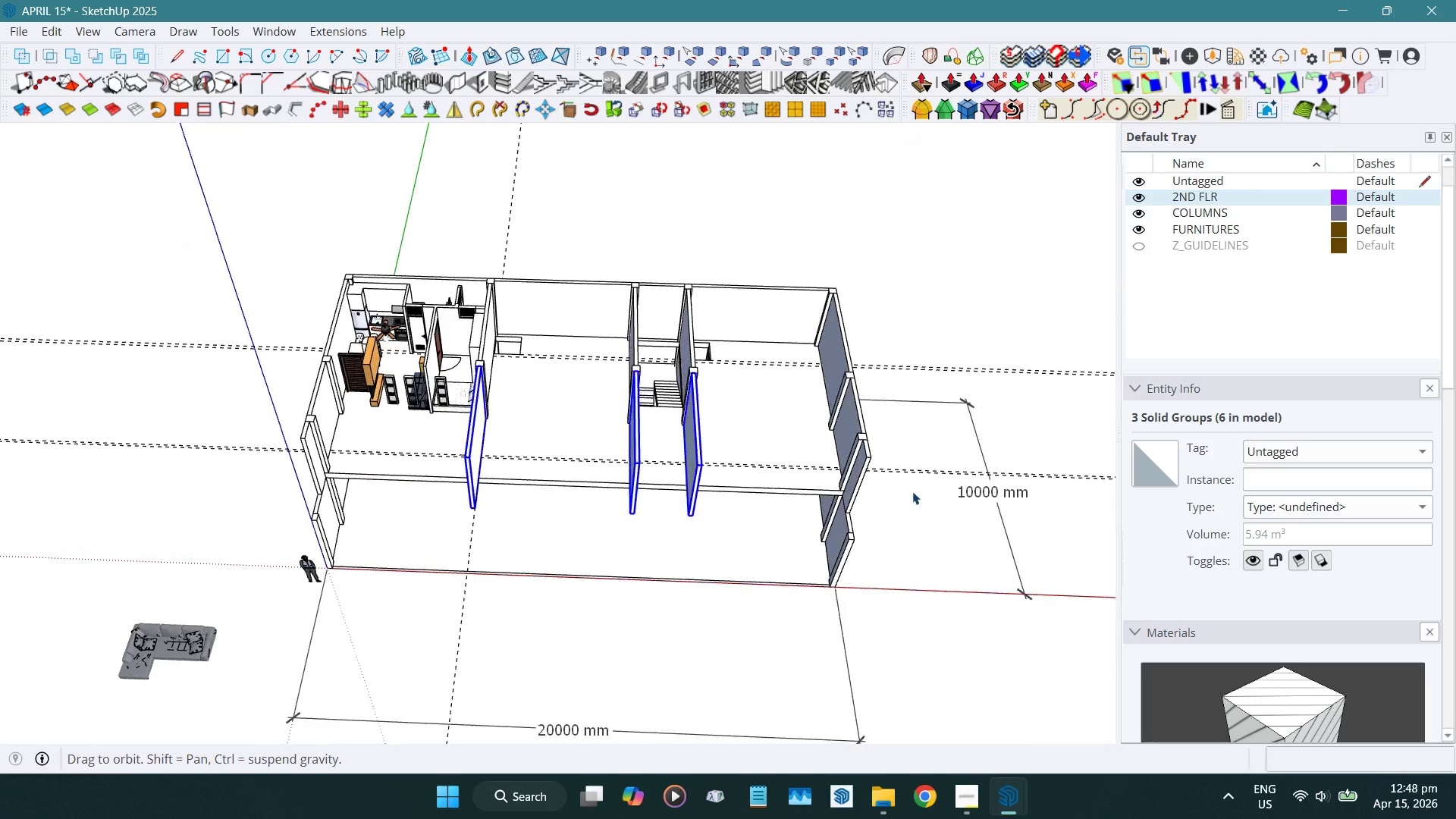 
key(Shift+ShiftLeft)
 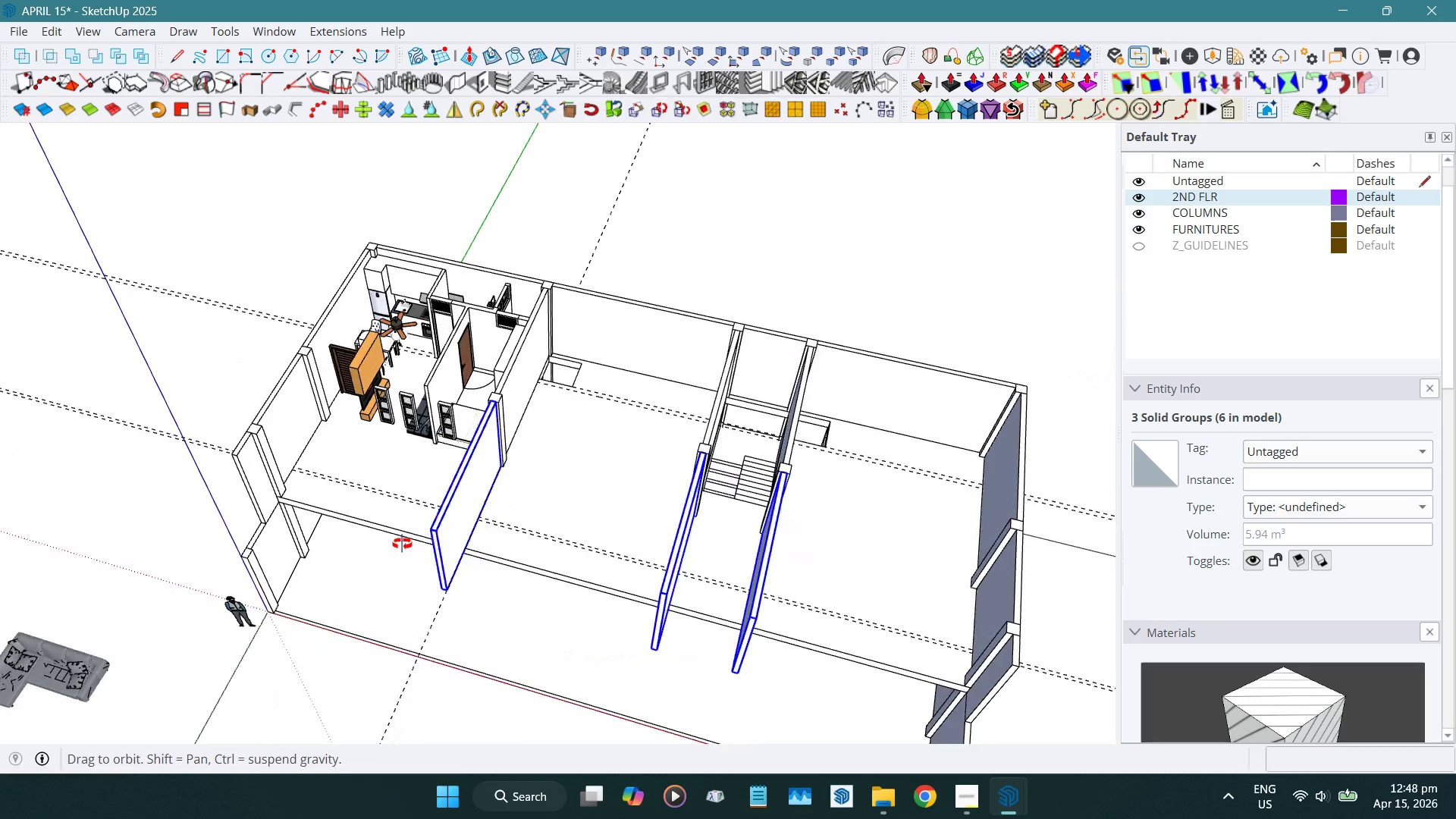 
scroll: coordinate [451, 579], scroll_direction: up, amount: 19.0
 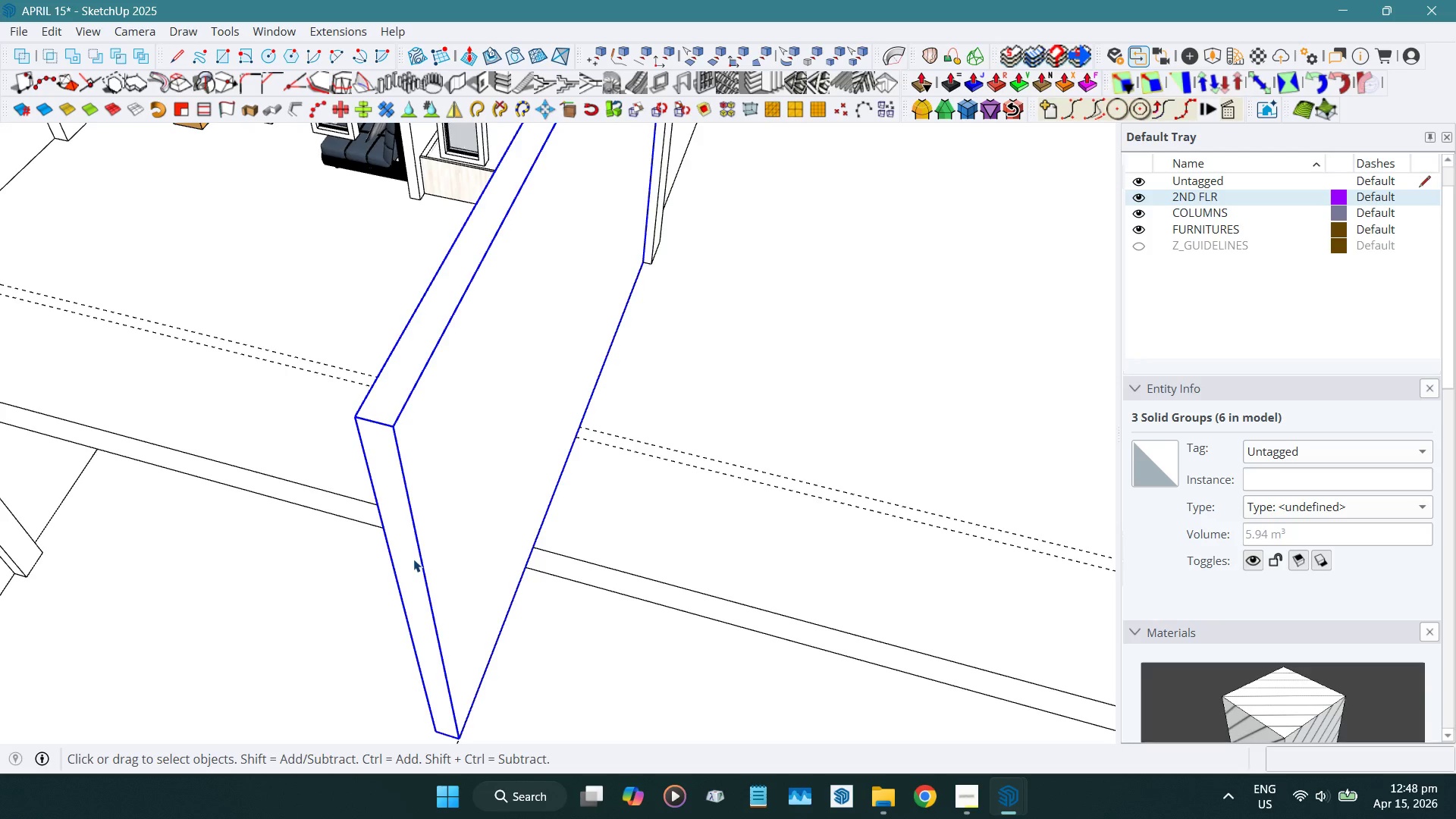 
double_click([413, 559])
 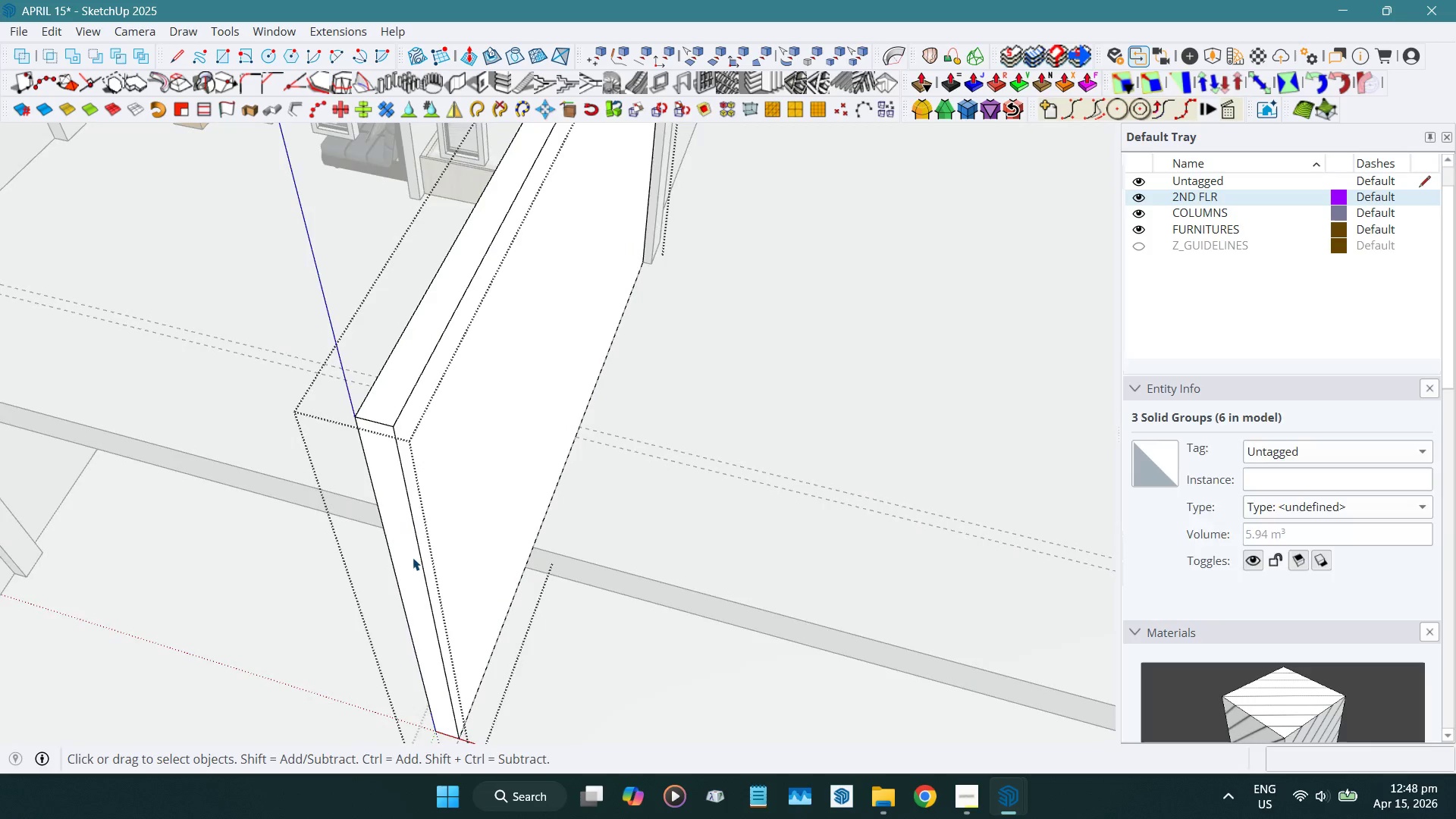 
left_click([413, 557])
 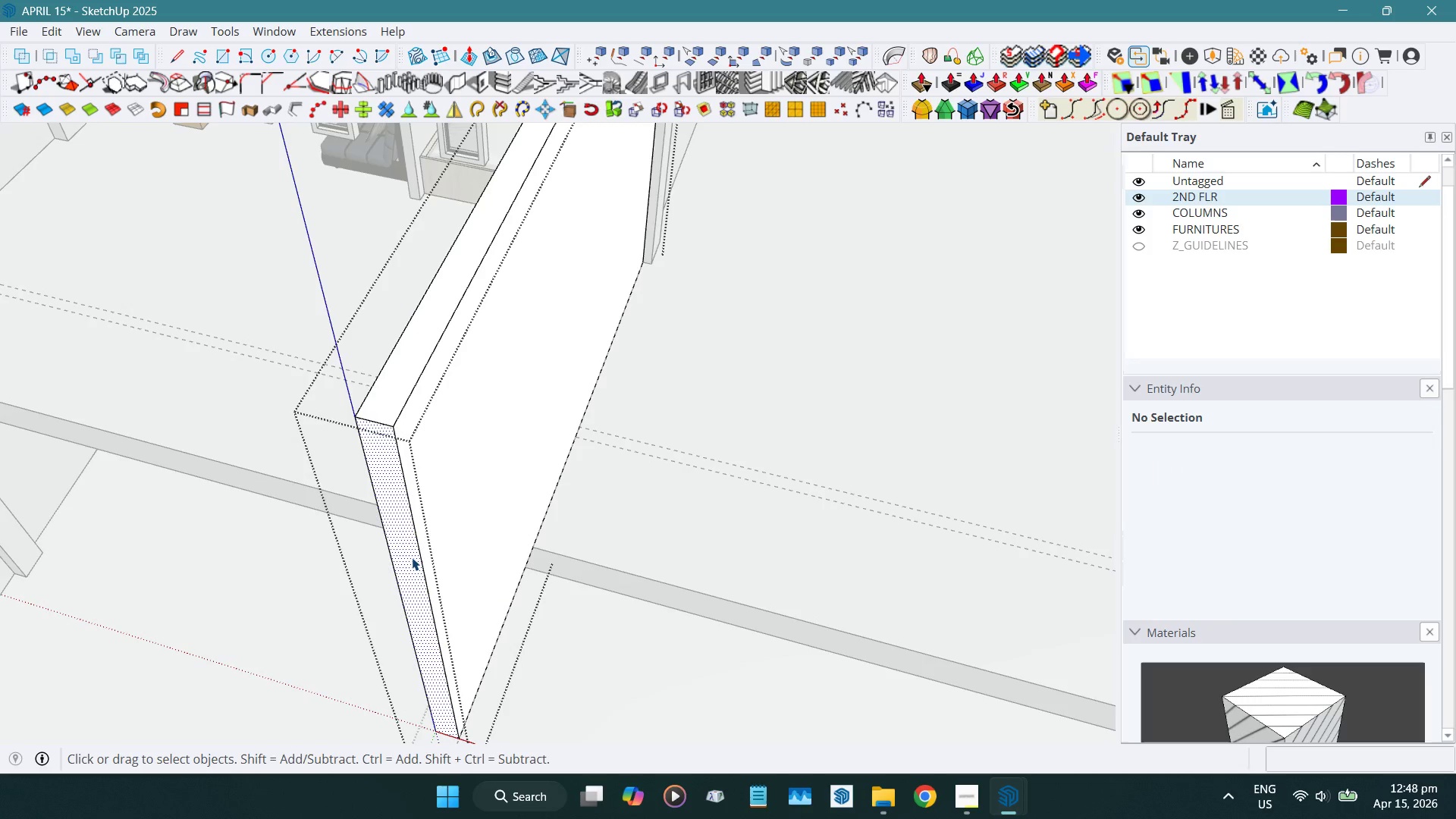 
key(Shift+D)
 